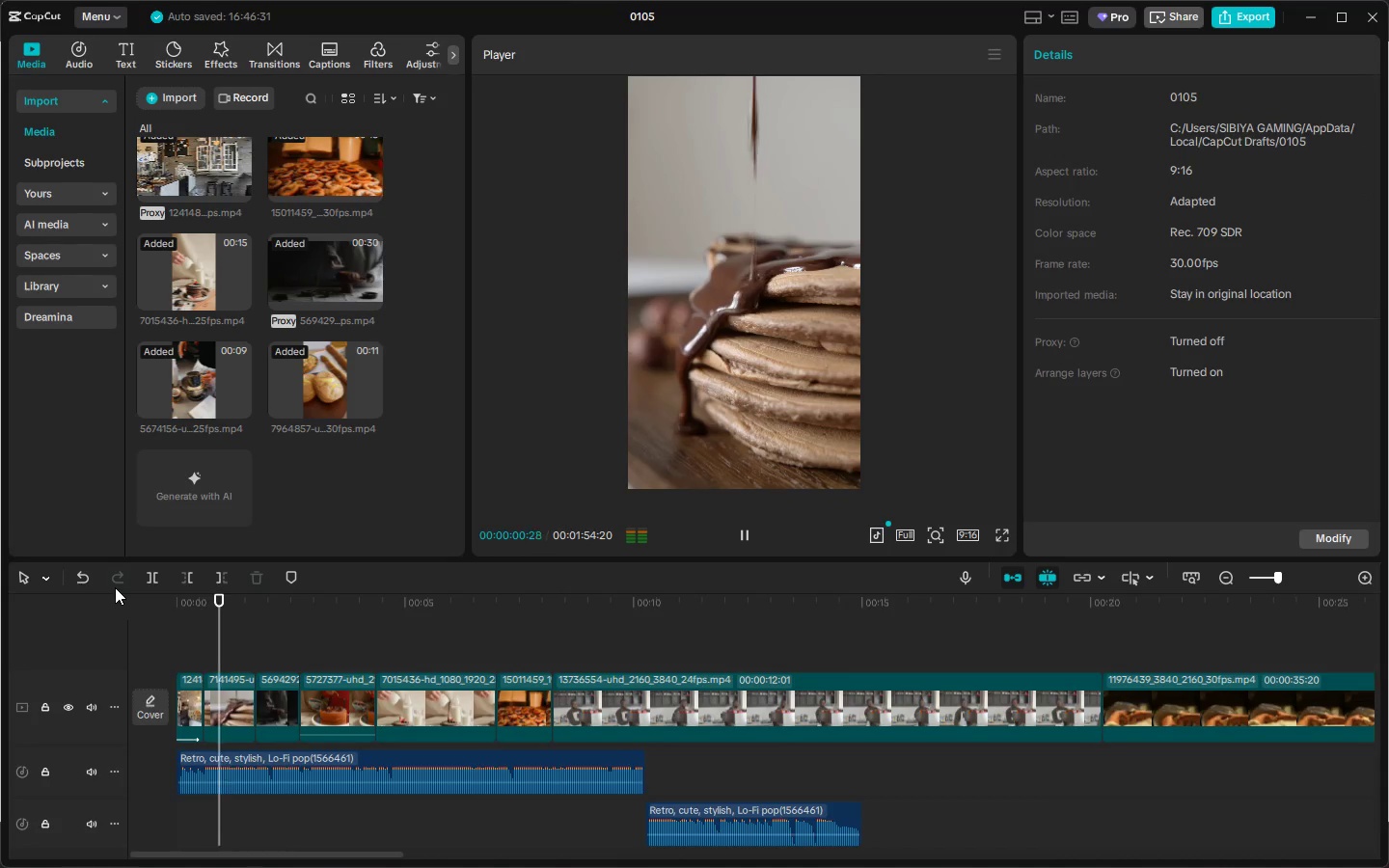 
key(Space)
 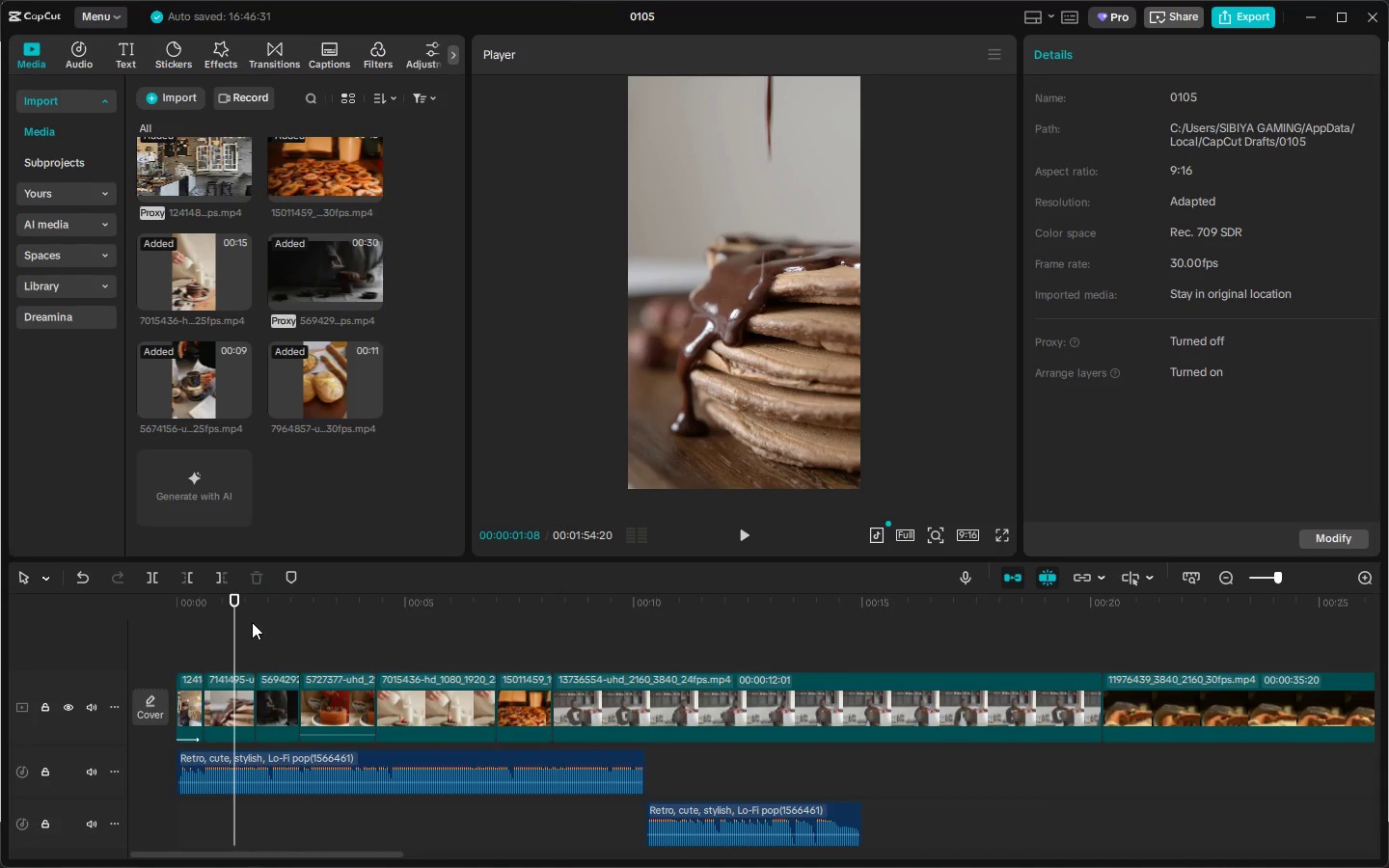 
key(Space)
 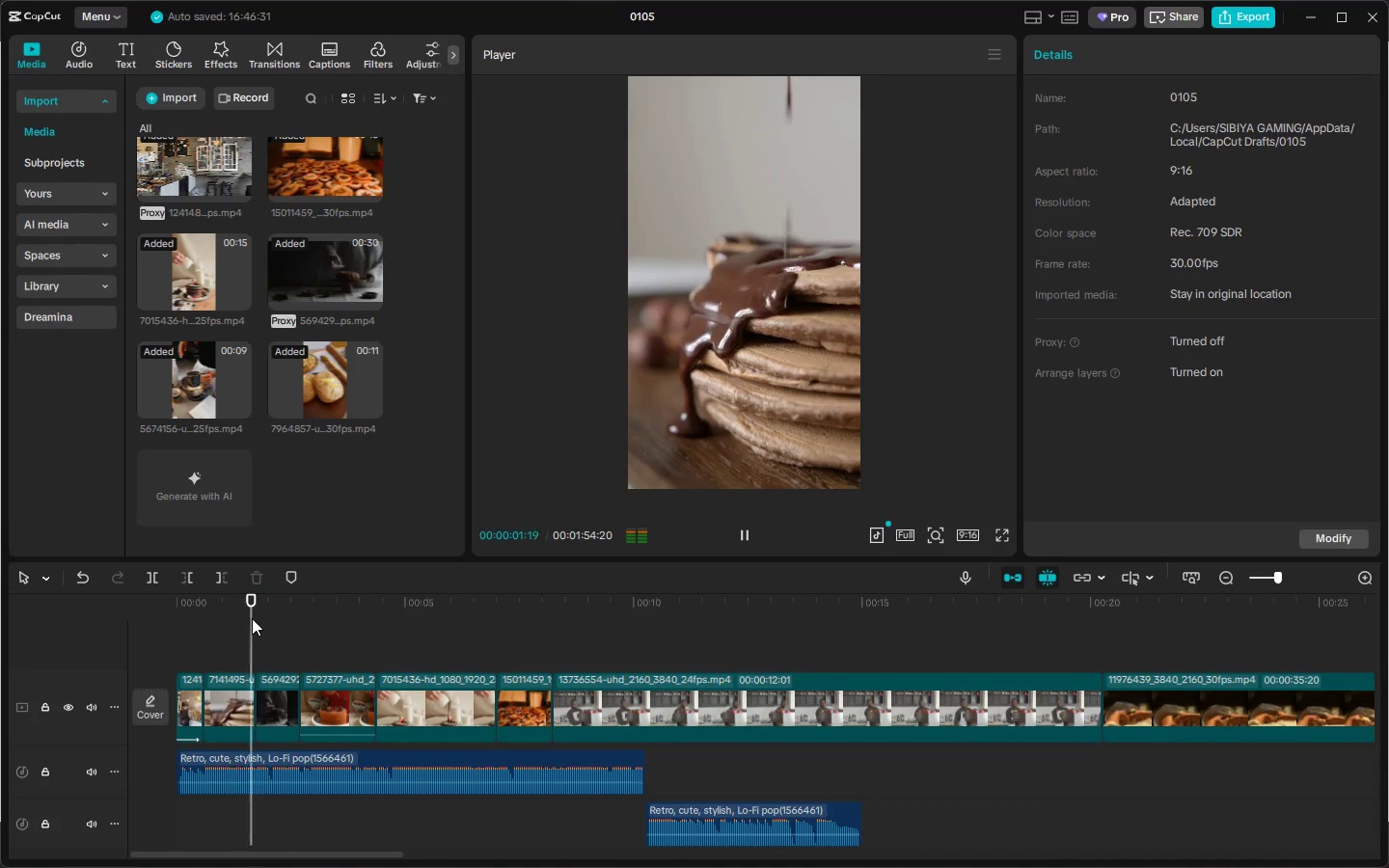 
key(Space)
 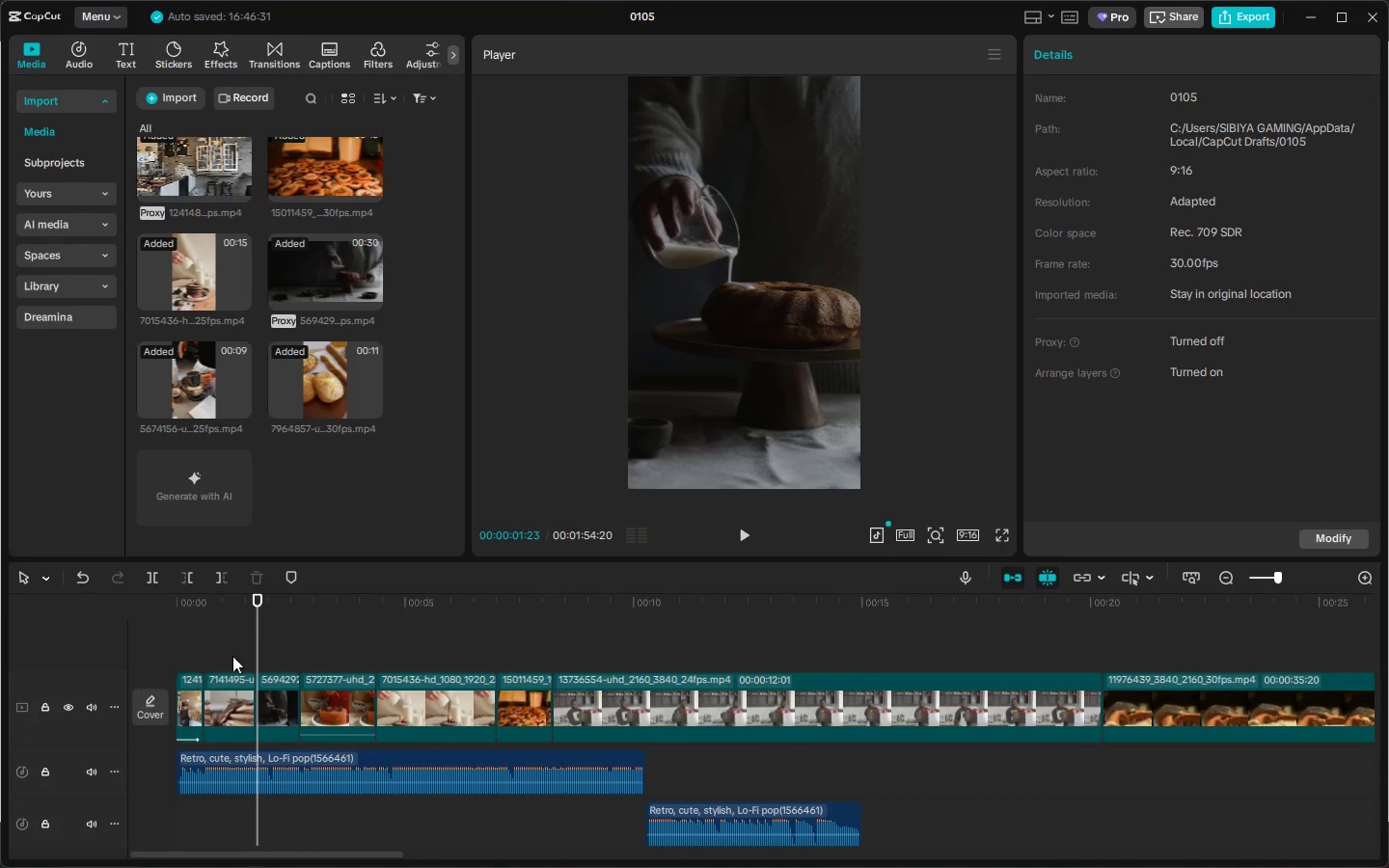 
left_click_drag(start_coordinate=[216, 599], to_coordinate=[124, 596])
 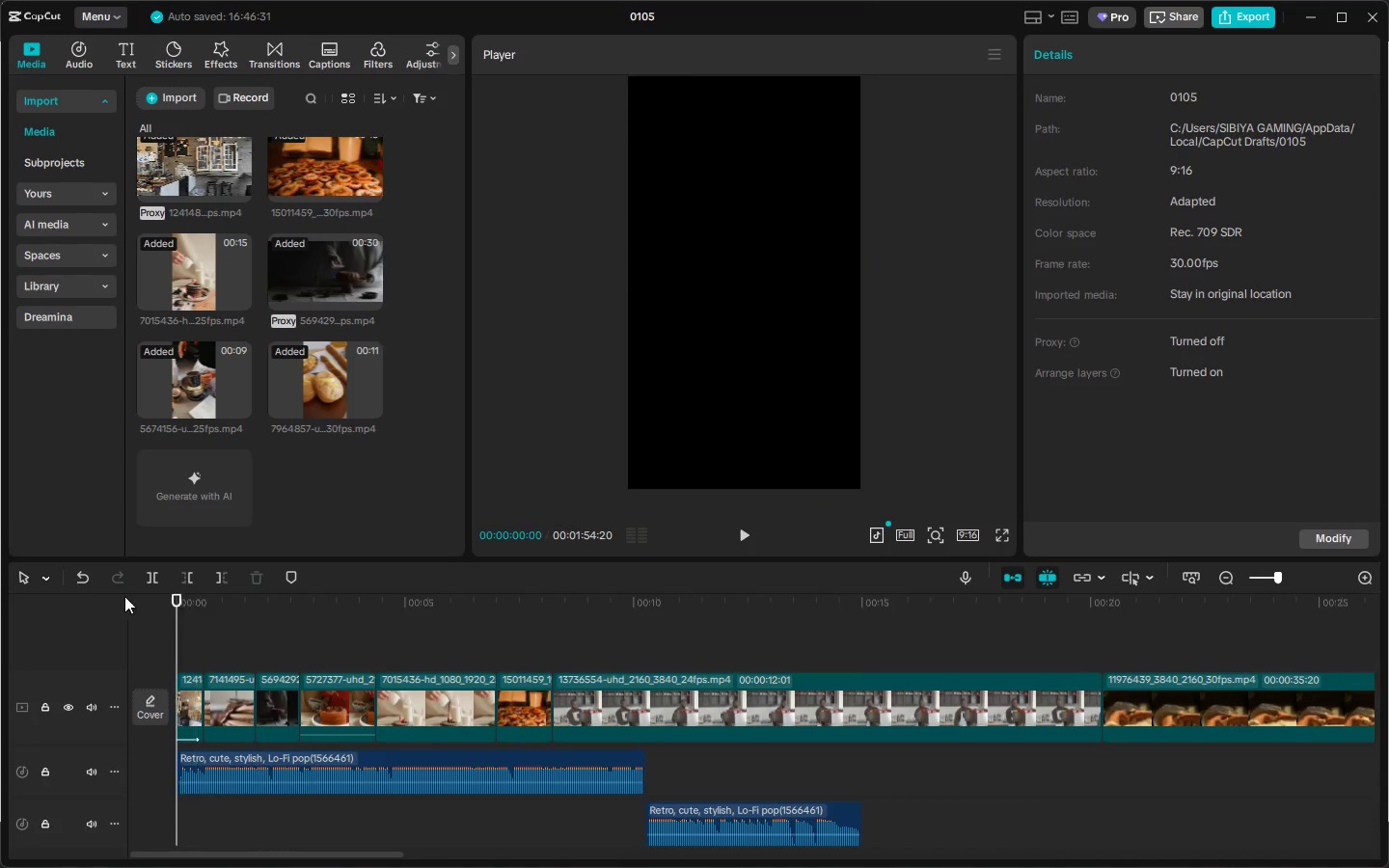 
key(Space)
 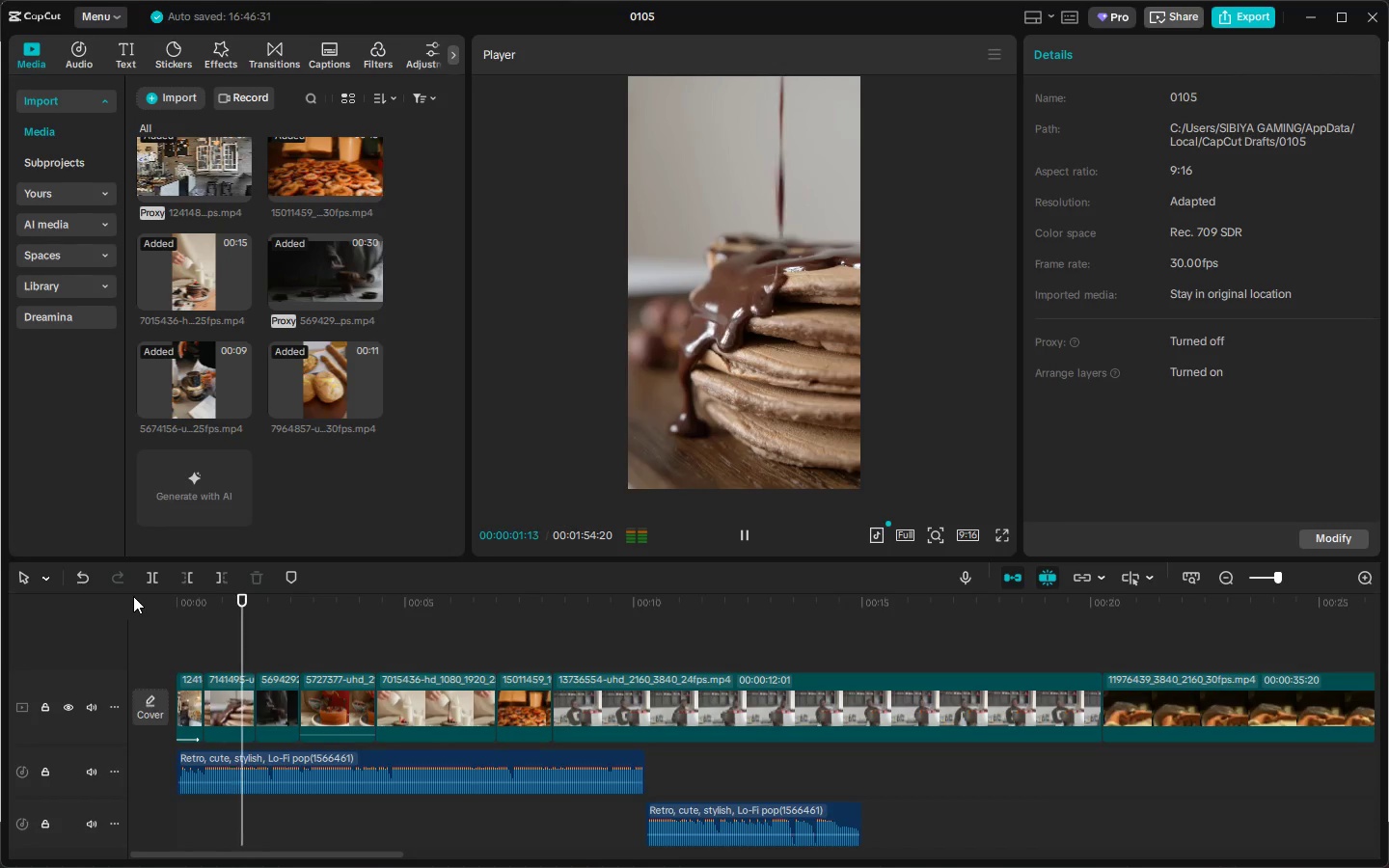 
key(Space)
 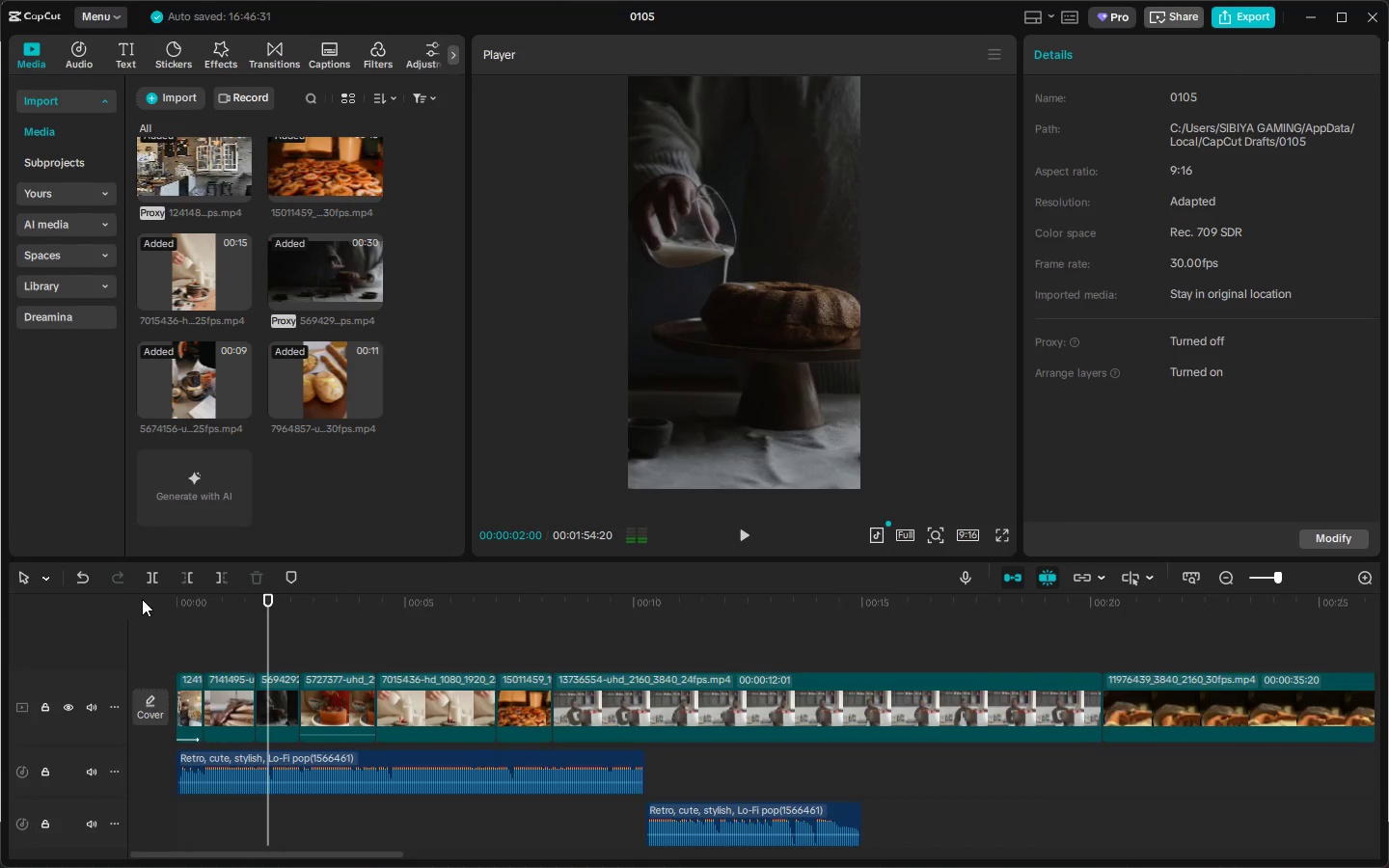 
key(Space)
 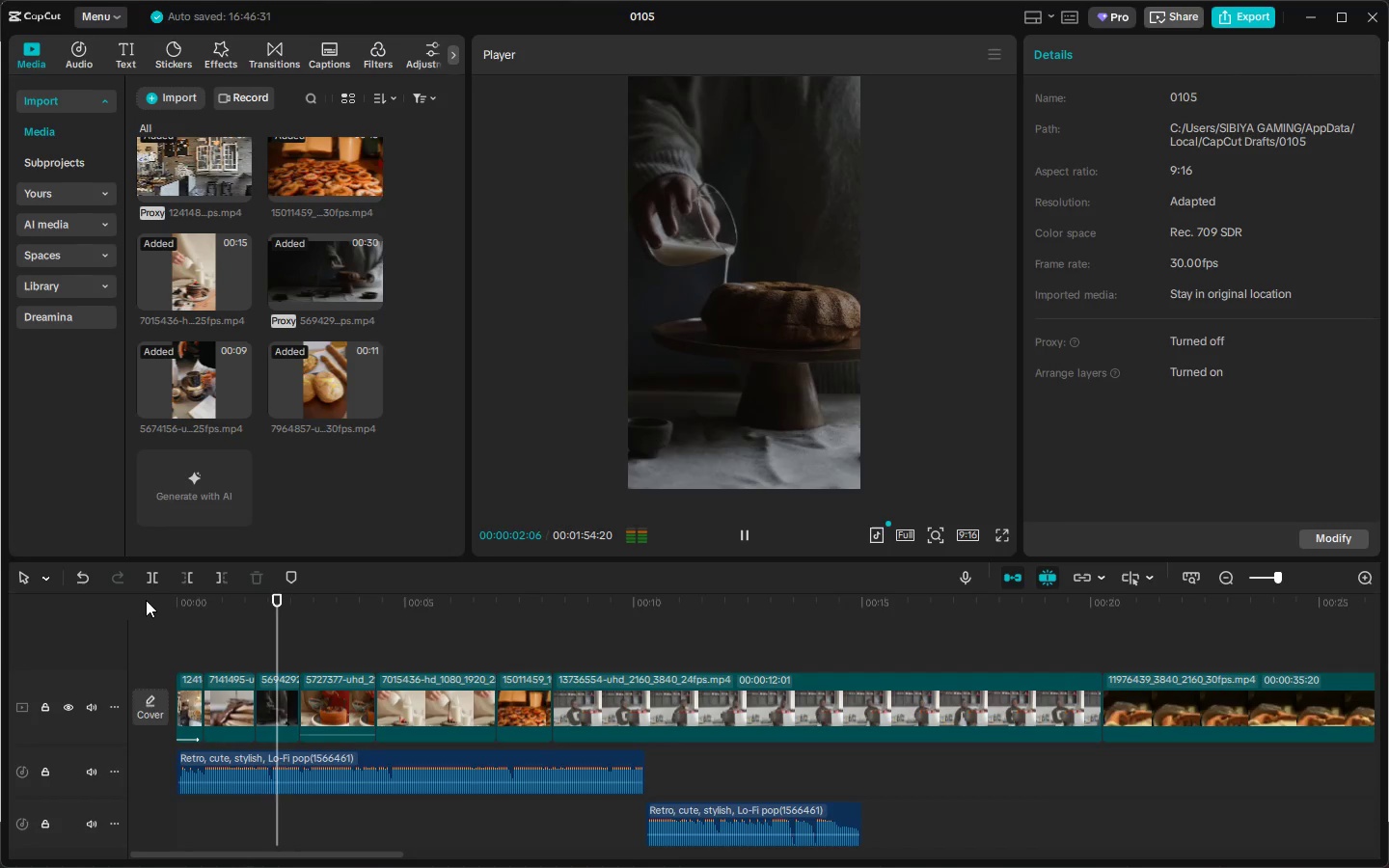 
key(Space)
 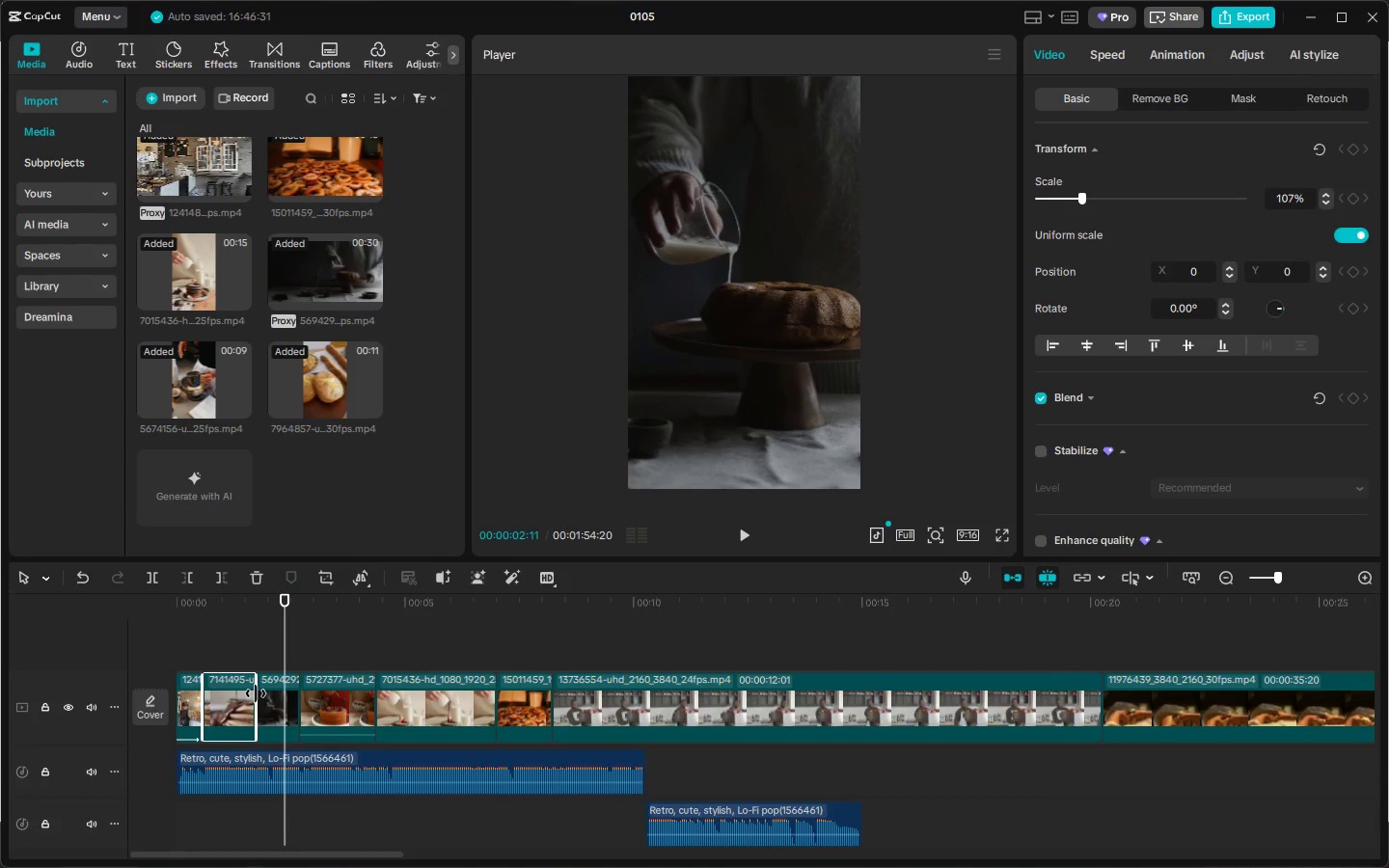 
left_click_drag(start_coordinate=[256, 693], to_coordinate=[227, 693])
 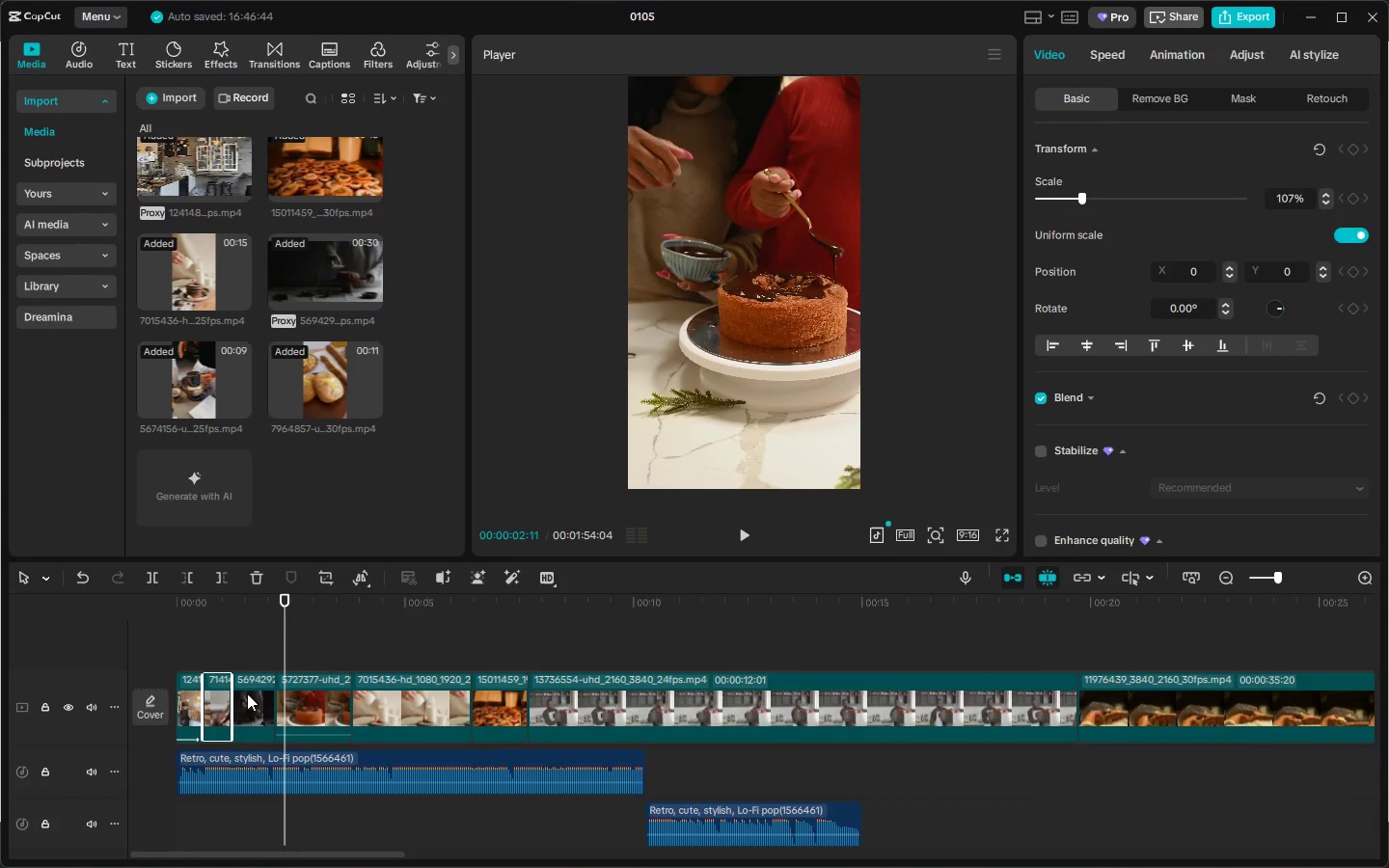 
left_click([249, 693])
 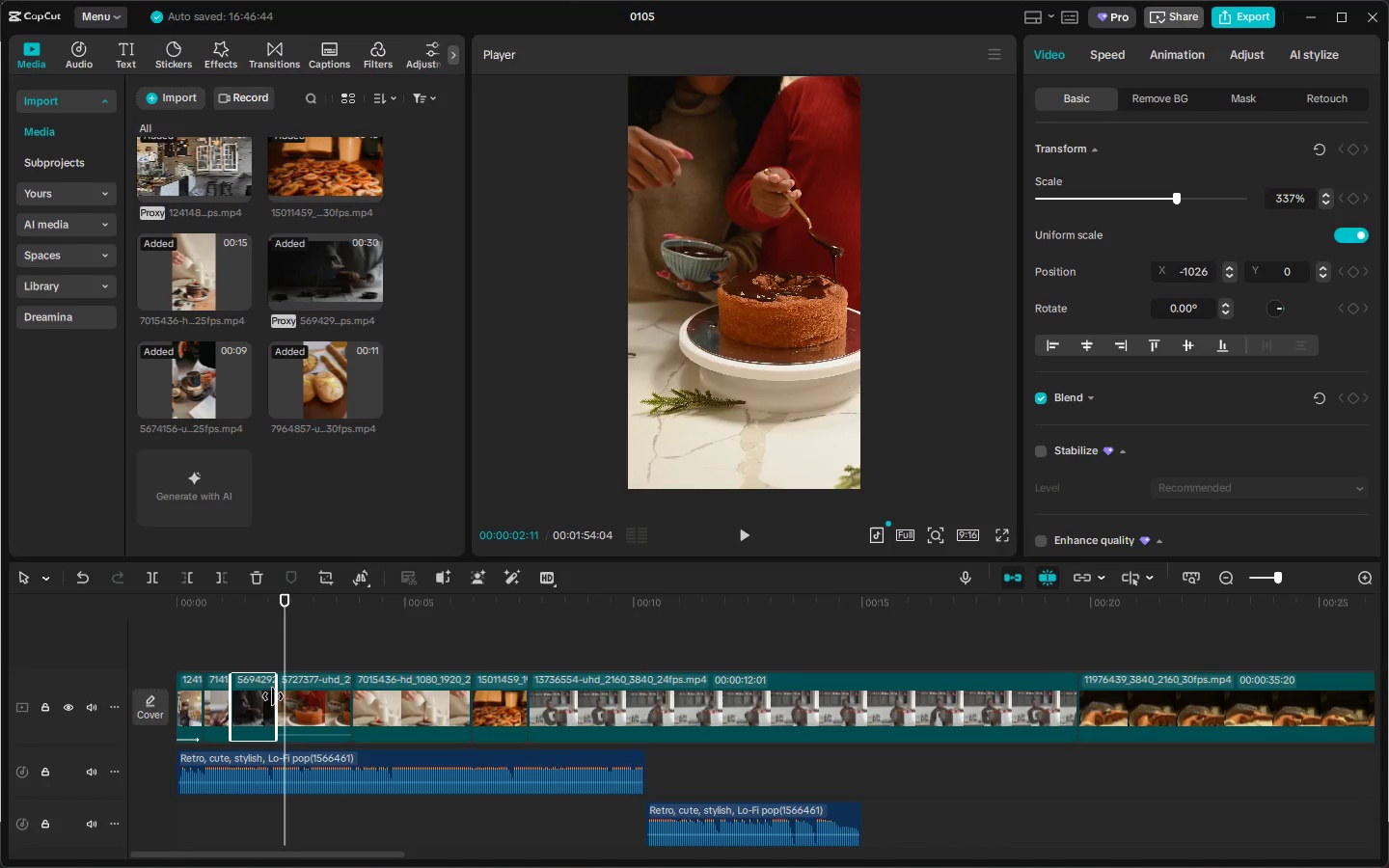 
left_click_drag(start_coordinate=[272, 696], to_coordinate=[253, 696])
 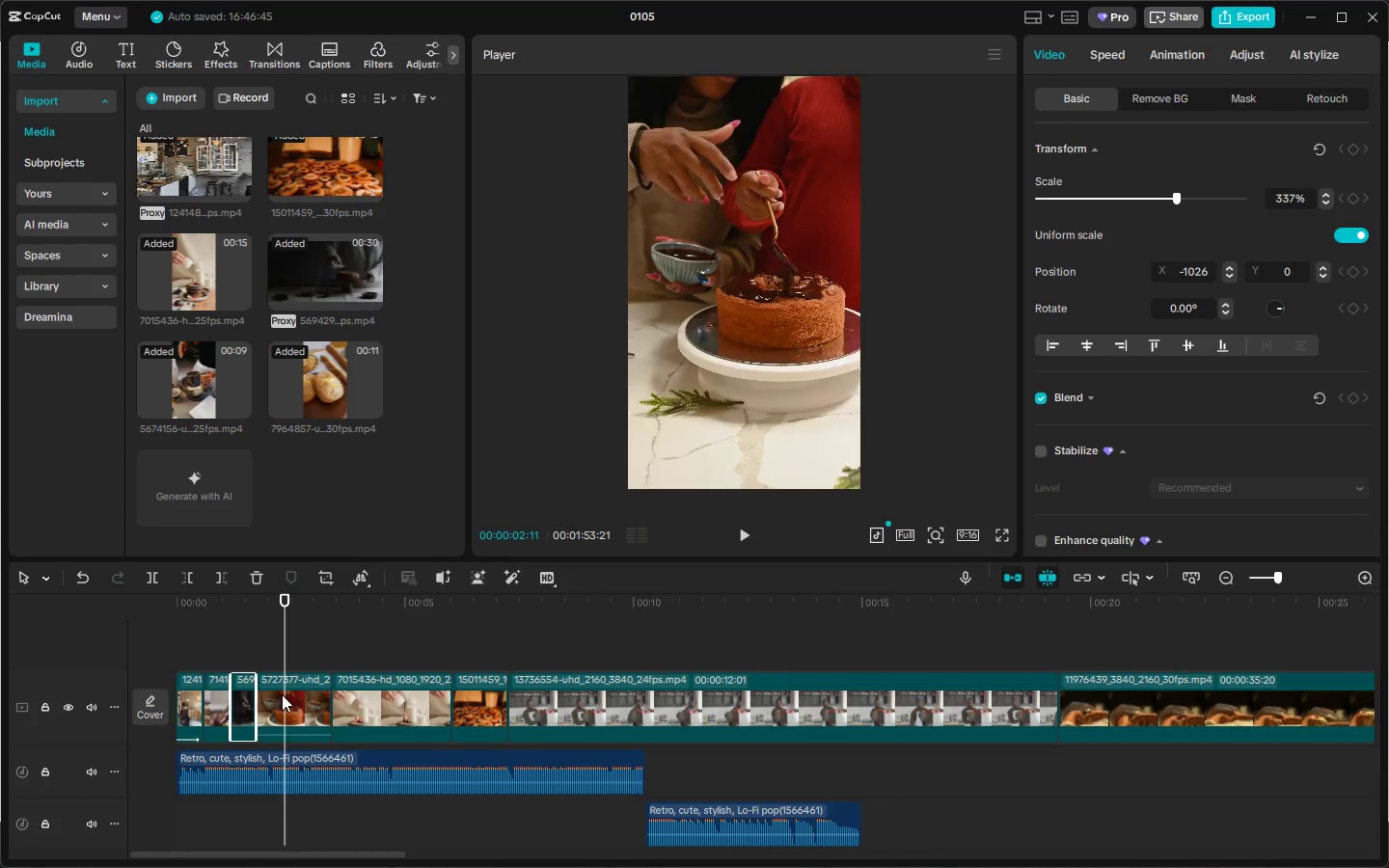 
left_click([282, 694])
 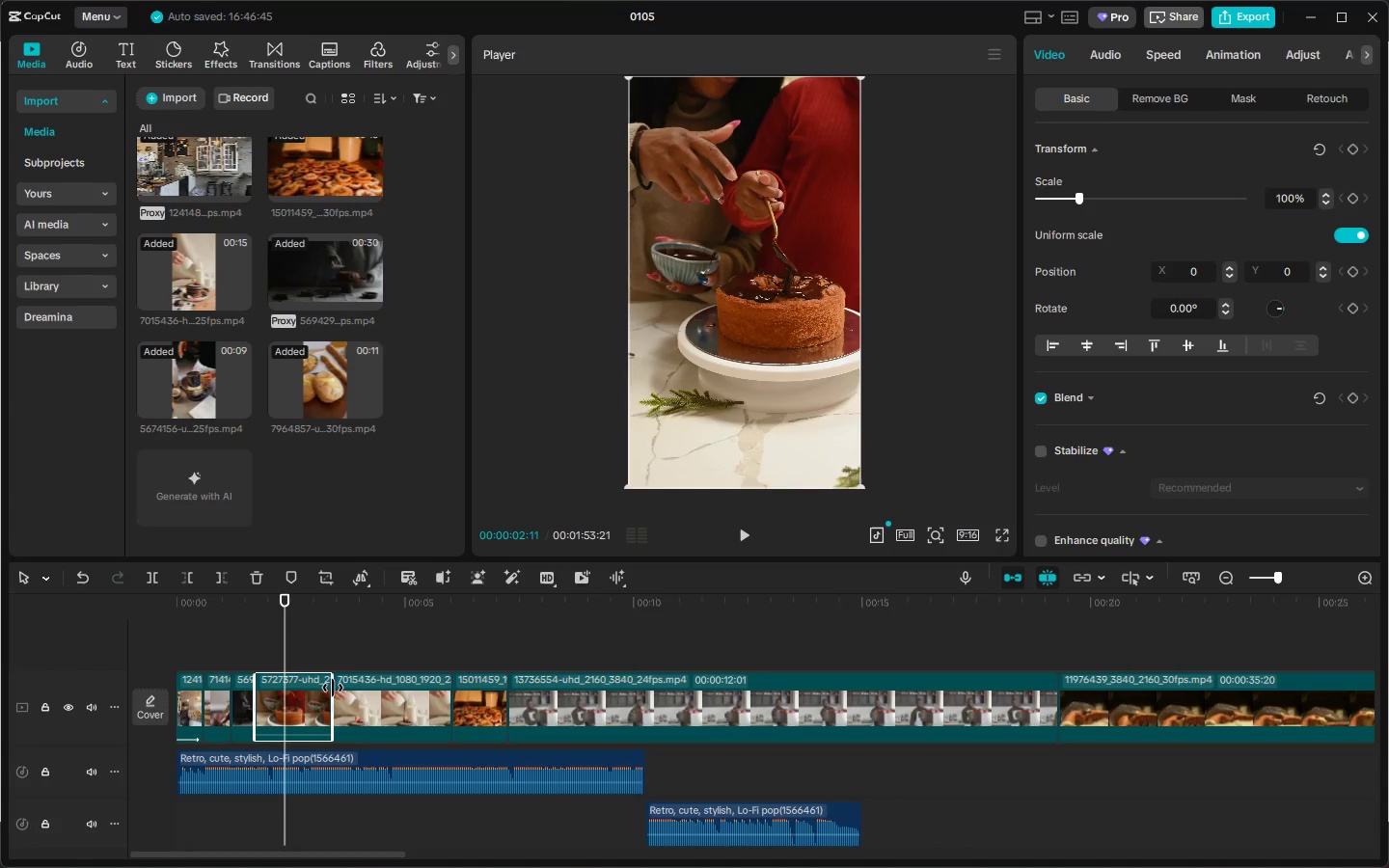 
left_click_drag(start_coordinate=[333, 688], to_coordinate=[278, 690])
 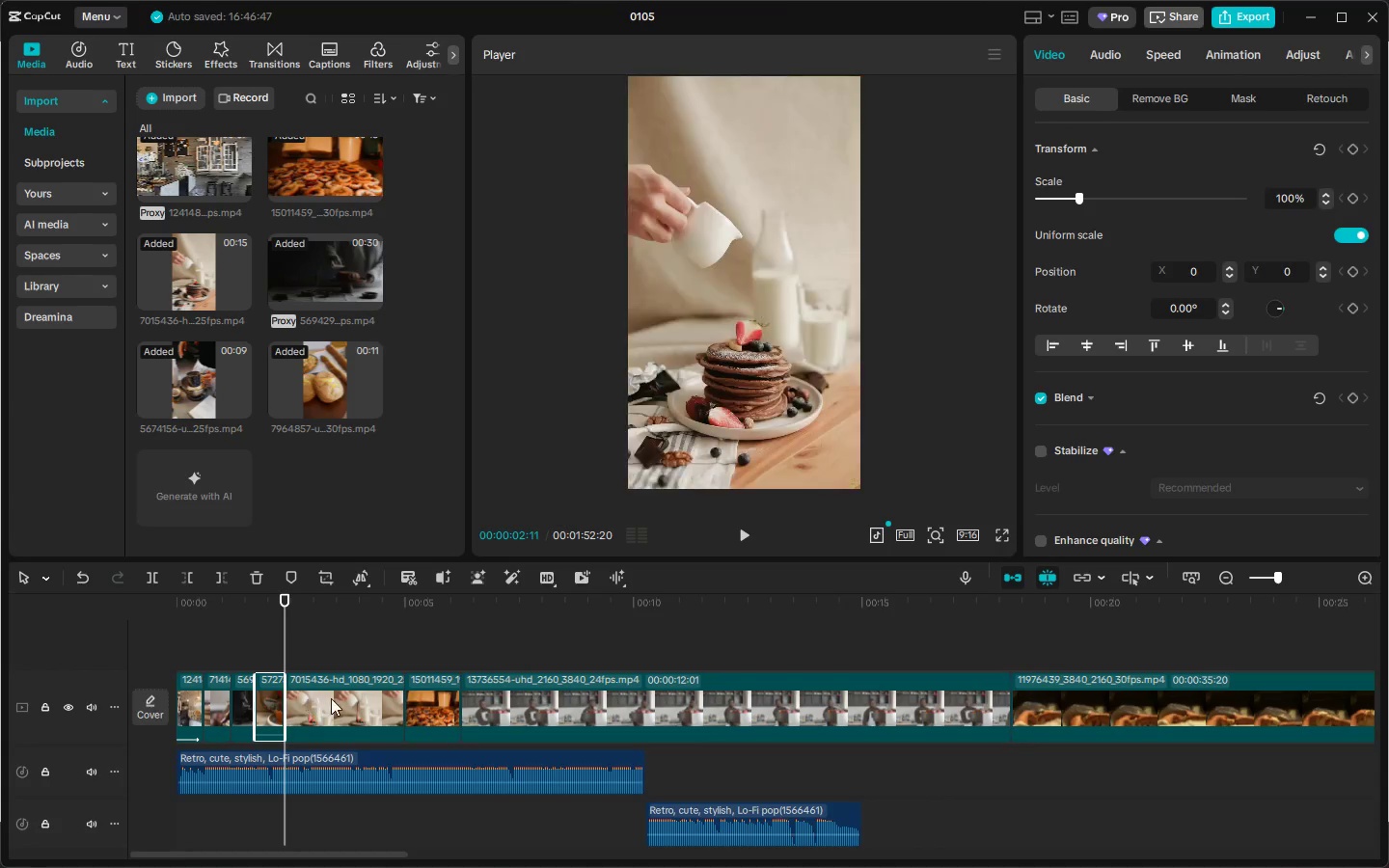 
left_click([331, 698])
 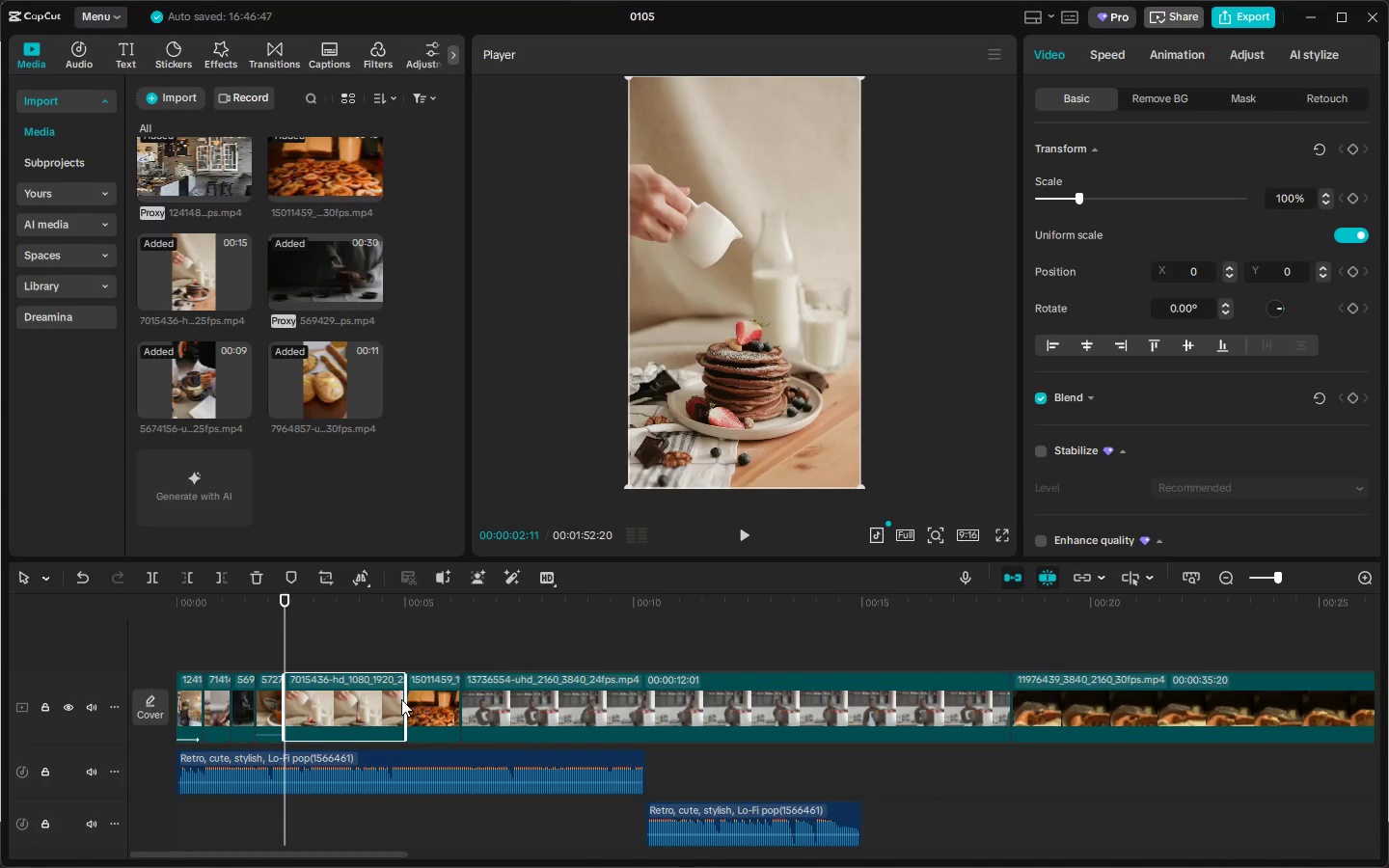 
left_click_drag(start_coordinate=[401, 699], to_coordinate=[311, 701])
 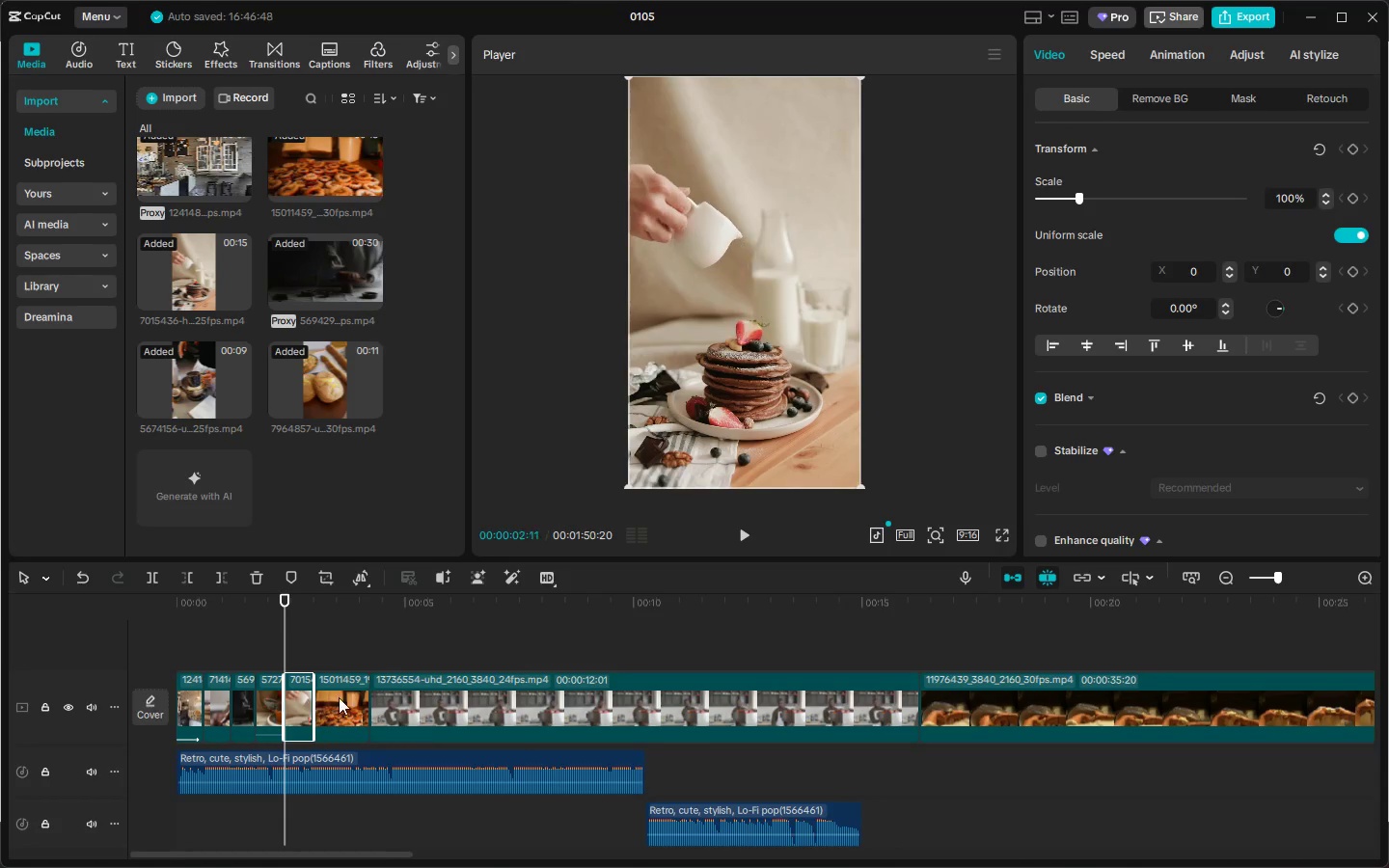 
left_click([340, 696])
 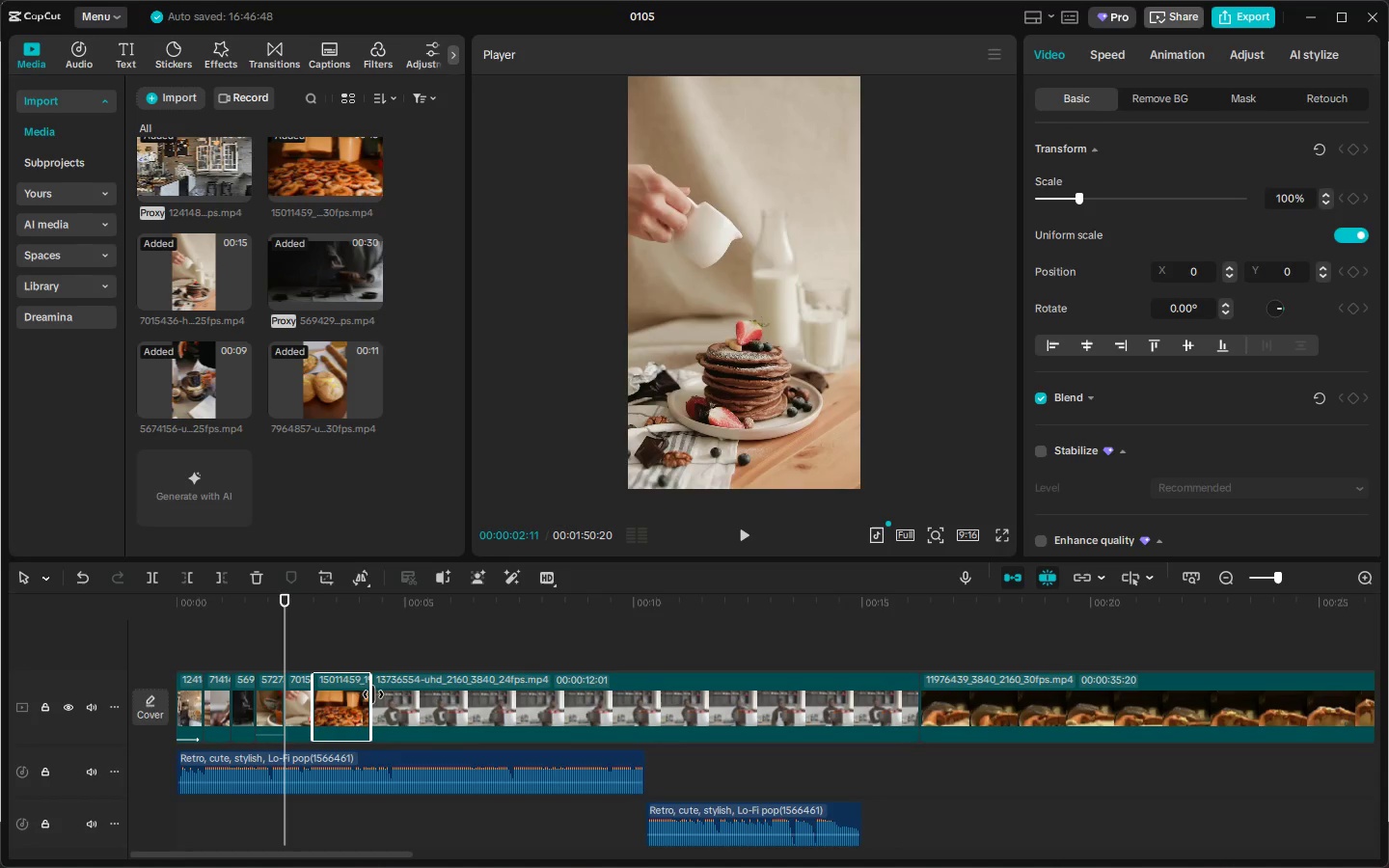 
left_click_drag(start_coordinate=[373, 694], to_coordinate=[340, 697])
 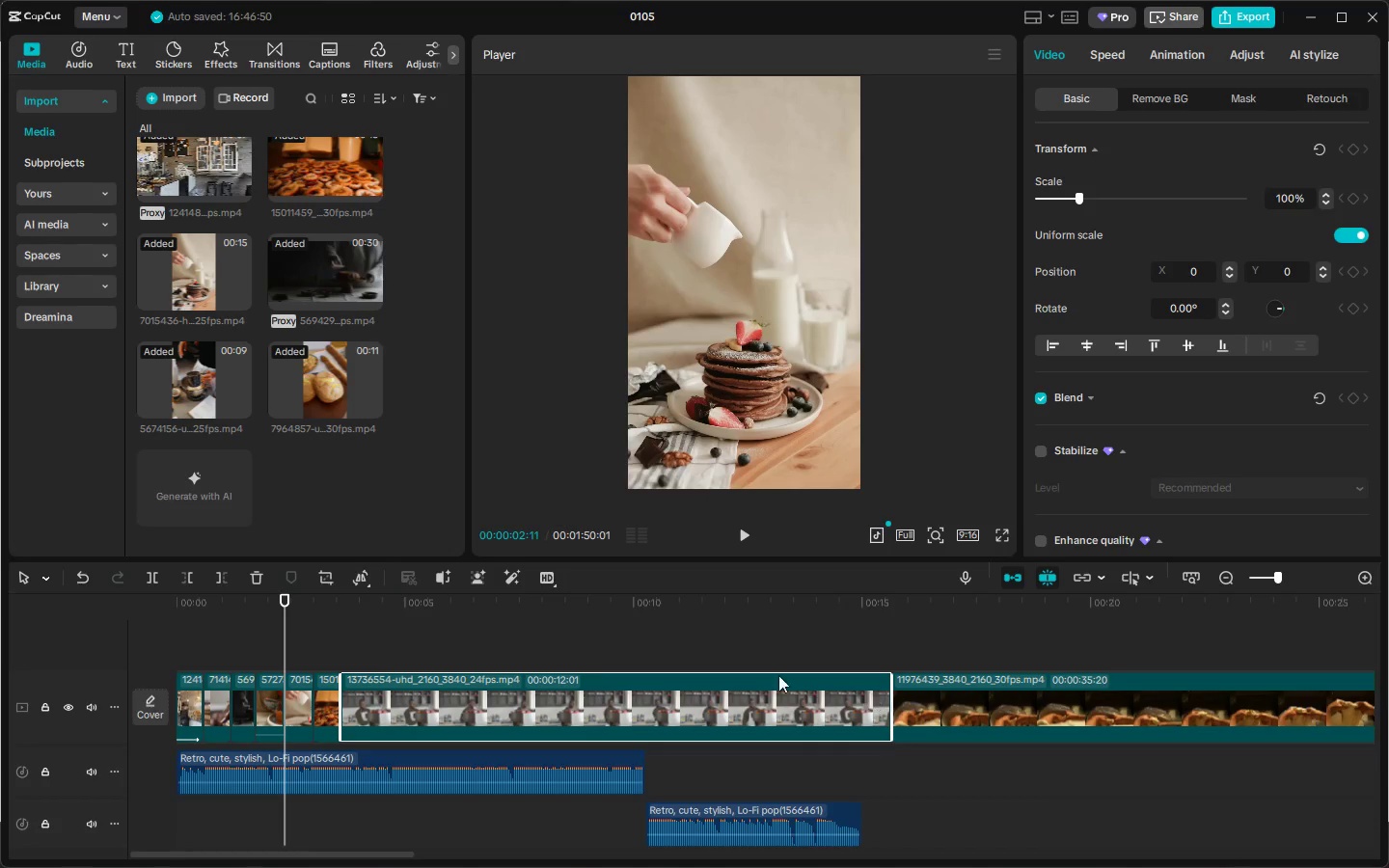 
left_click([574, 602])
 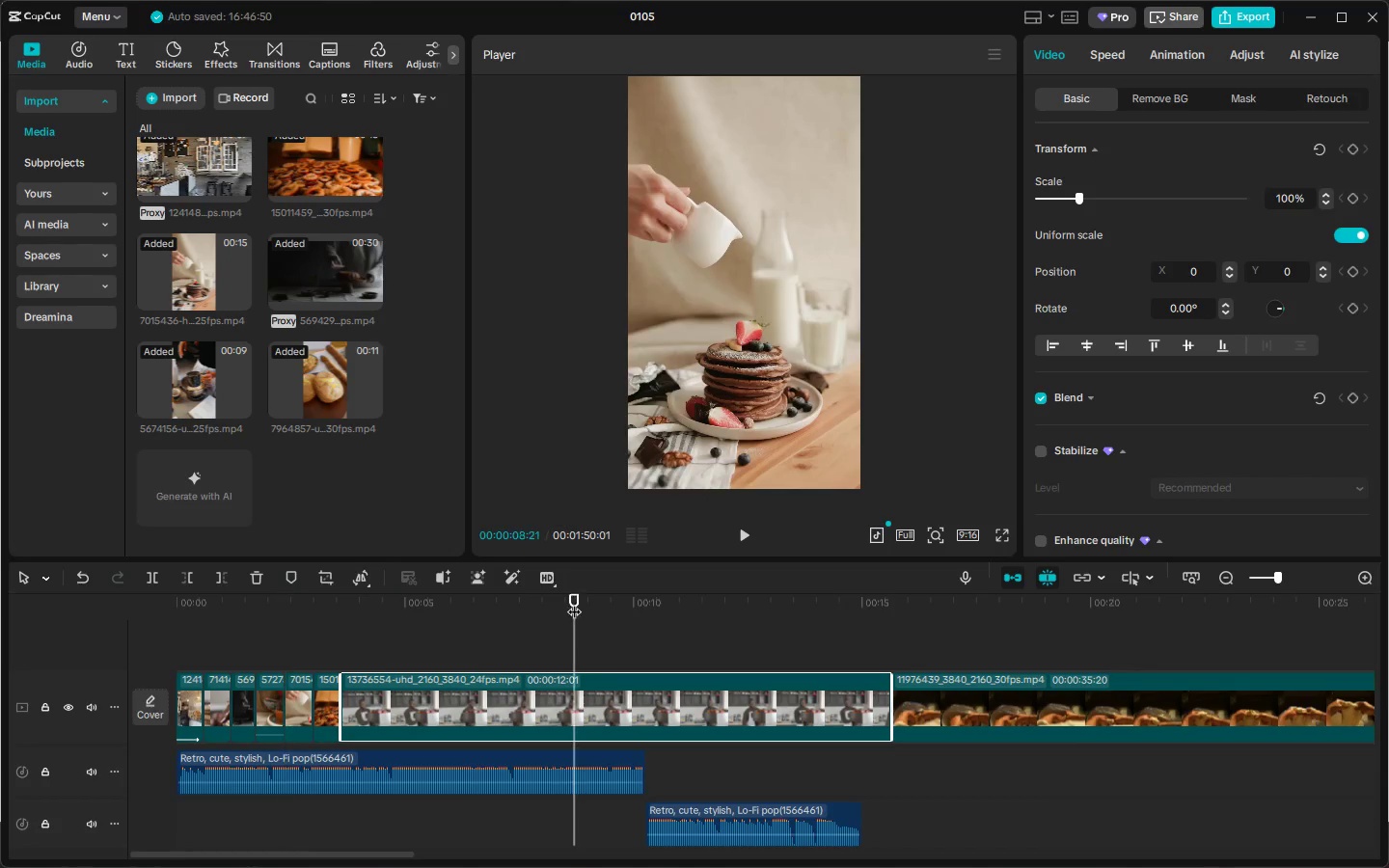 
key(Control+ControlLeft)
 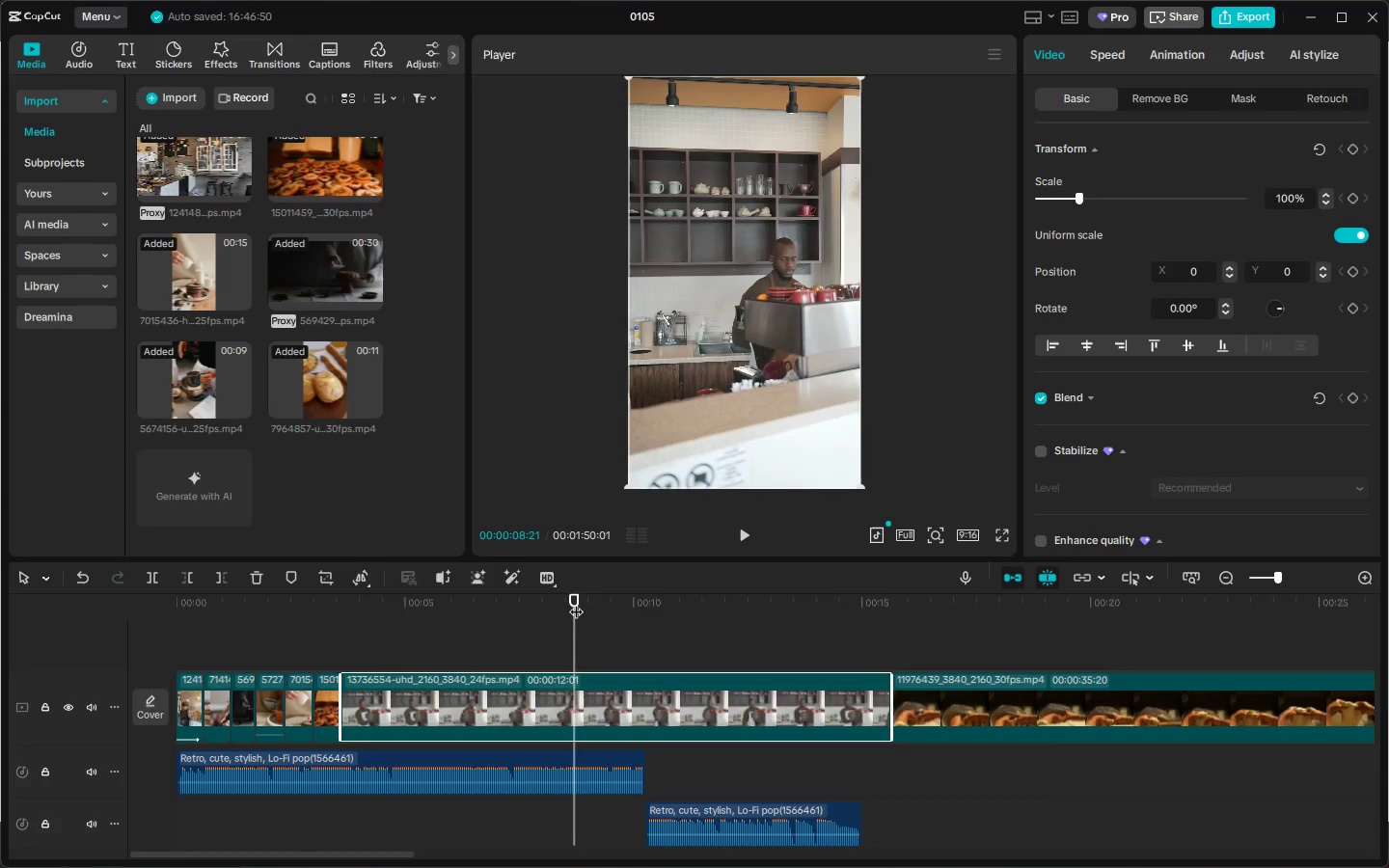 
key(Control+B)
 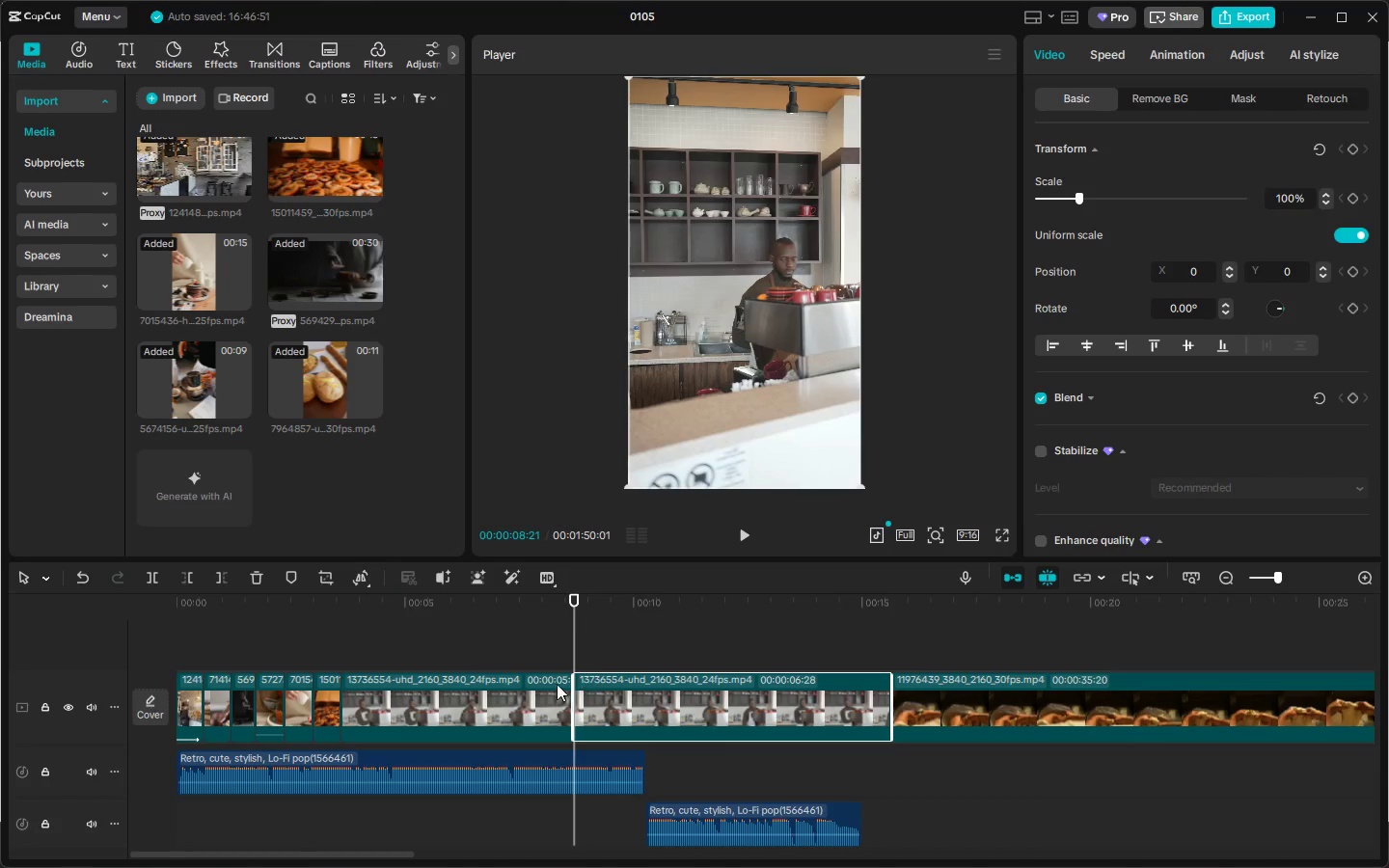 
left_click([498, 699])
 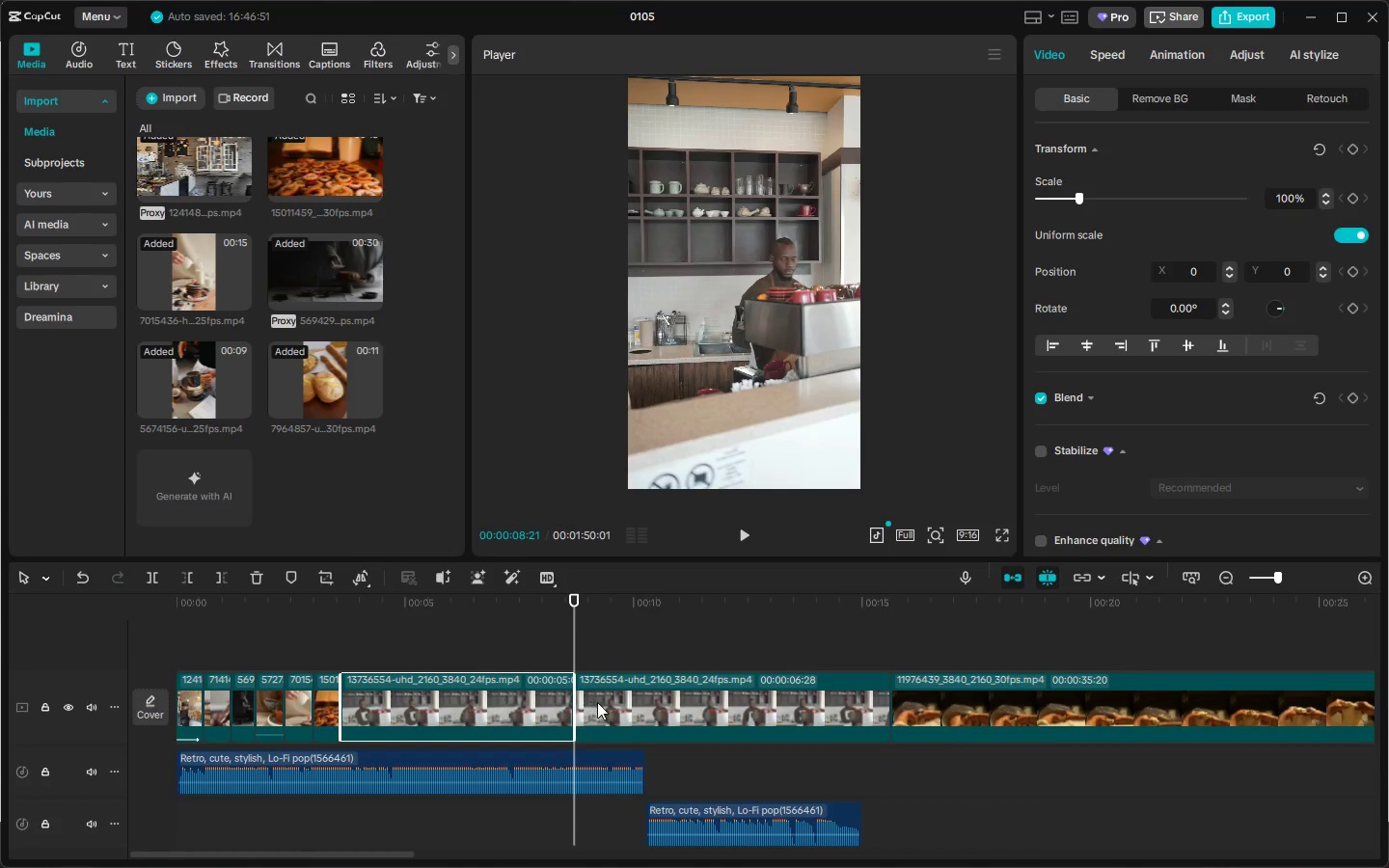 
key(Delete)
 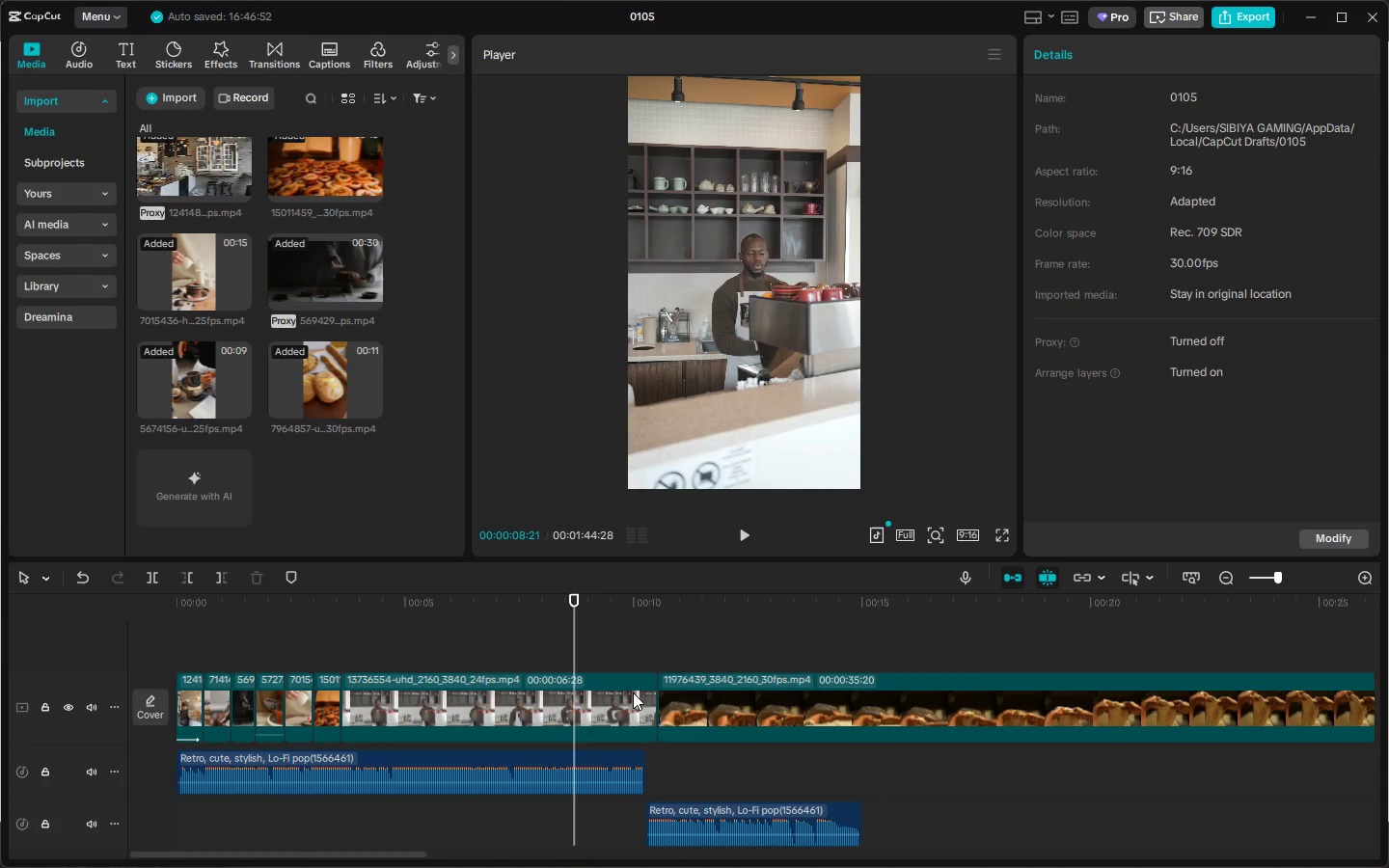 
left_click([654, 693])
 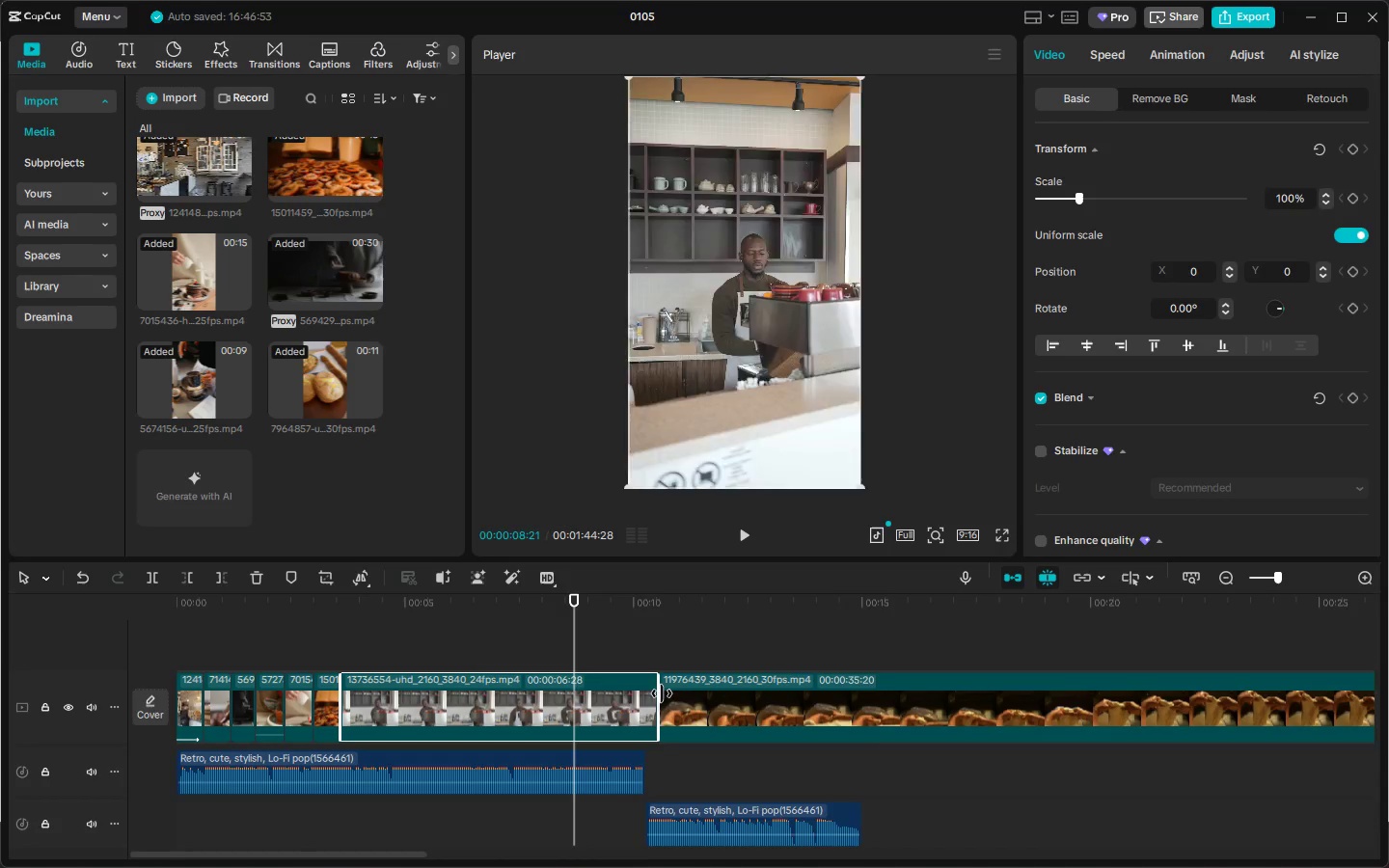 
left_click_drag(start_coordinate=[662, 693], to_coordinate=[368, 700])
 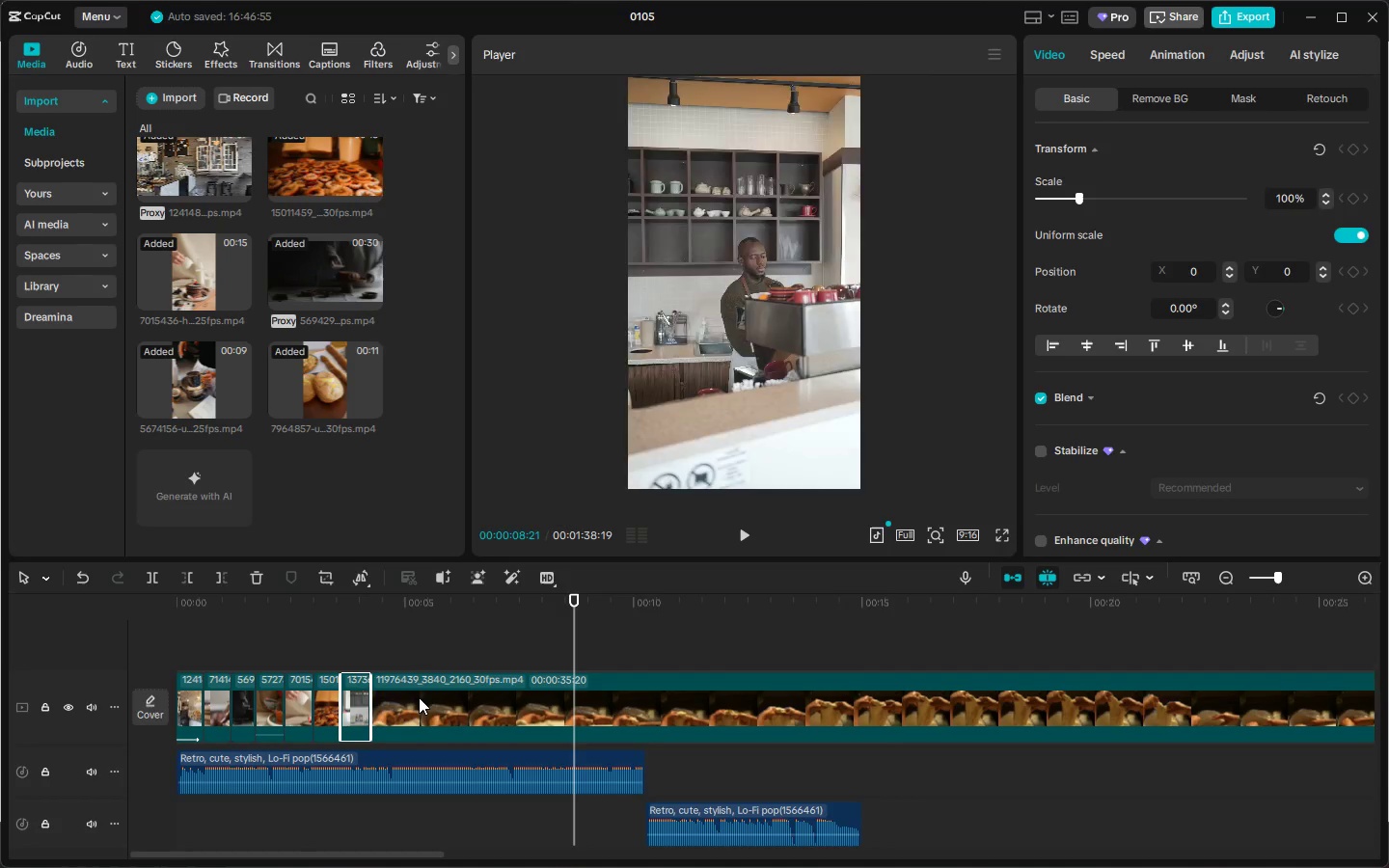 
left_click([419, 697])
 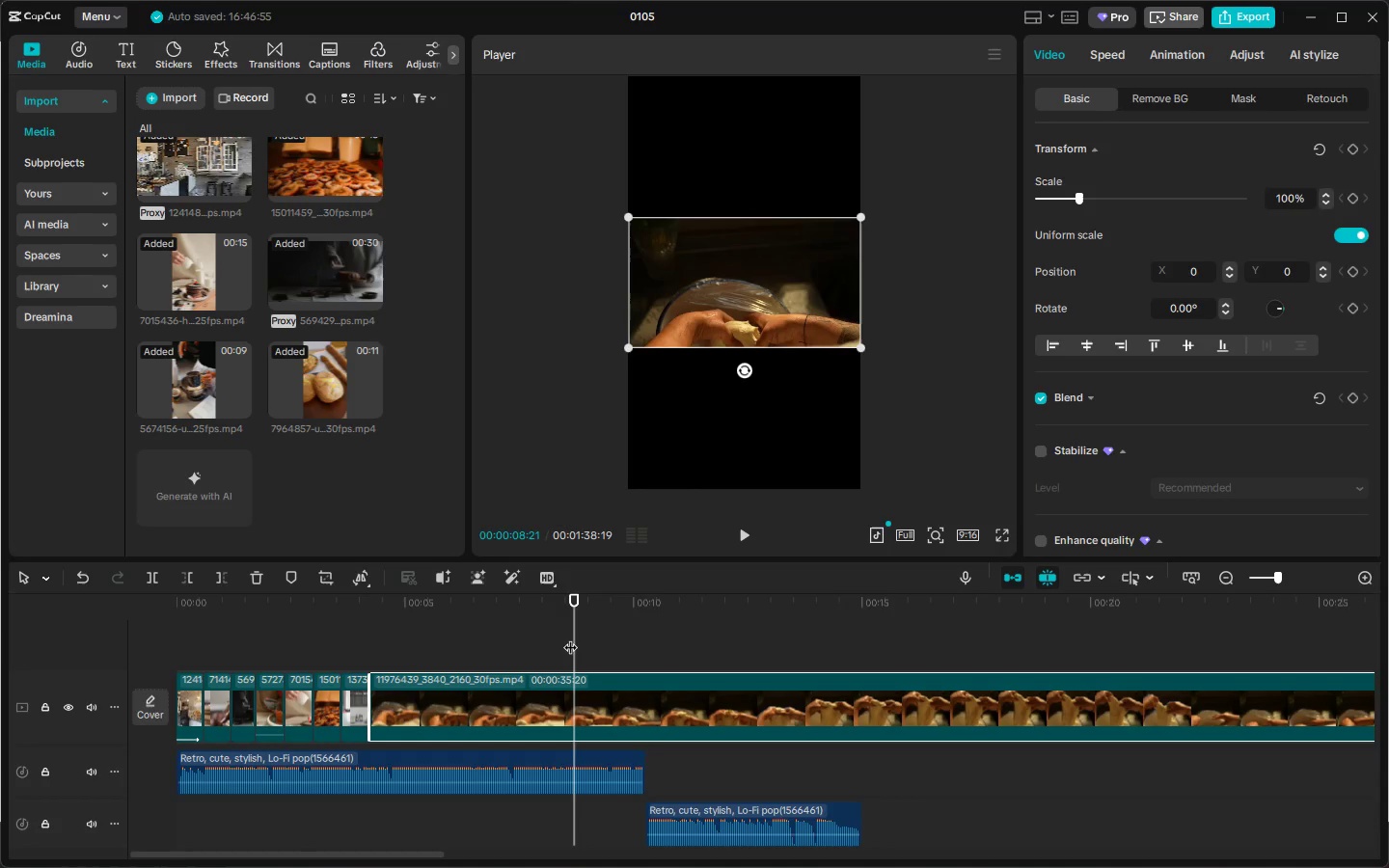 
left_click_drag(start_coordinate=[584, 617], to_coordinate=[626, 618])
 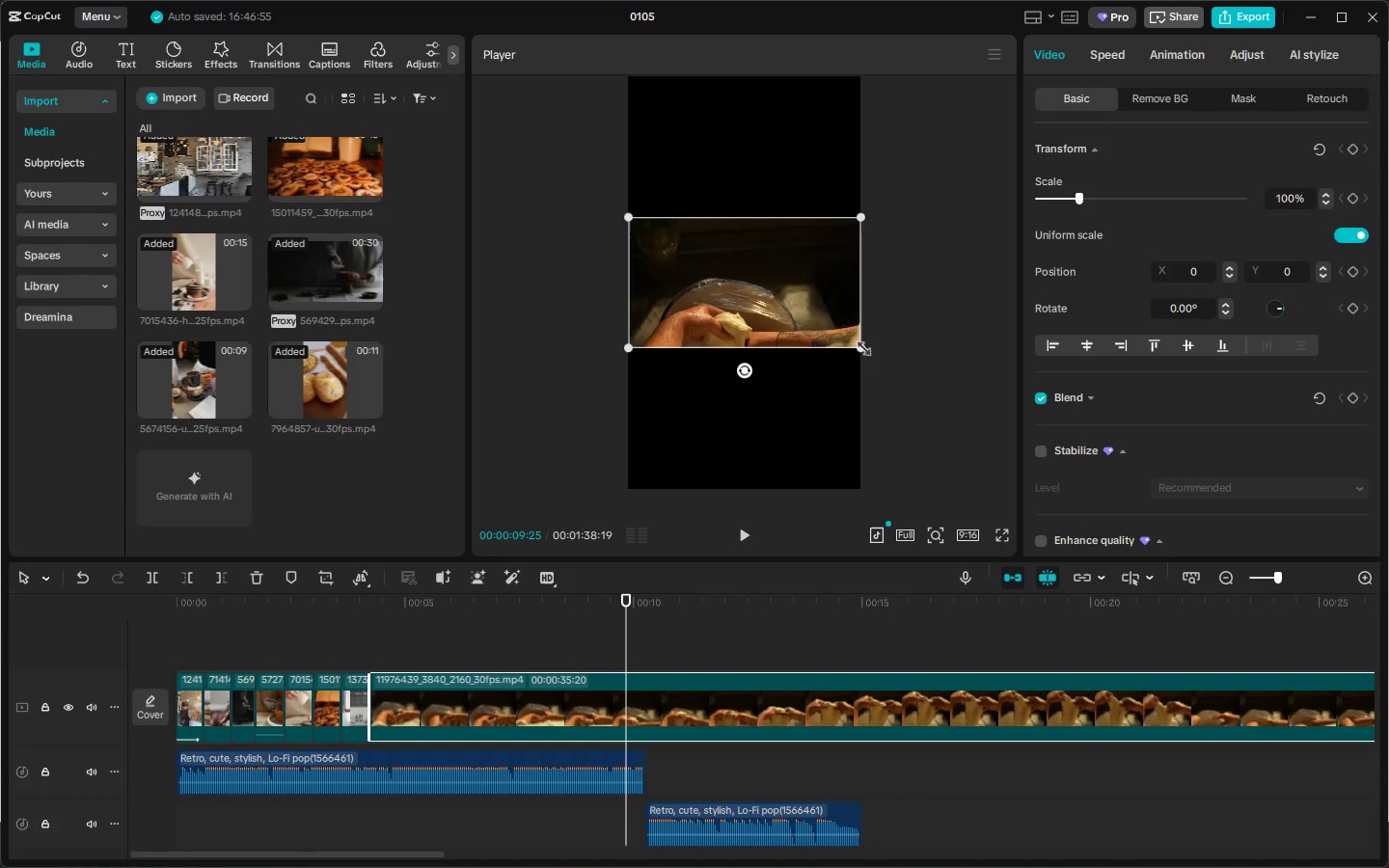 
left_click_drag(start_coordinate=[858, 342], to_coordinate=[1159, 690])
 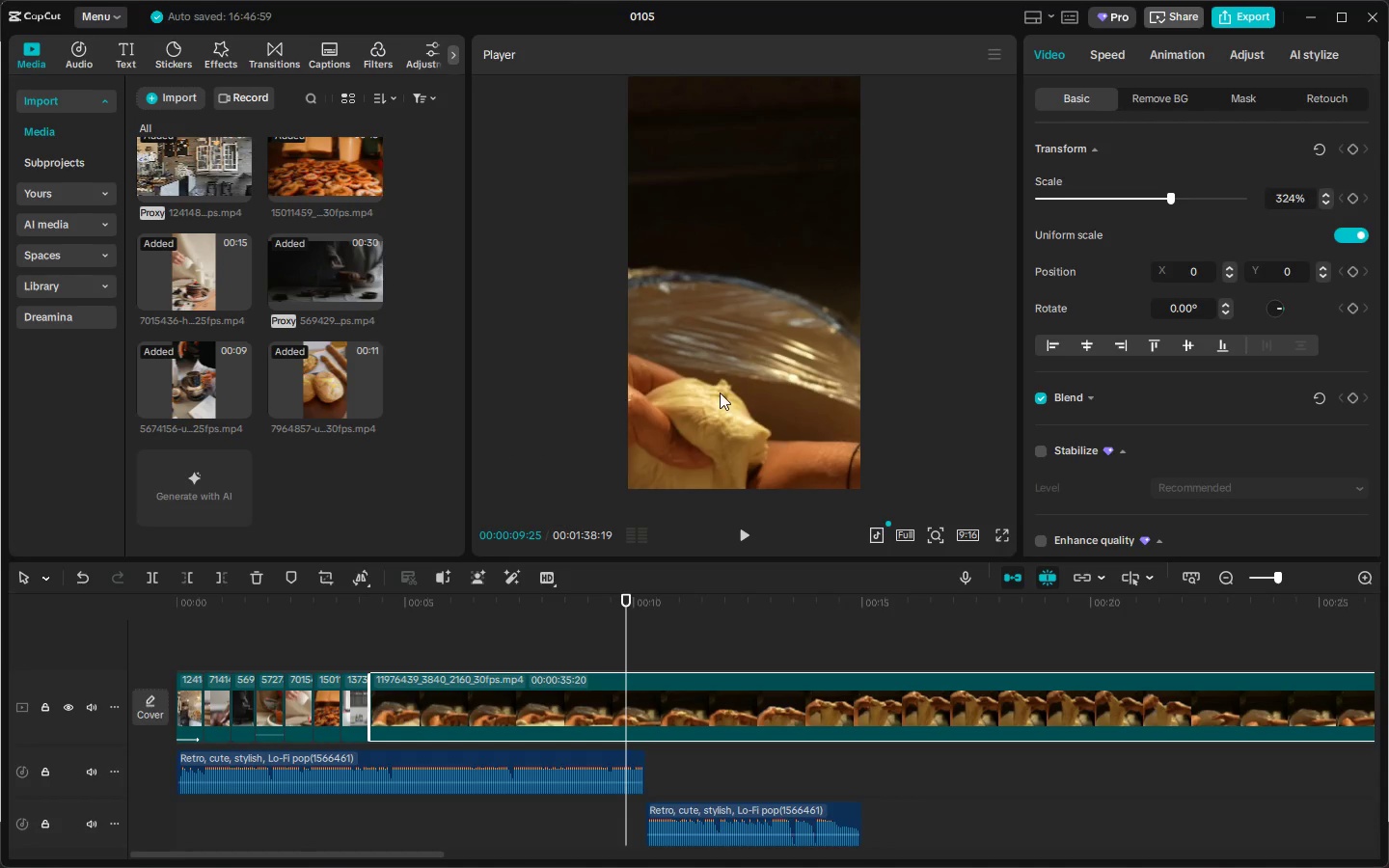 
left_click_drag(start_coordinate=[720, 393], to_coordinate=[769, 396])
 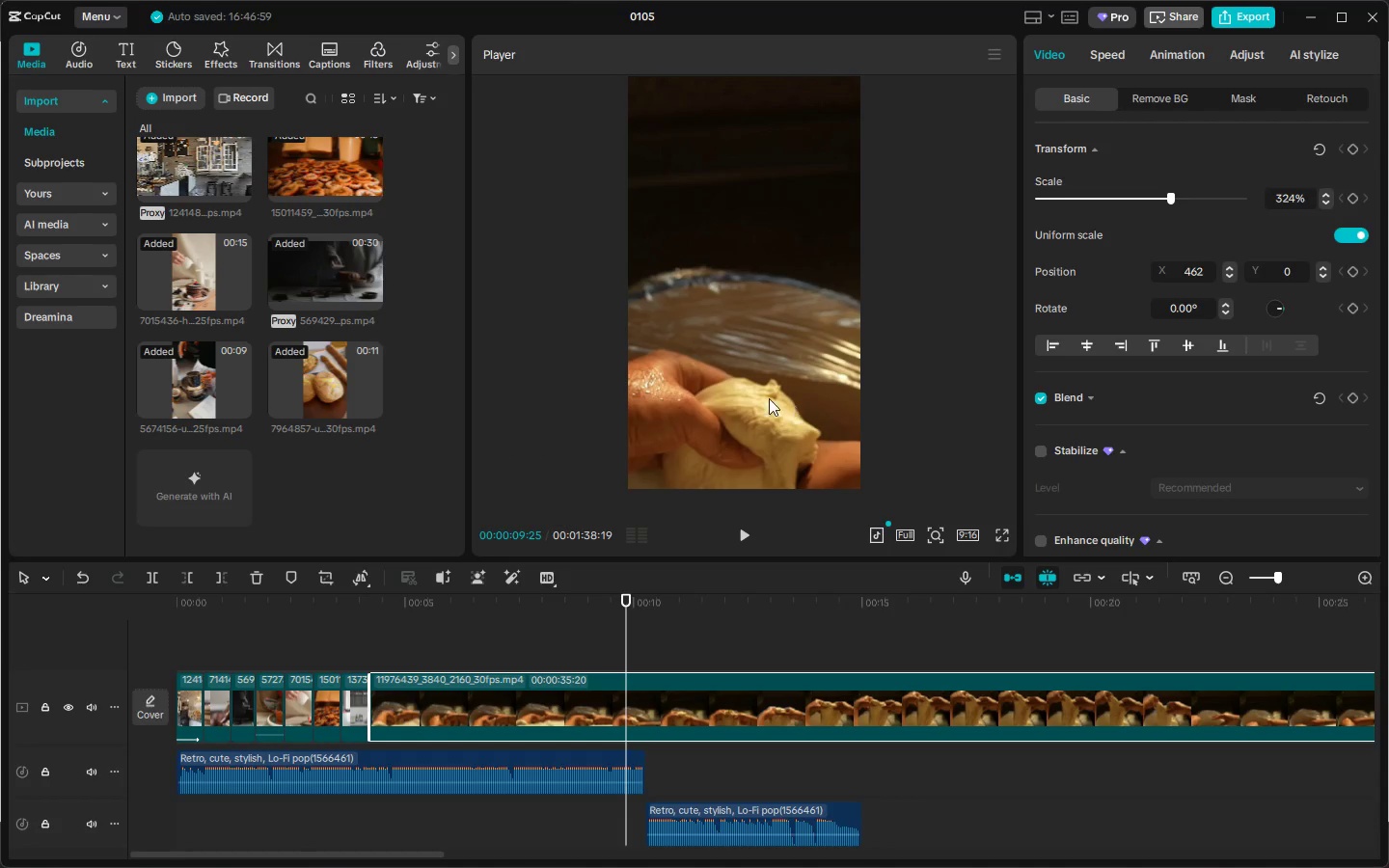 
left_click_drag(start_coordinate=[769, 398], to_coordinate=[792, 398])
 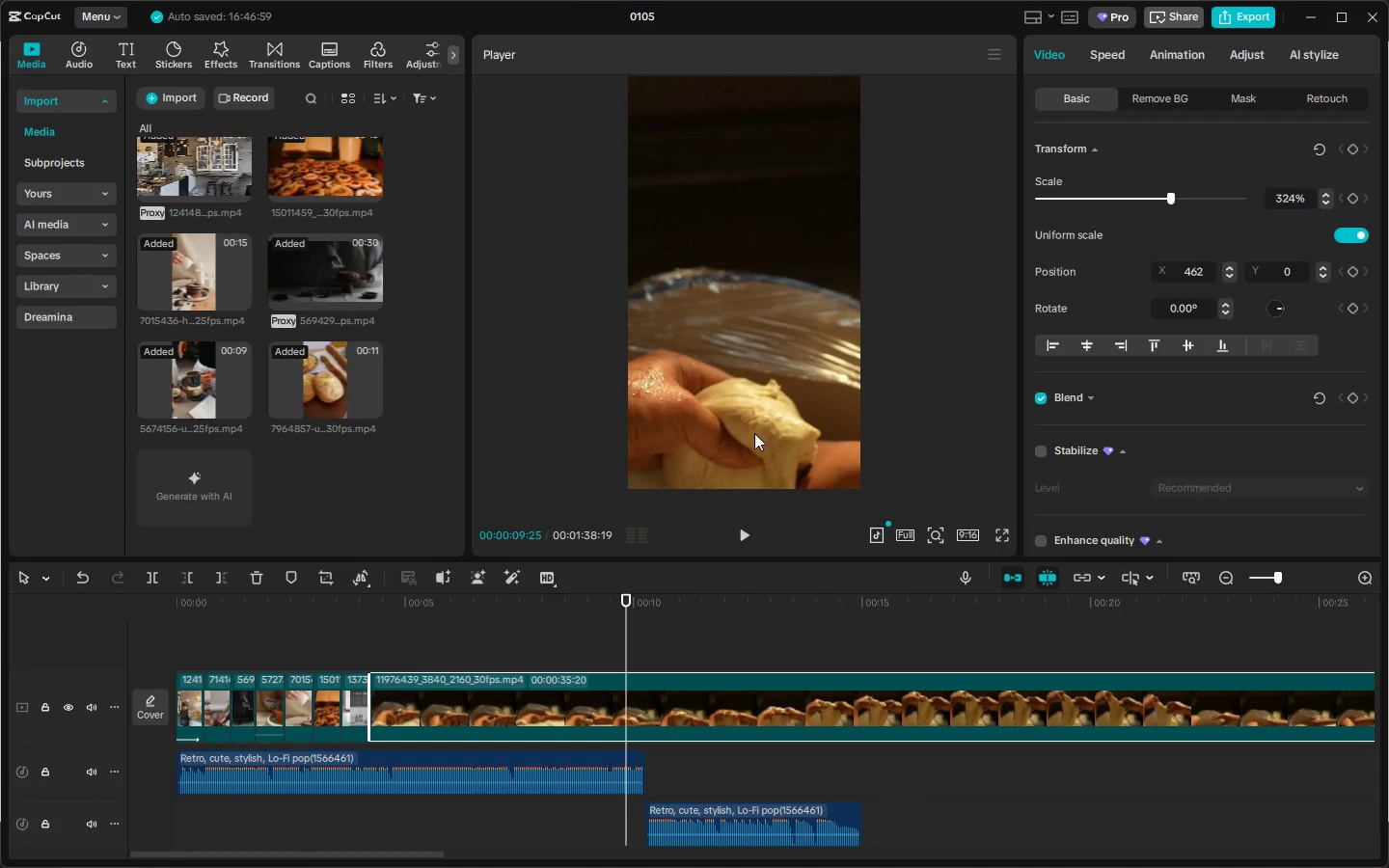 
key(Space)
 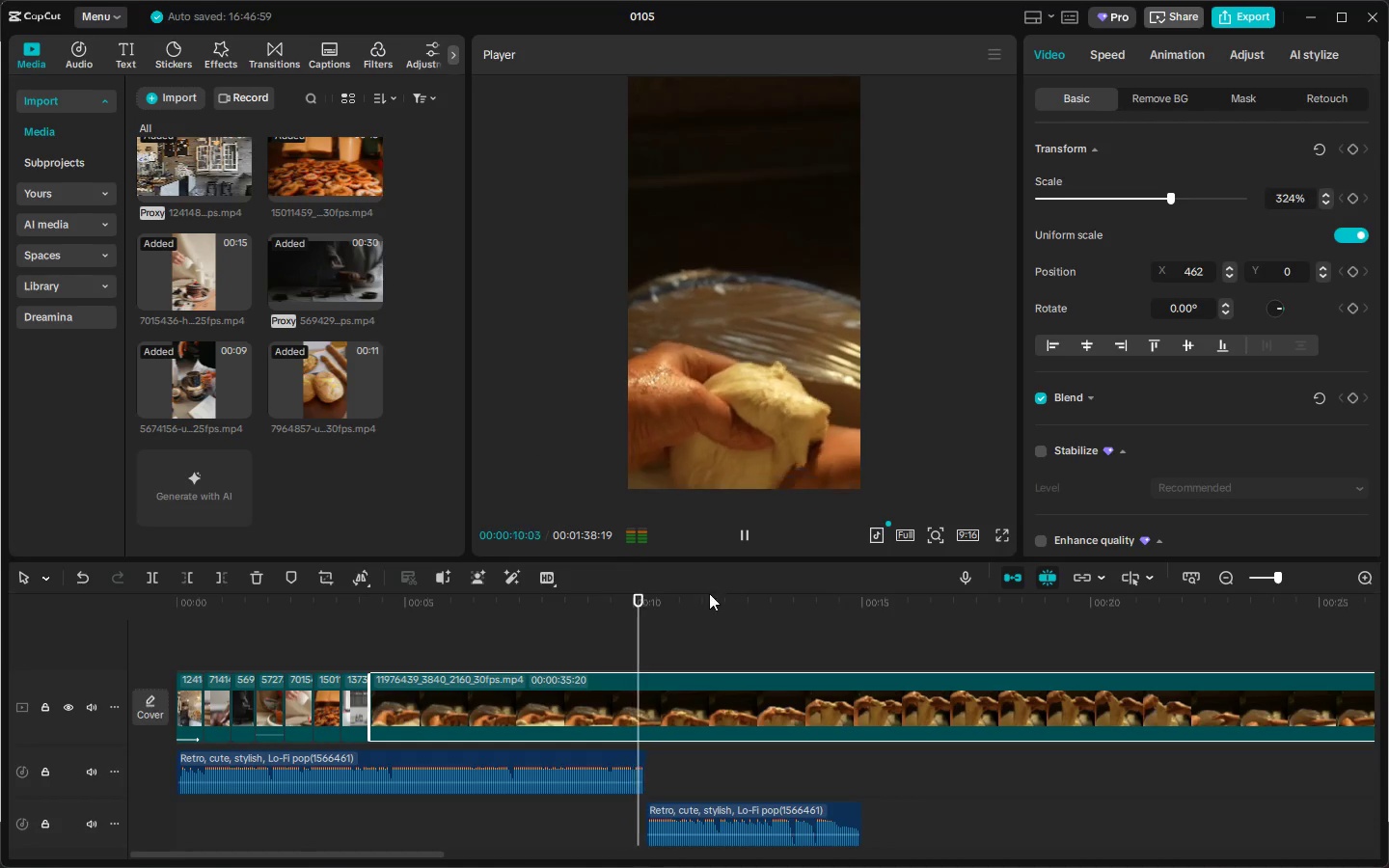 
key(Space)
 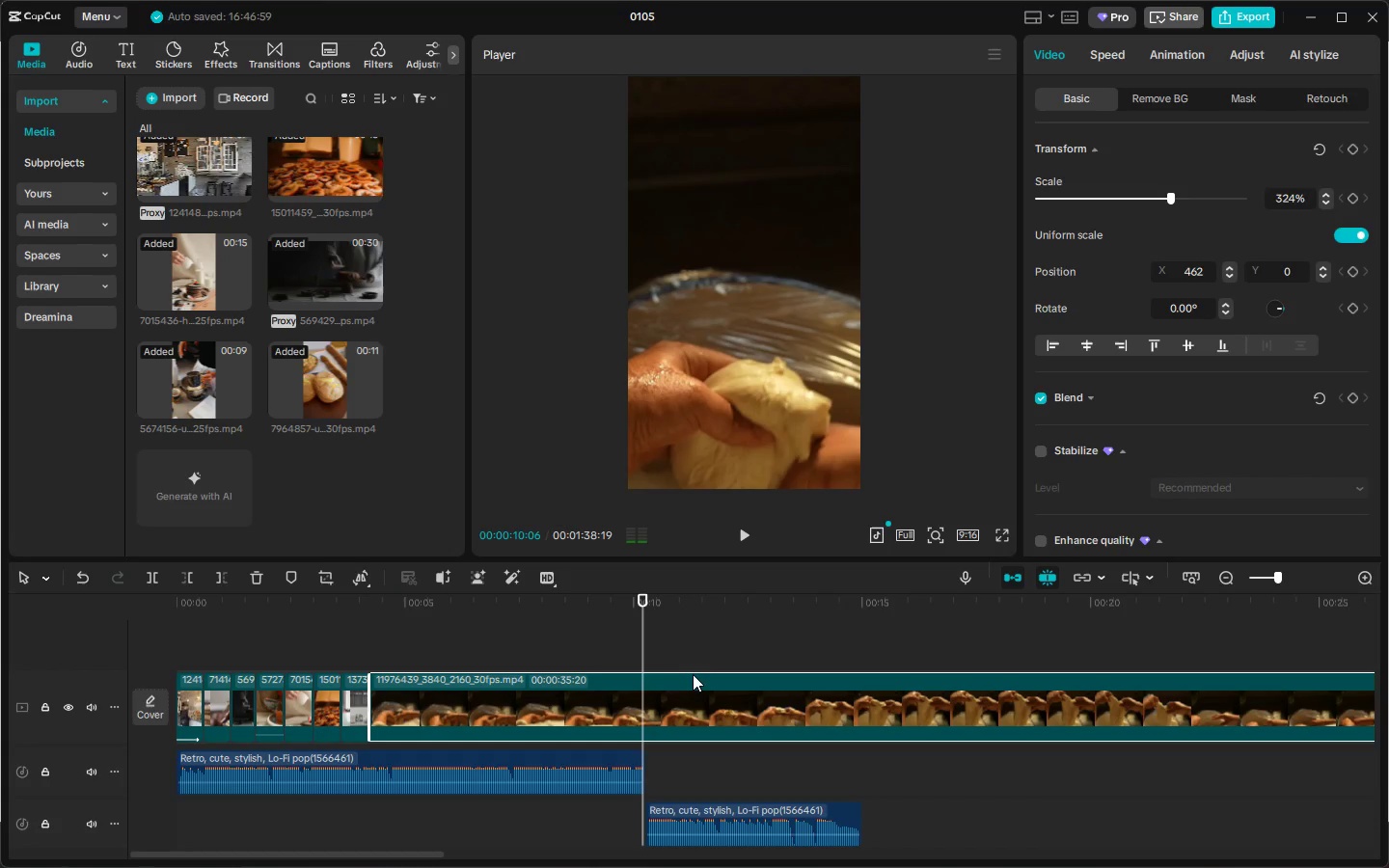 
key(Control+ControlLeft)
 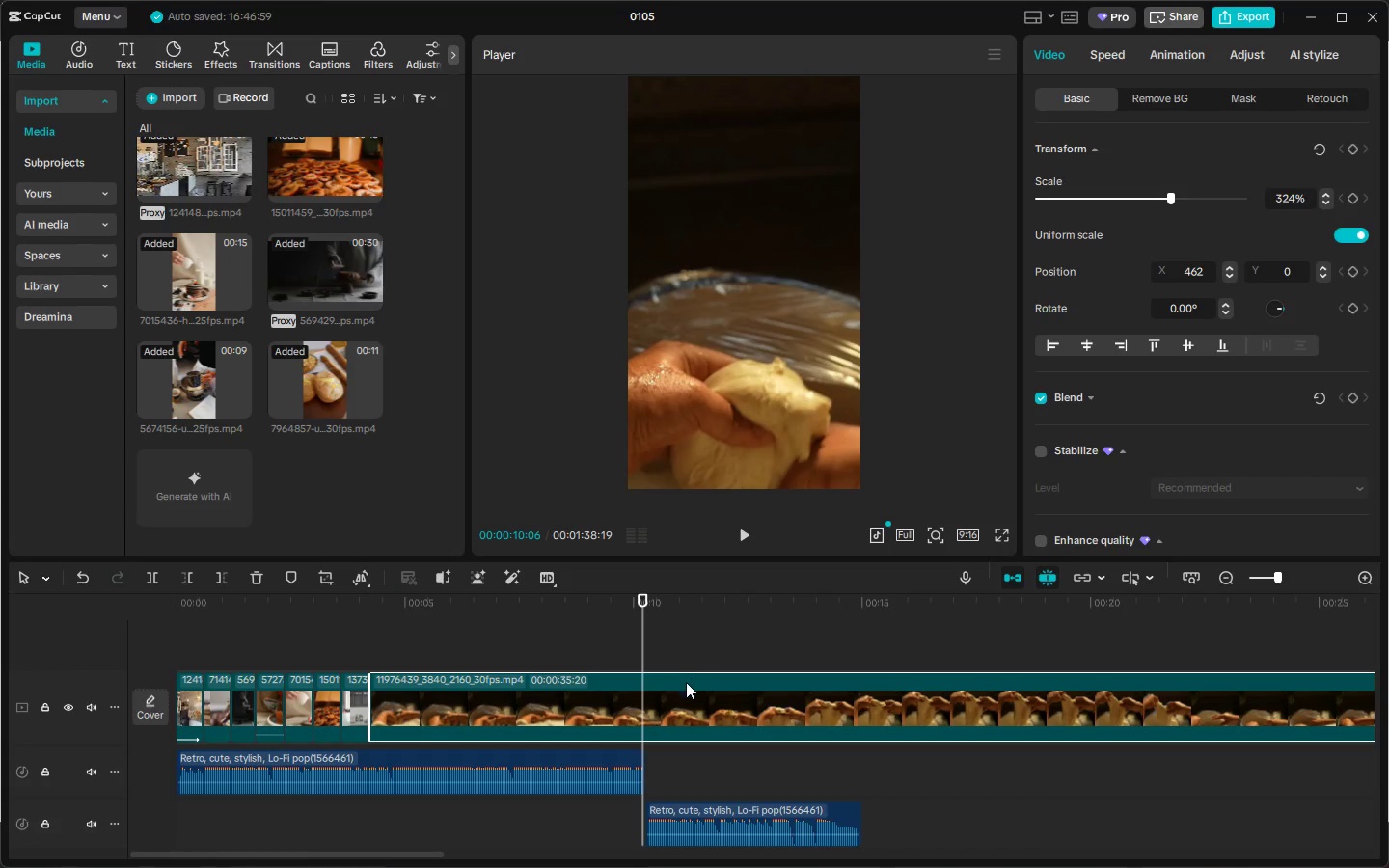 
key(Control+B)
 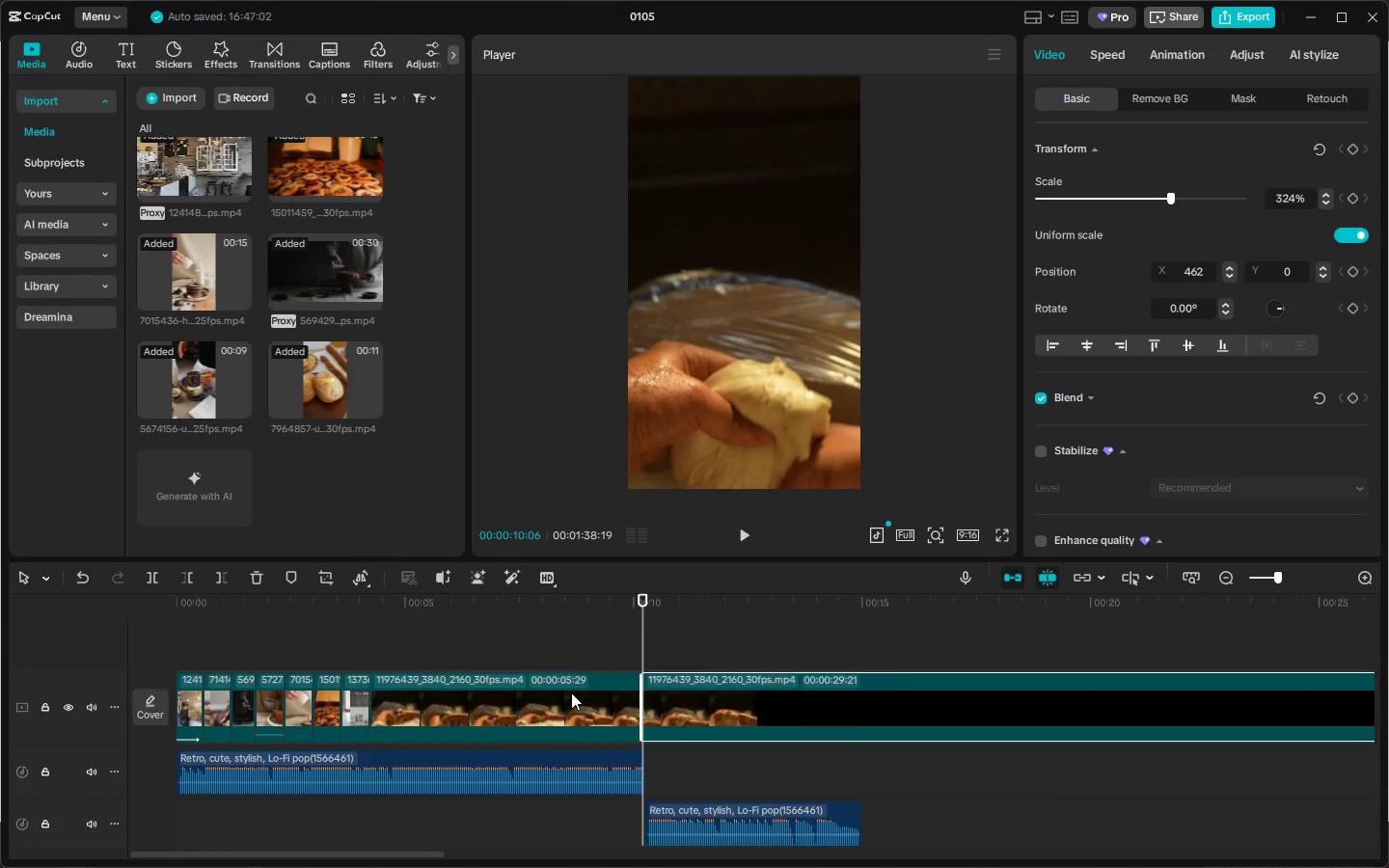 
left_click([571, 692])
 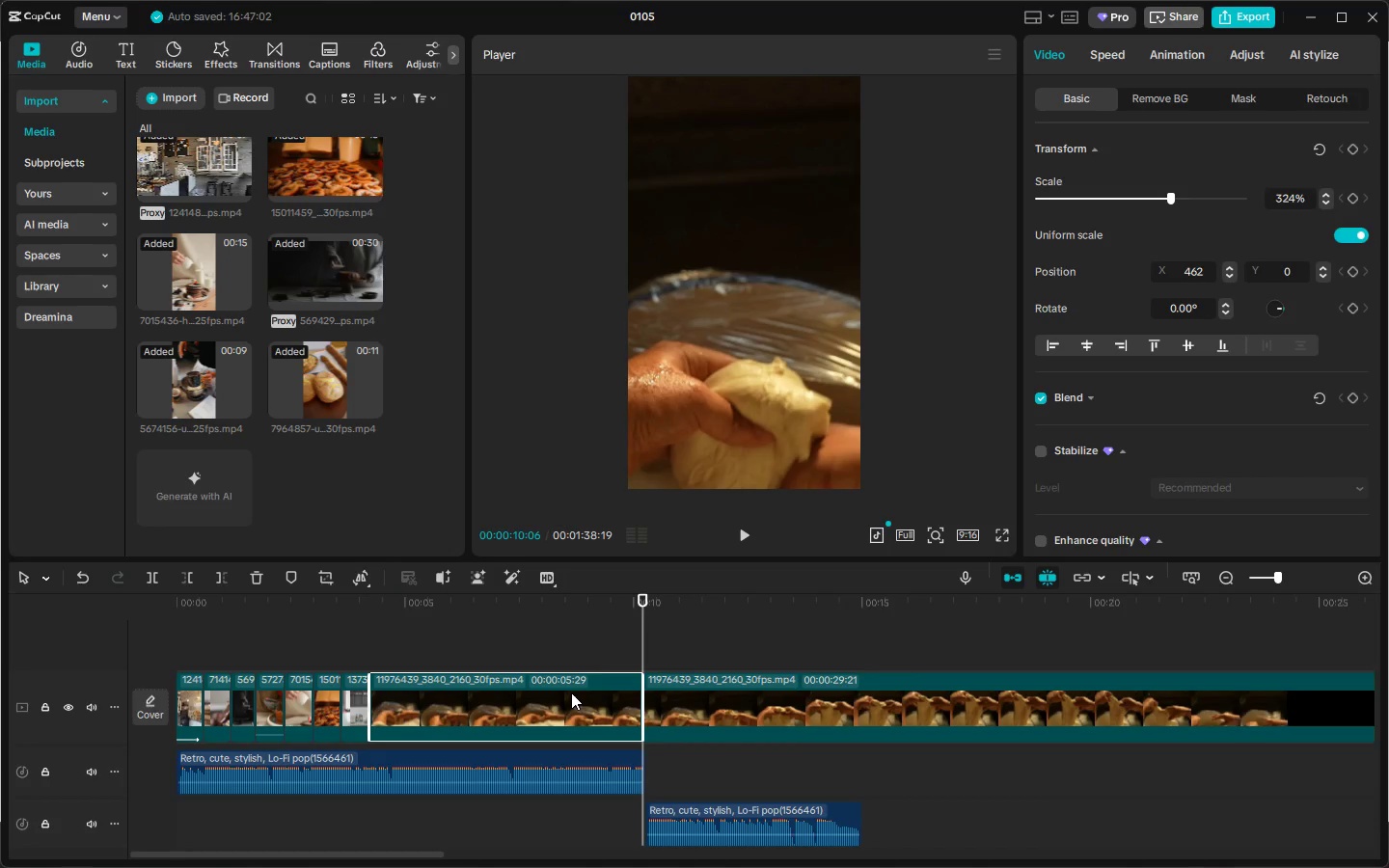 
key(Delete)
 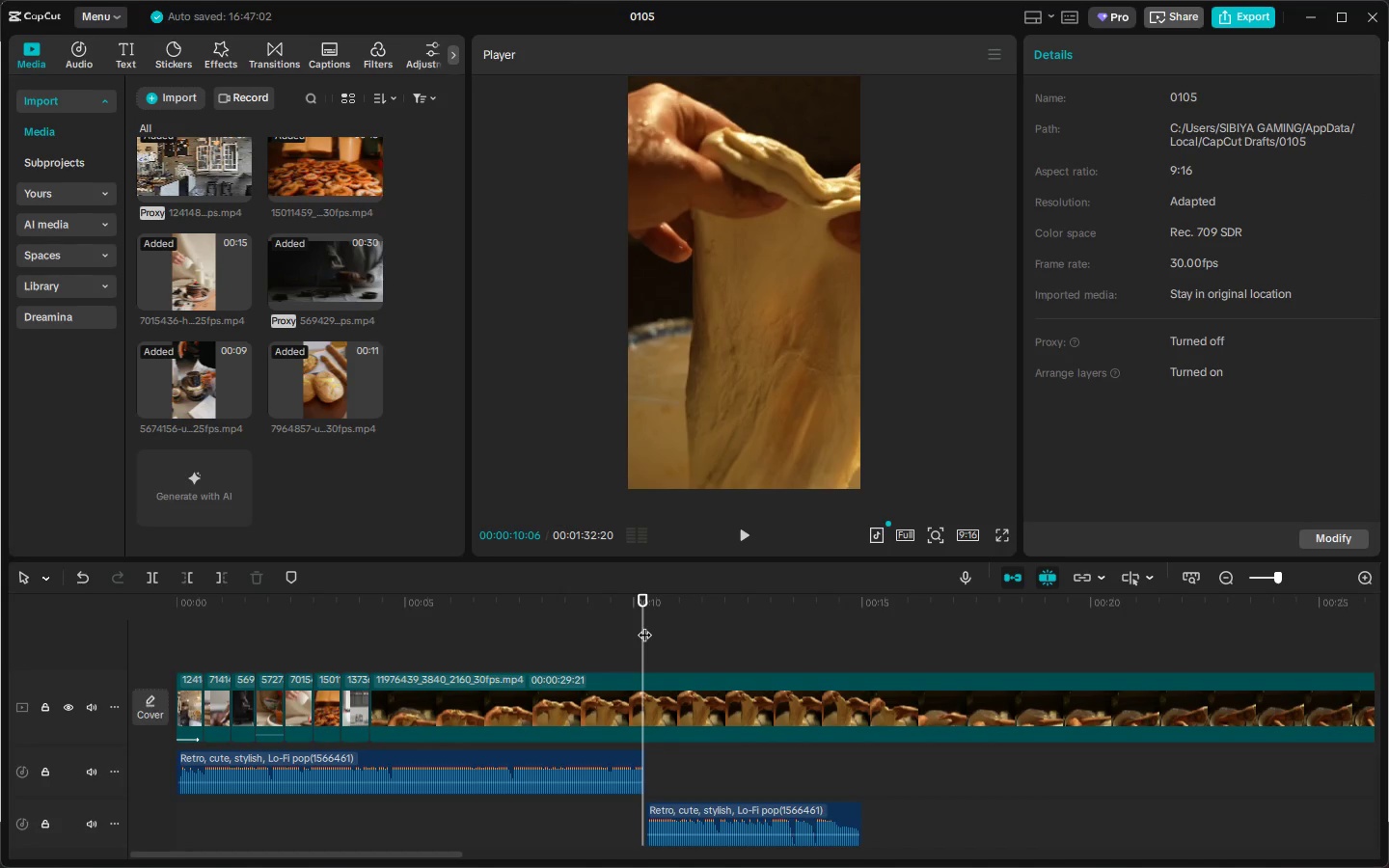 
left_click_drag(start_coordinate=[646, 610], to_coordinate=[664, 614])
 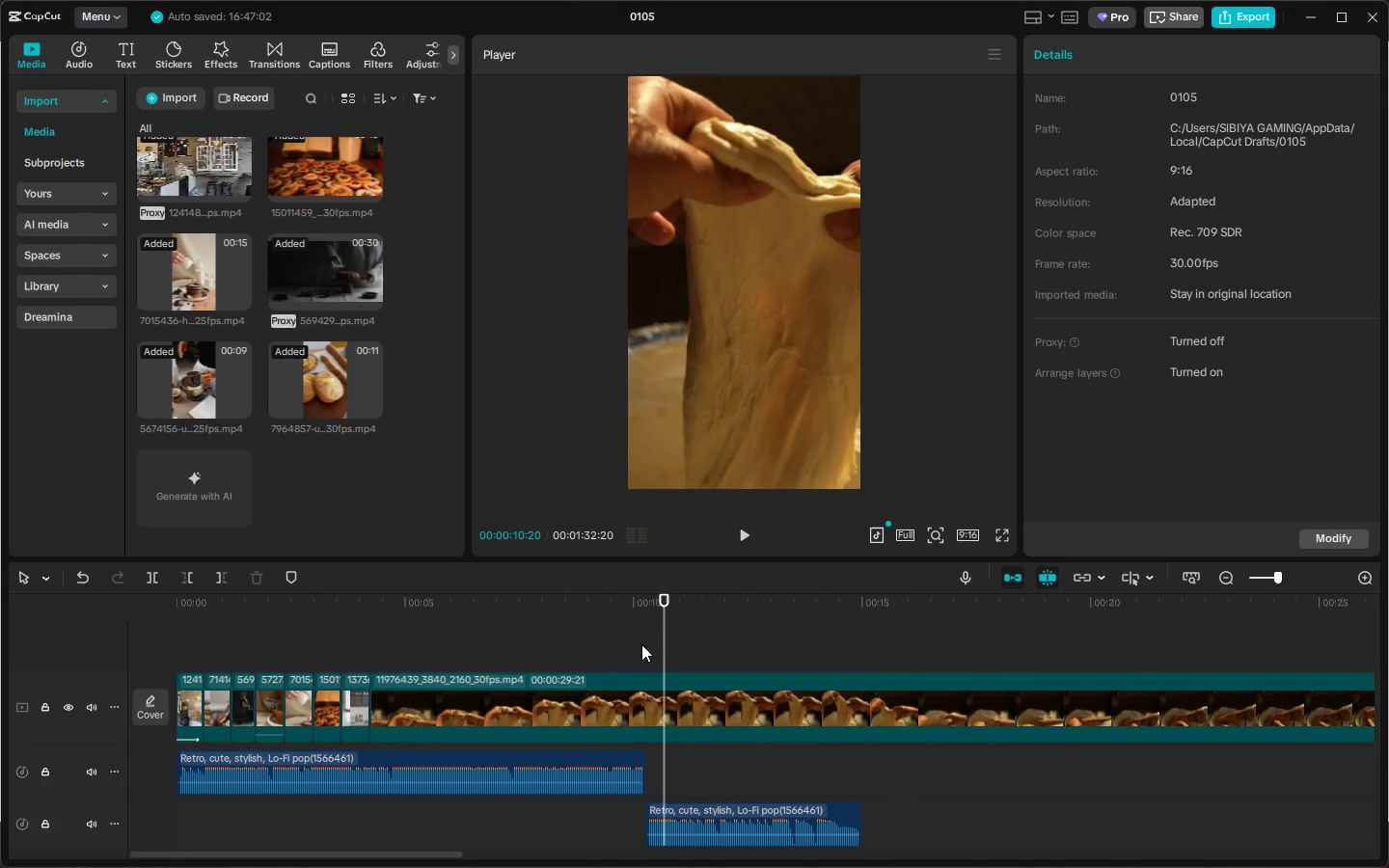 
key(Control+ControlLeft)
 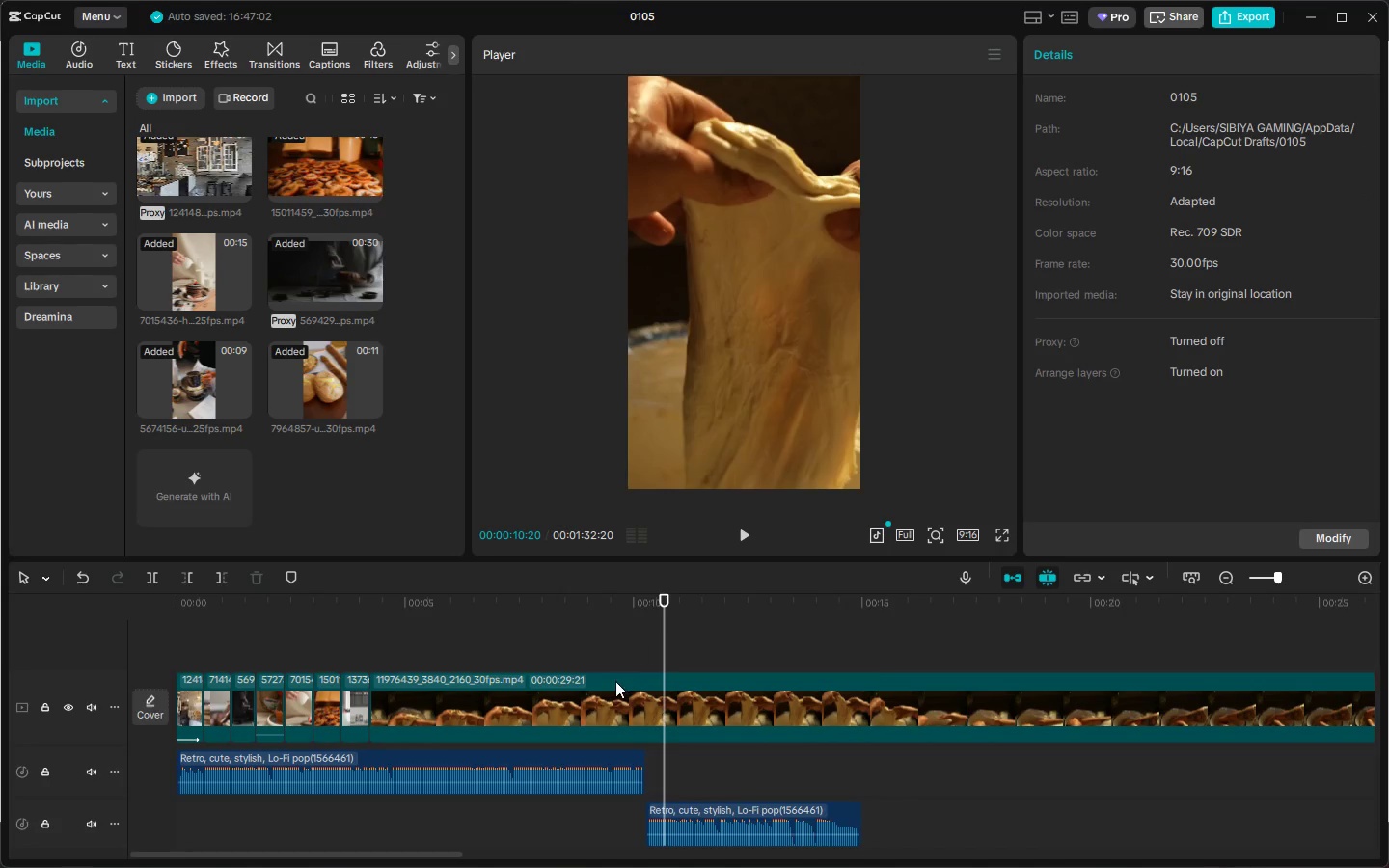 
key(Control+B)
 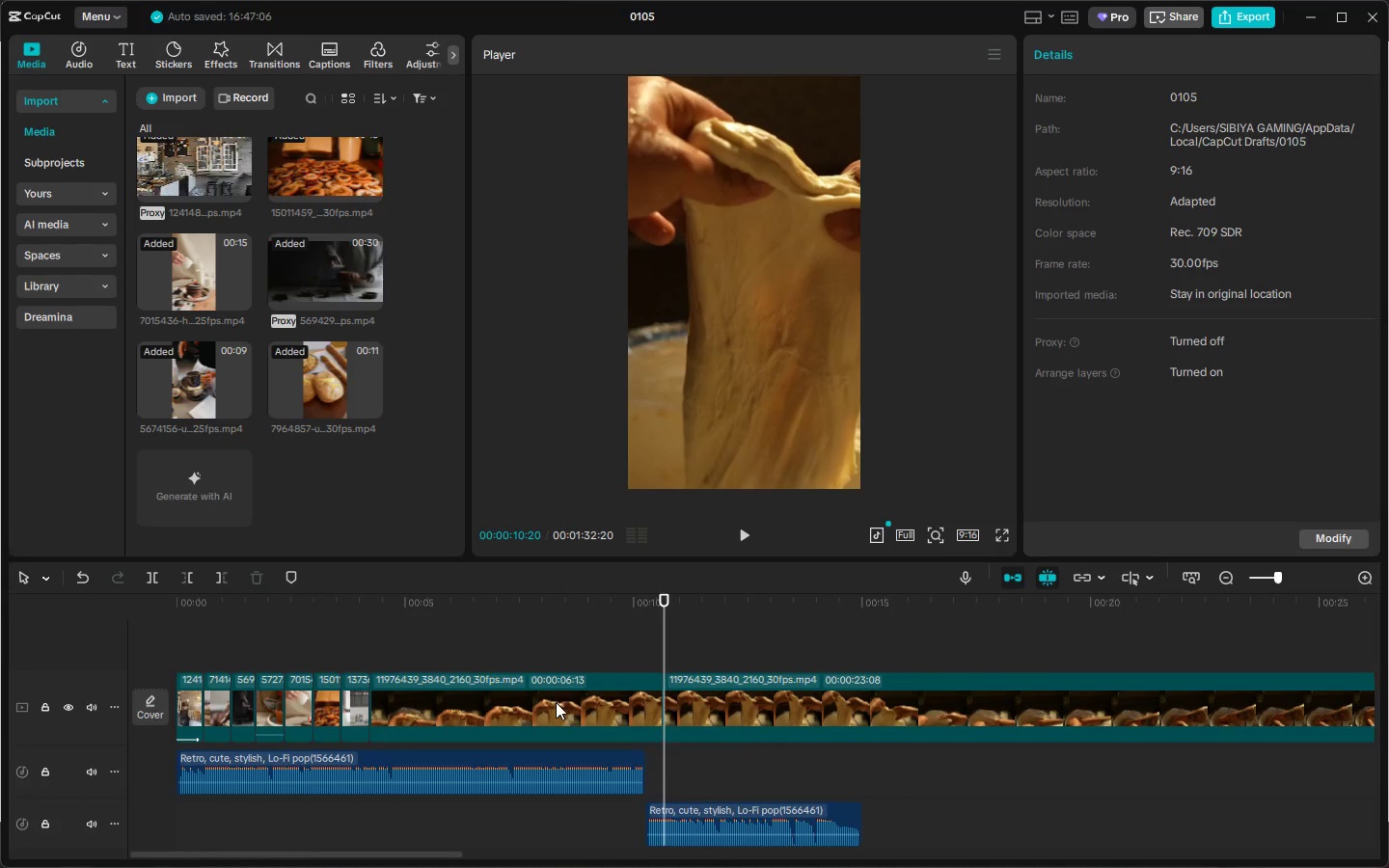 
left_click([556, 702])
 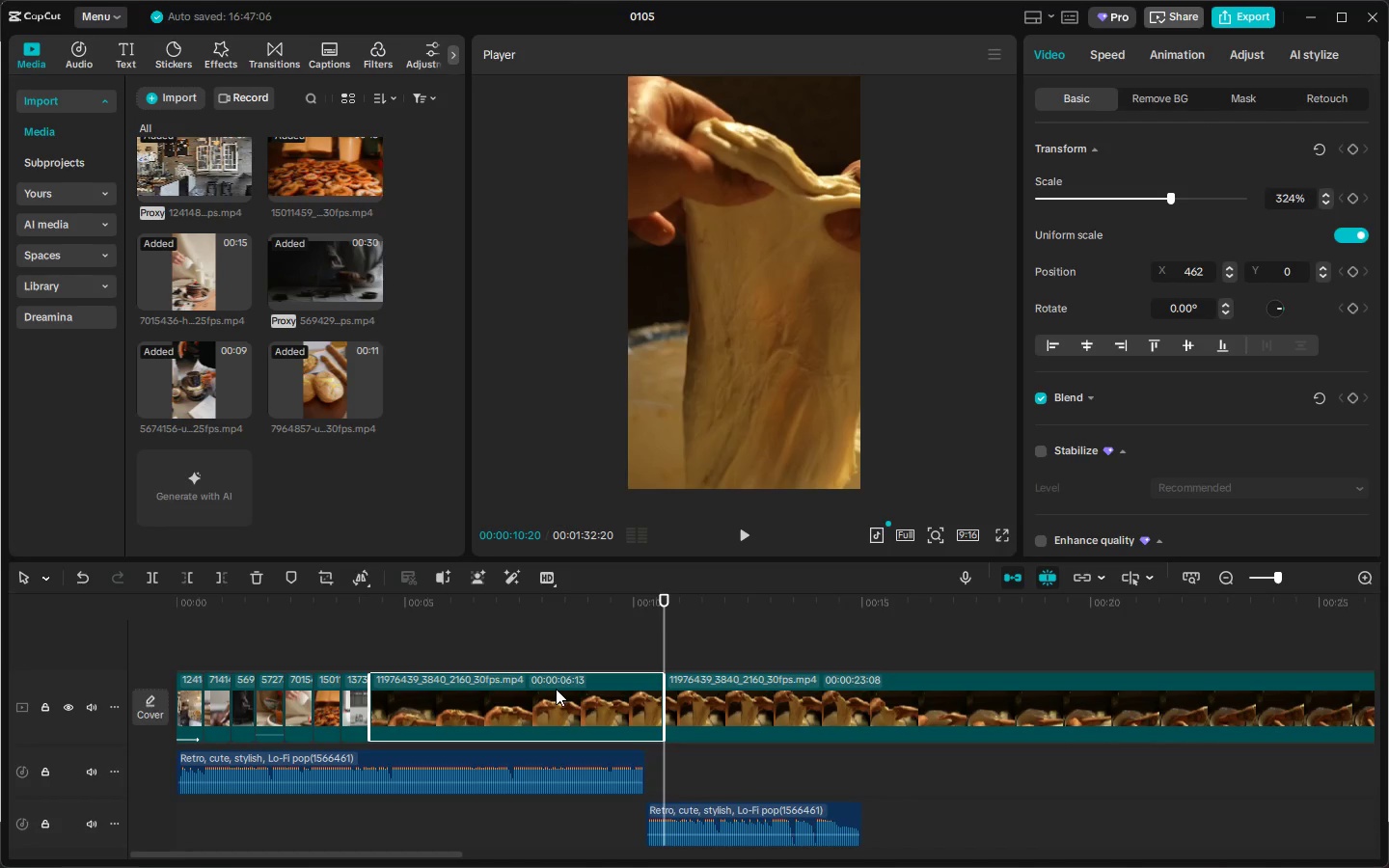 
key(Delete)
 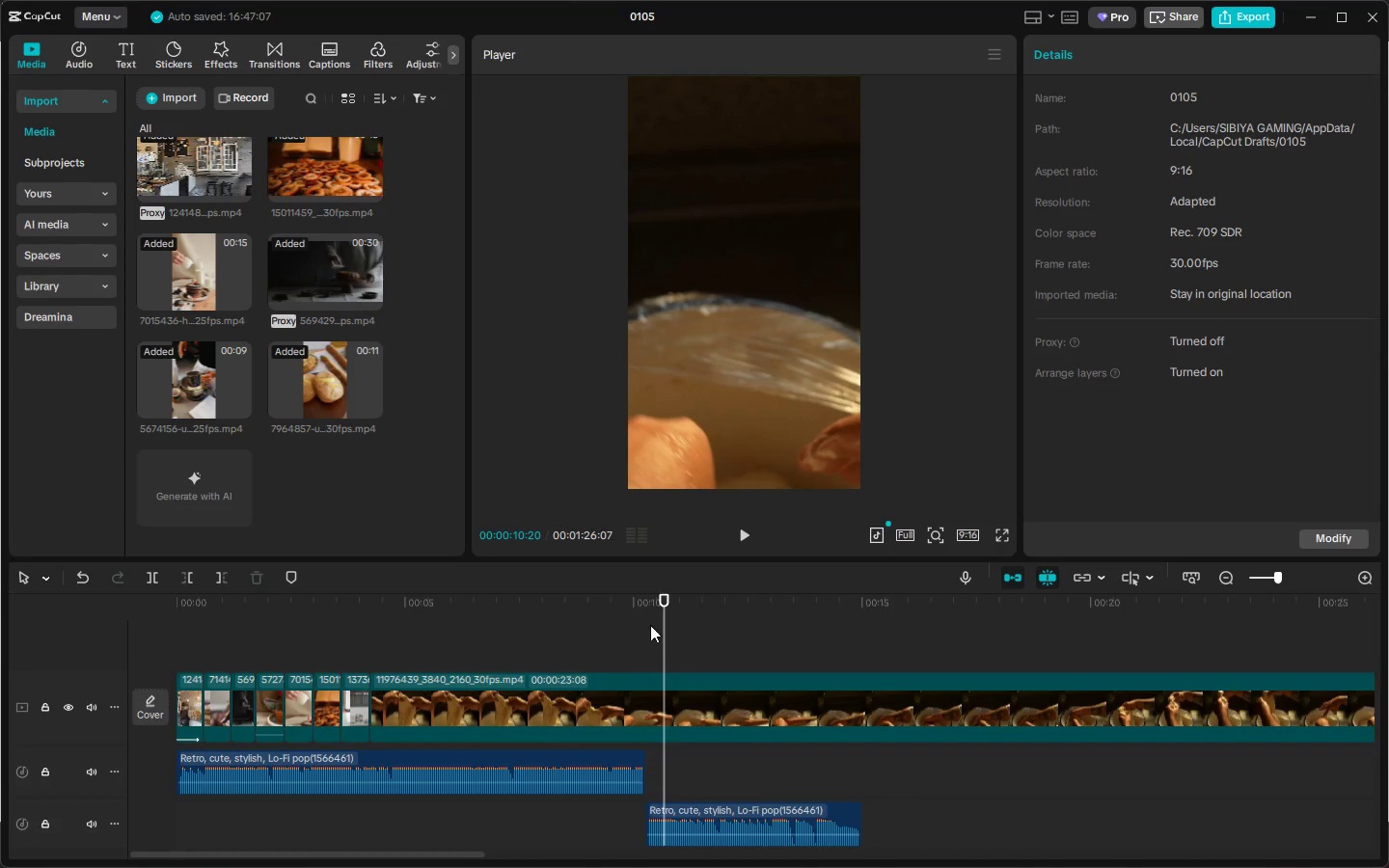 
left_click_drag(start_coordinate=[656, 622], to_coordinate=[562, 623])
 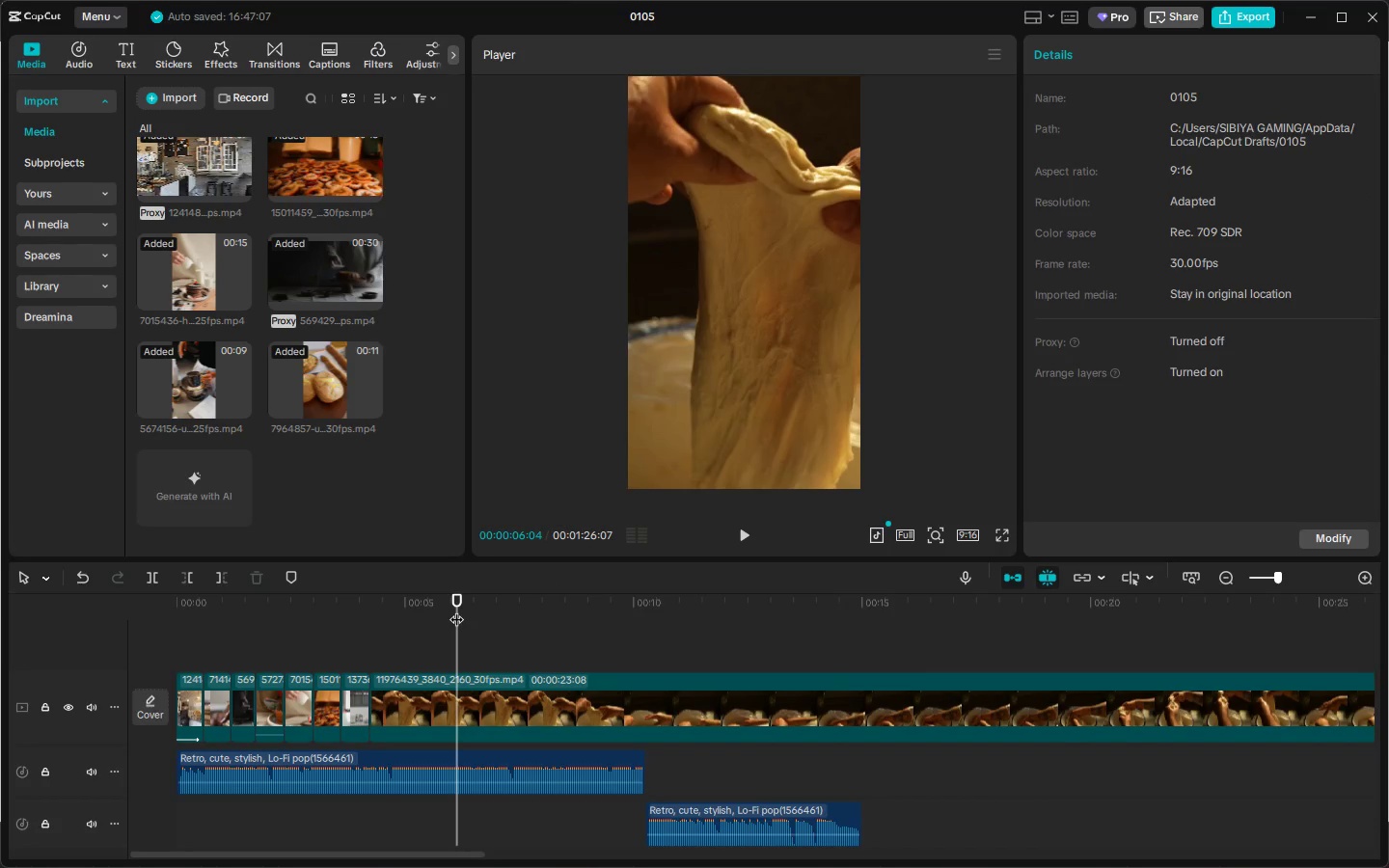 
double_click([452, 610])
 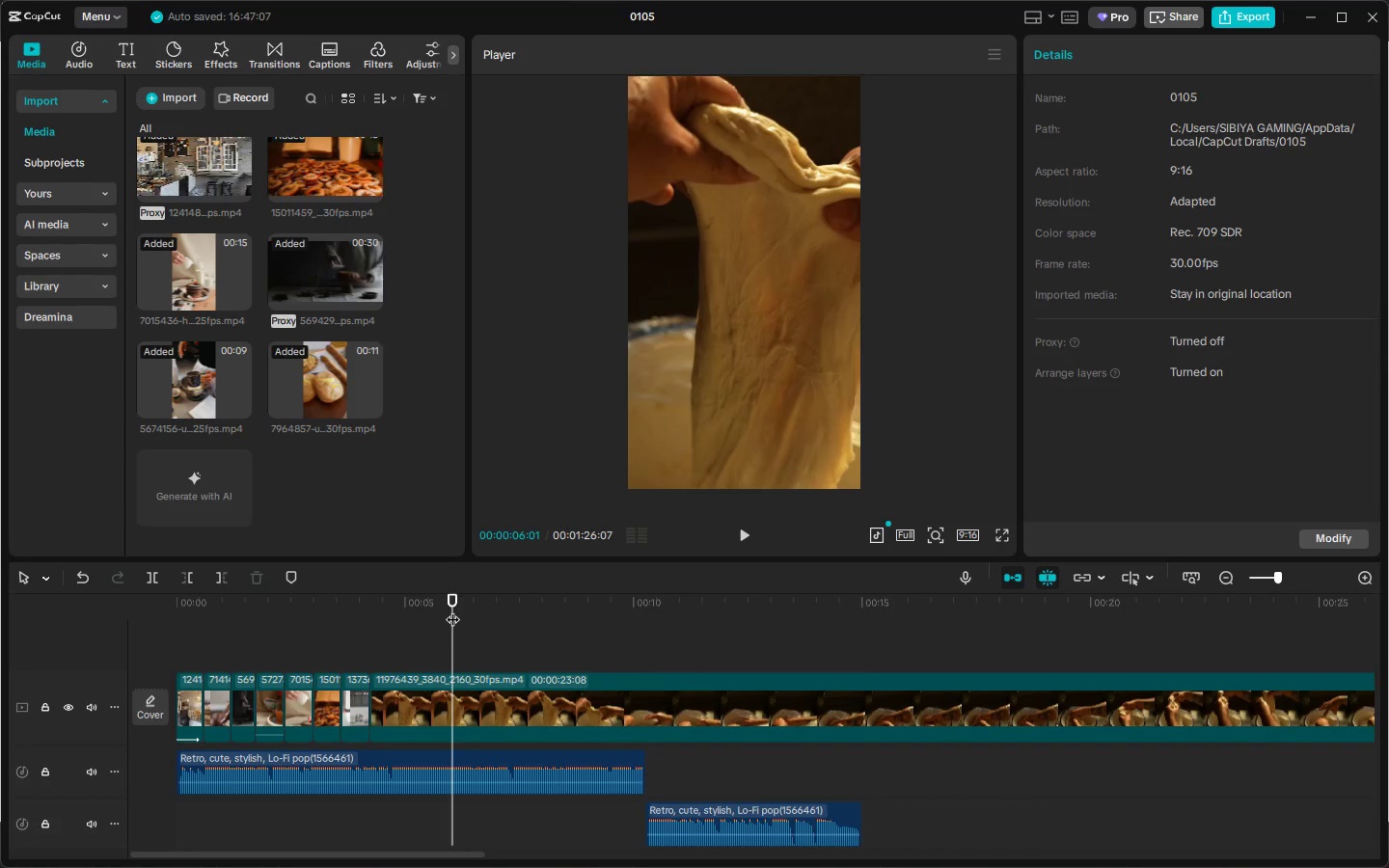 
key(Control+ControlLeft)
 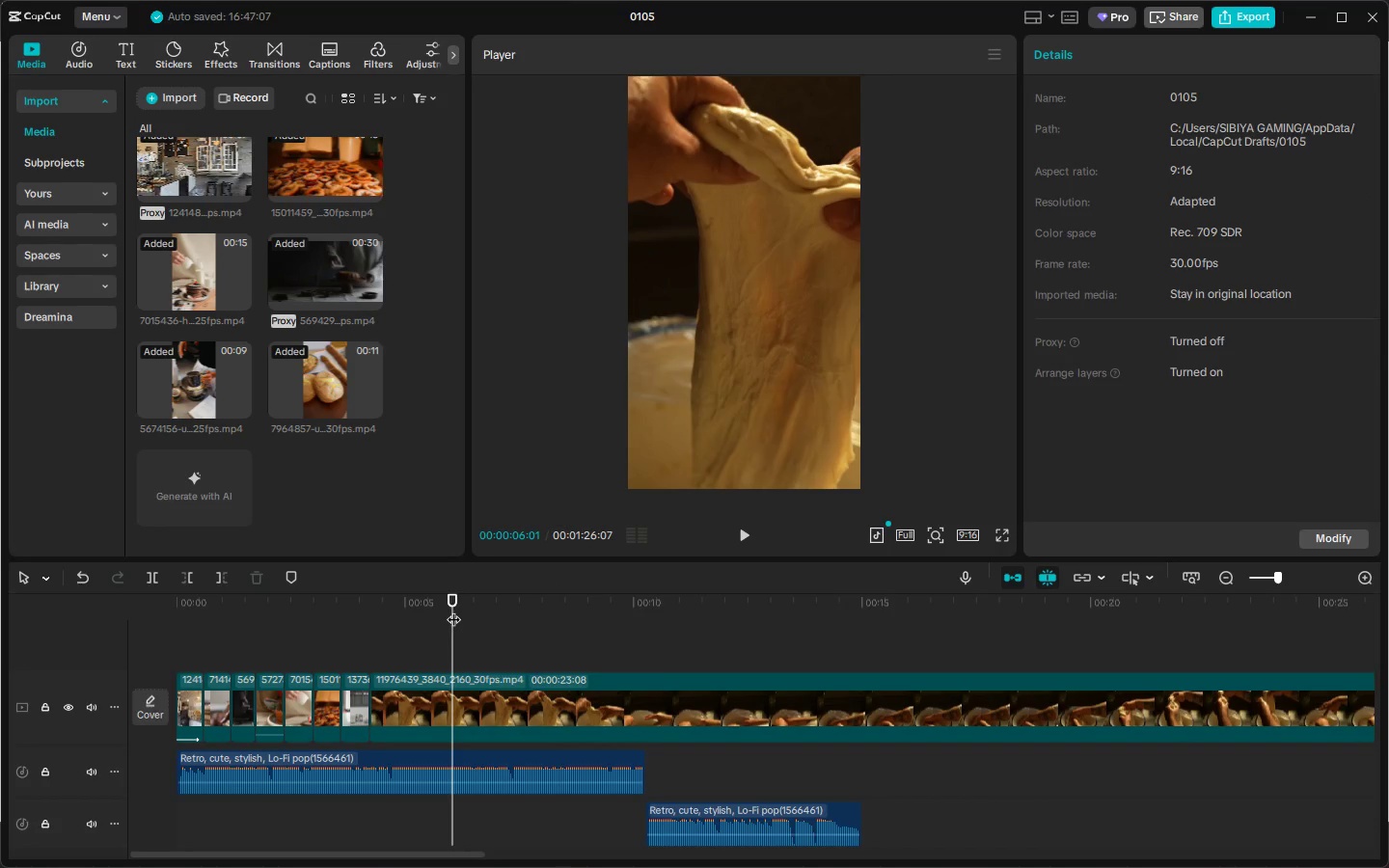 
key(Control+B)
 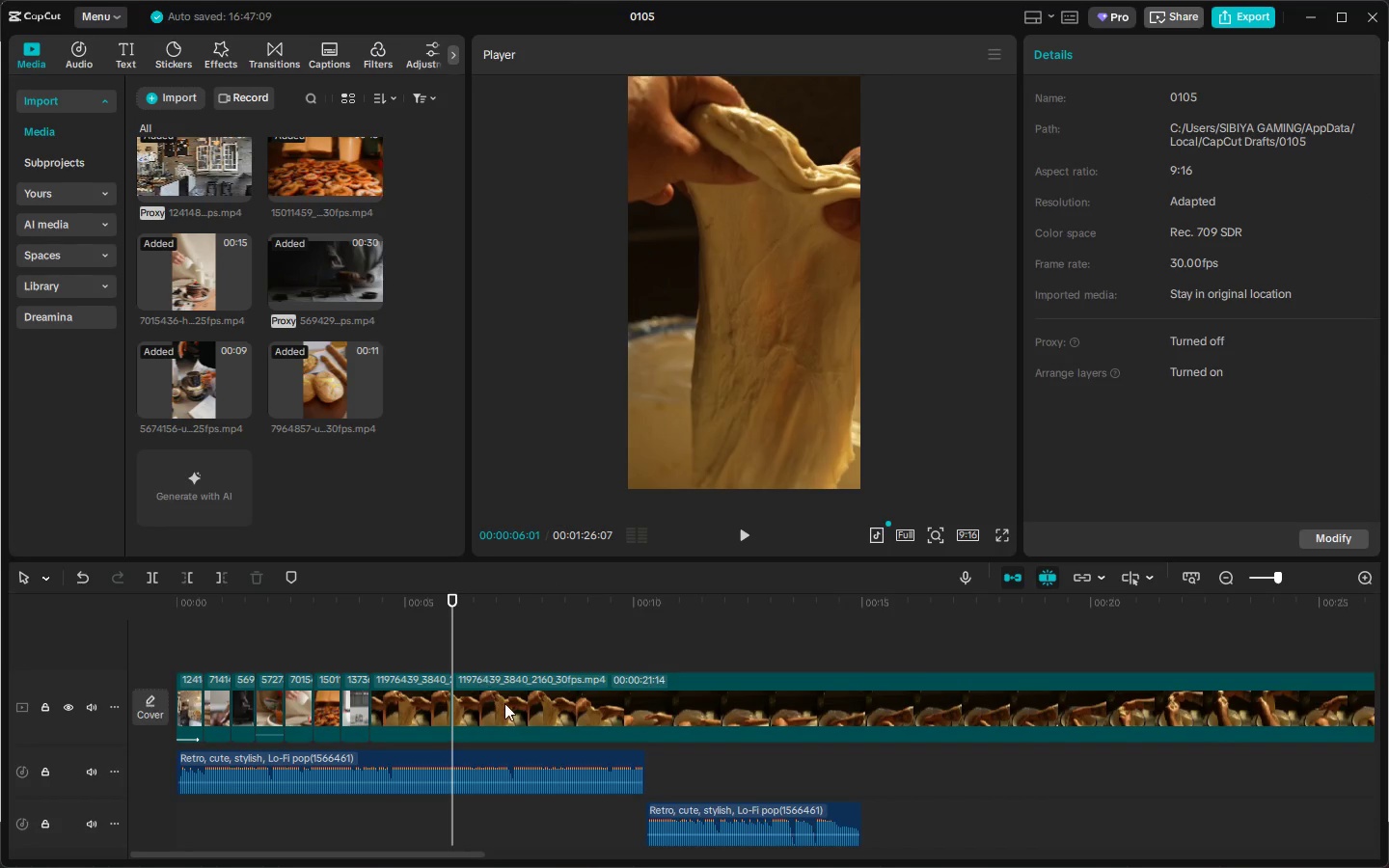 
left_click([504, 703])
 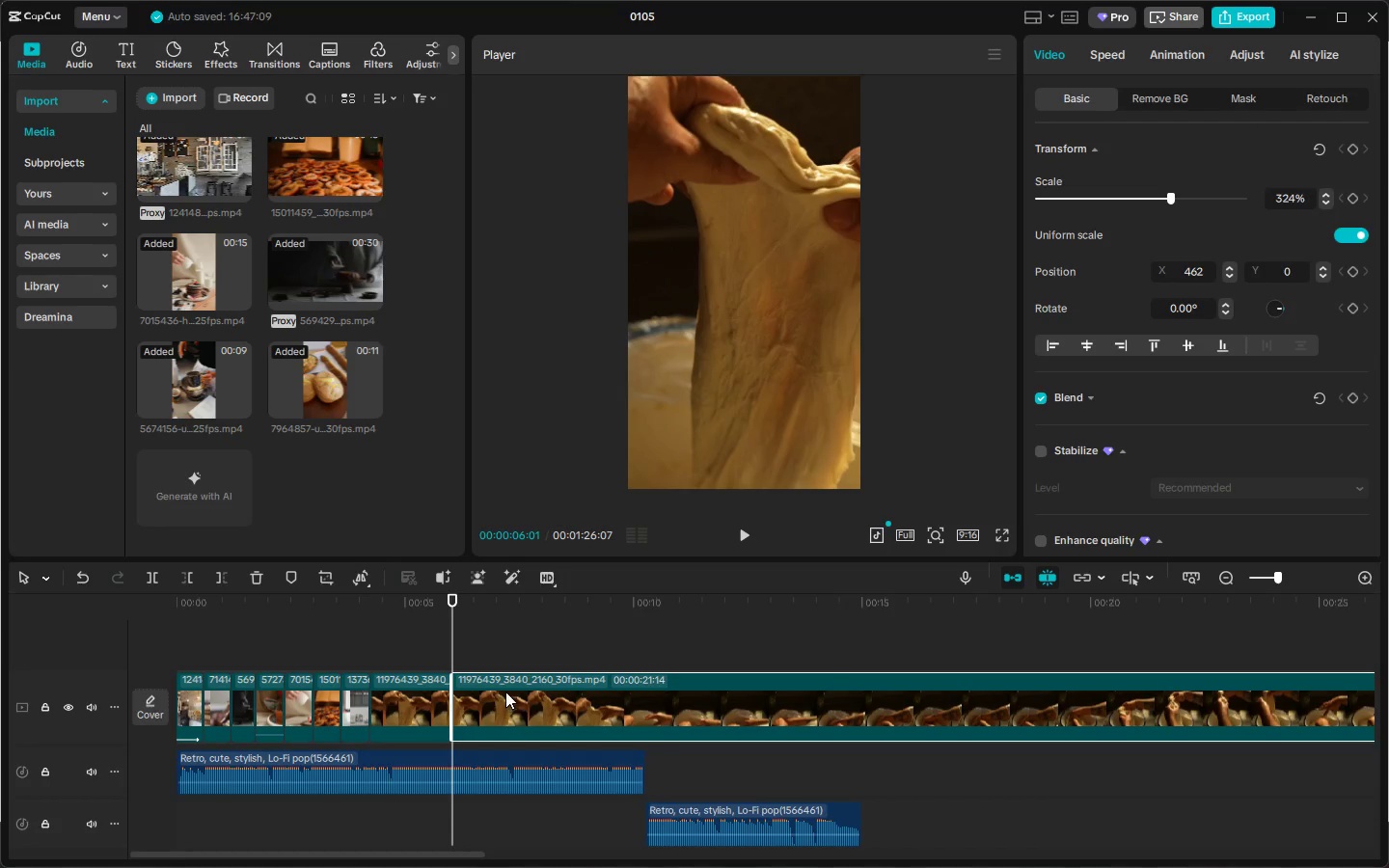 
key(Delete)
 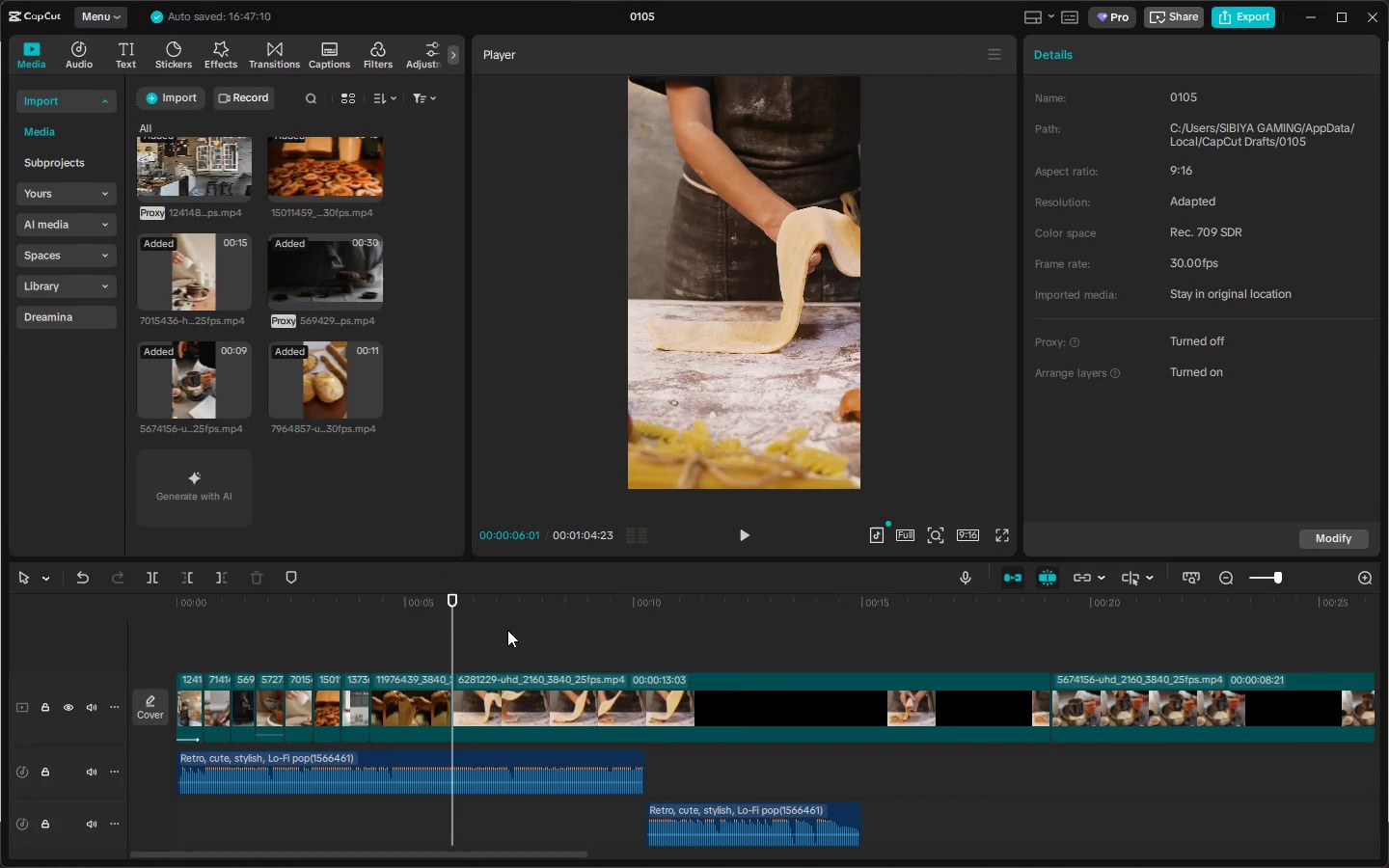 
left_click_drag(start_coordinate=[470, 608], to_coordinate=[493, 606])
 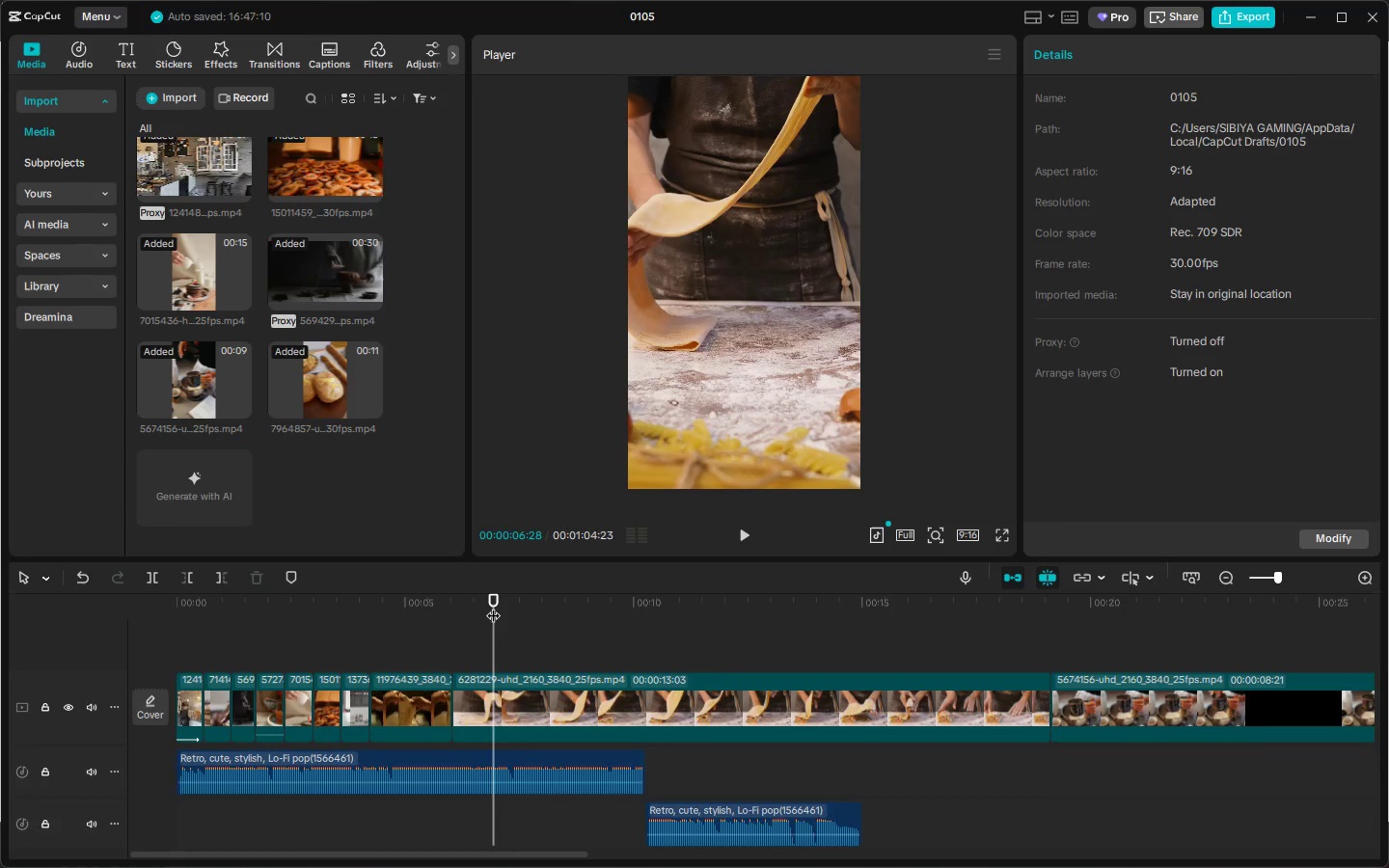 
key(Control+ControlLeft)
 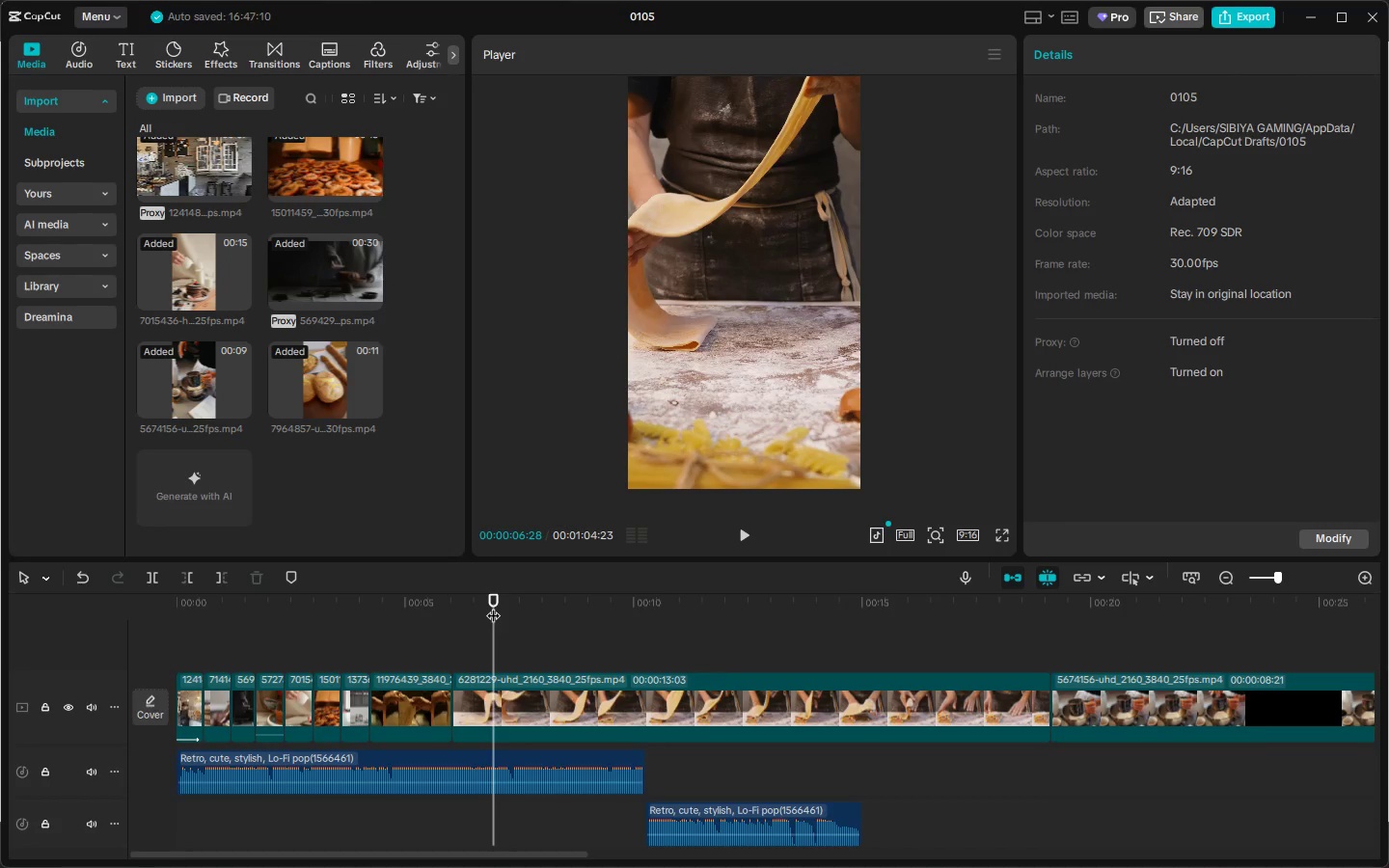 
key(Control+B)
 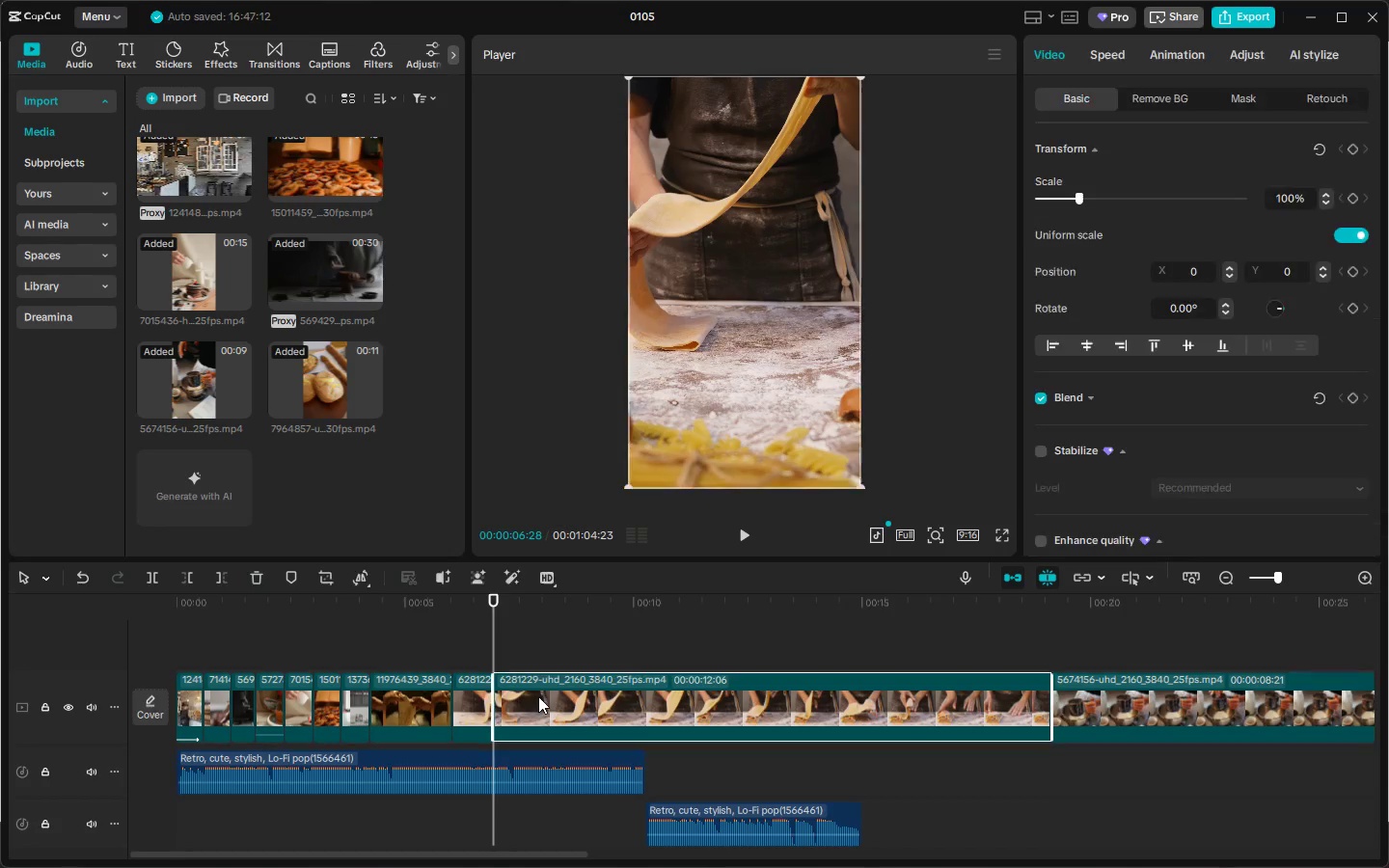 
key(Delete)
 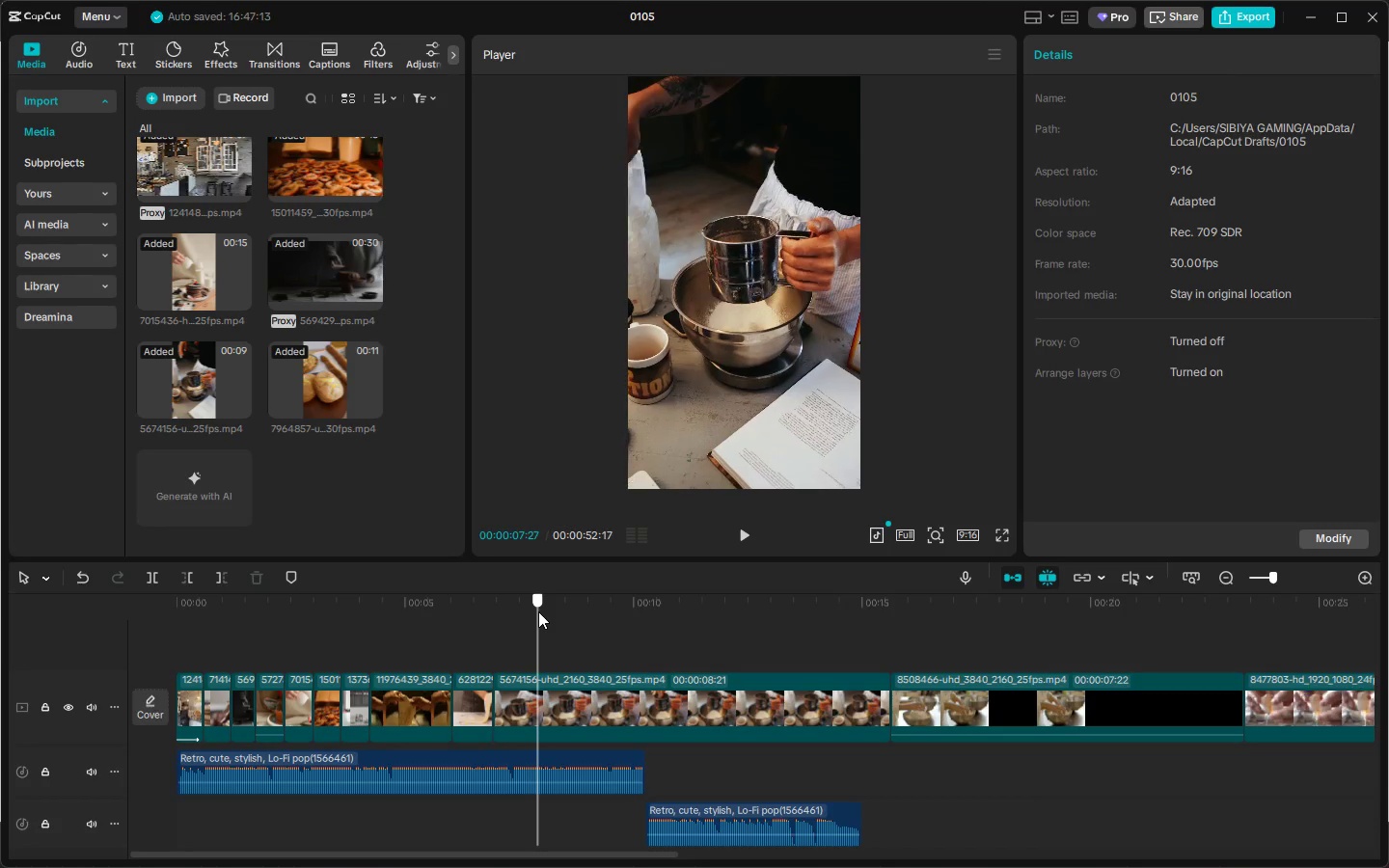 
left_click([538, 611])
 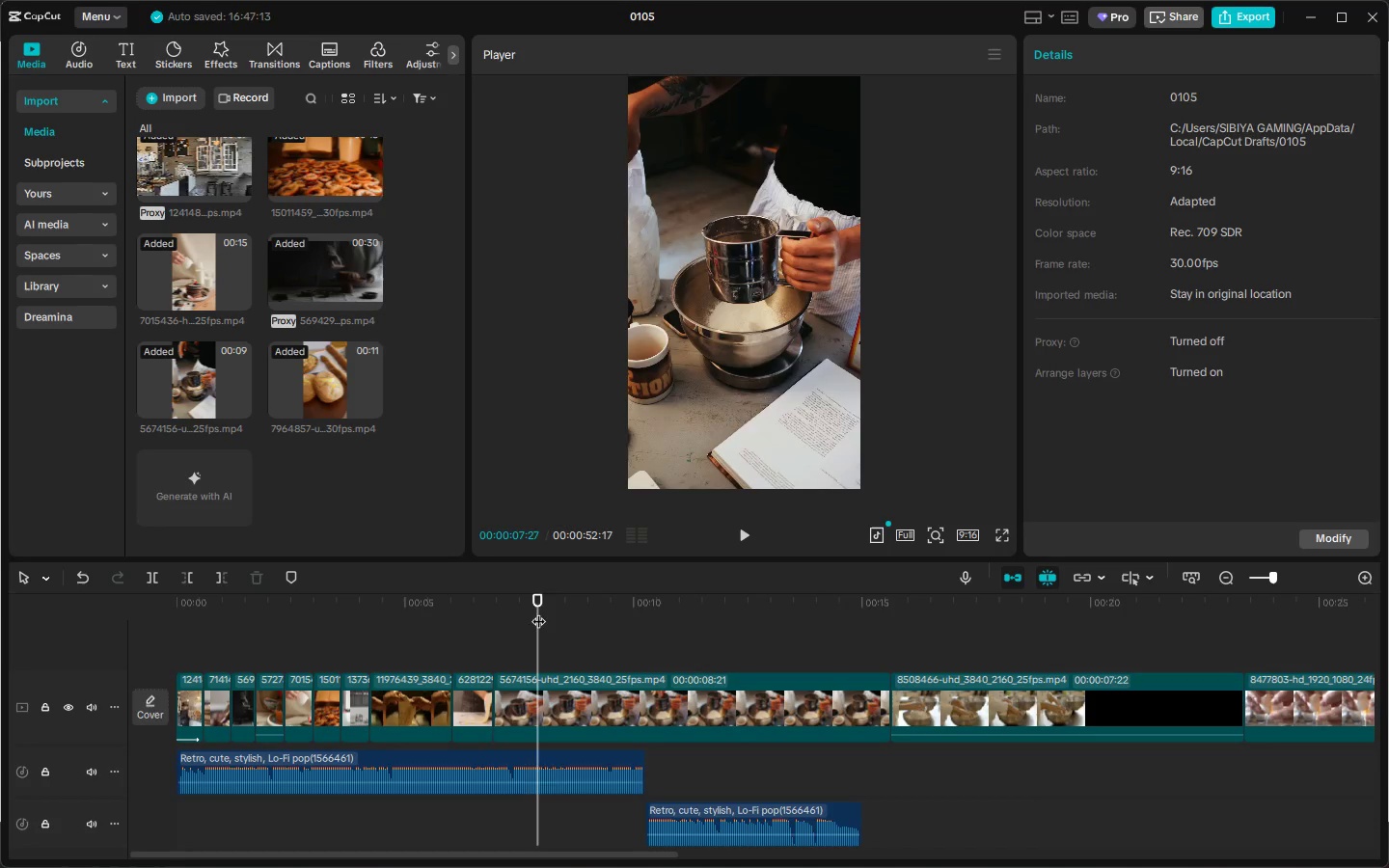 
left_click_drag(start_coordinate=[540, 611], to_coordinate=[877, 605])
 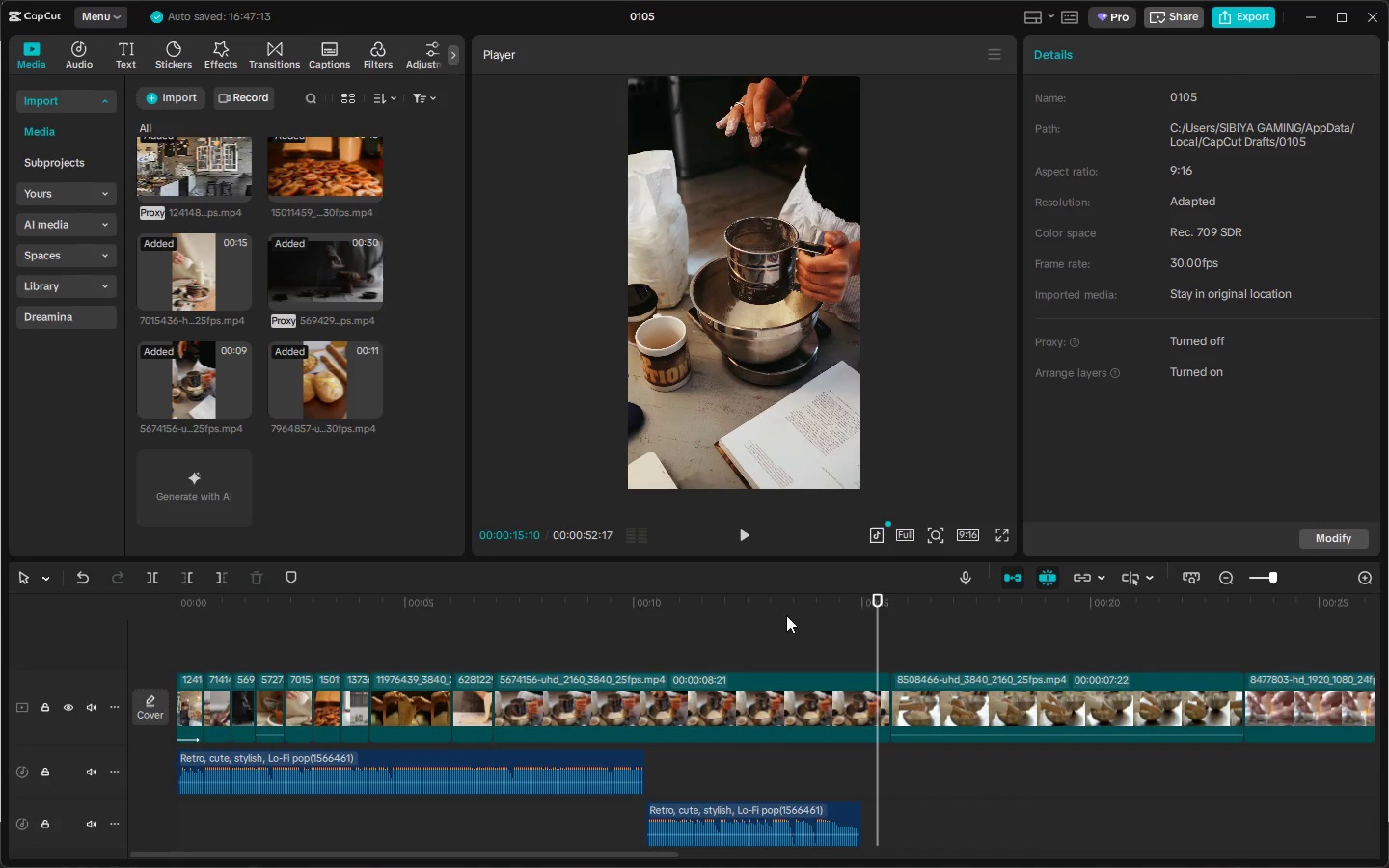 
left_click_drag(start_coordinate=[635, 620], to_coordinate=[620, 620])
 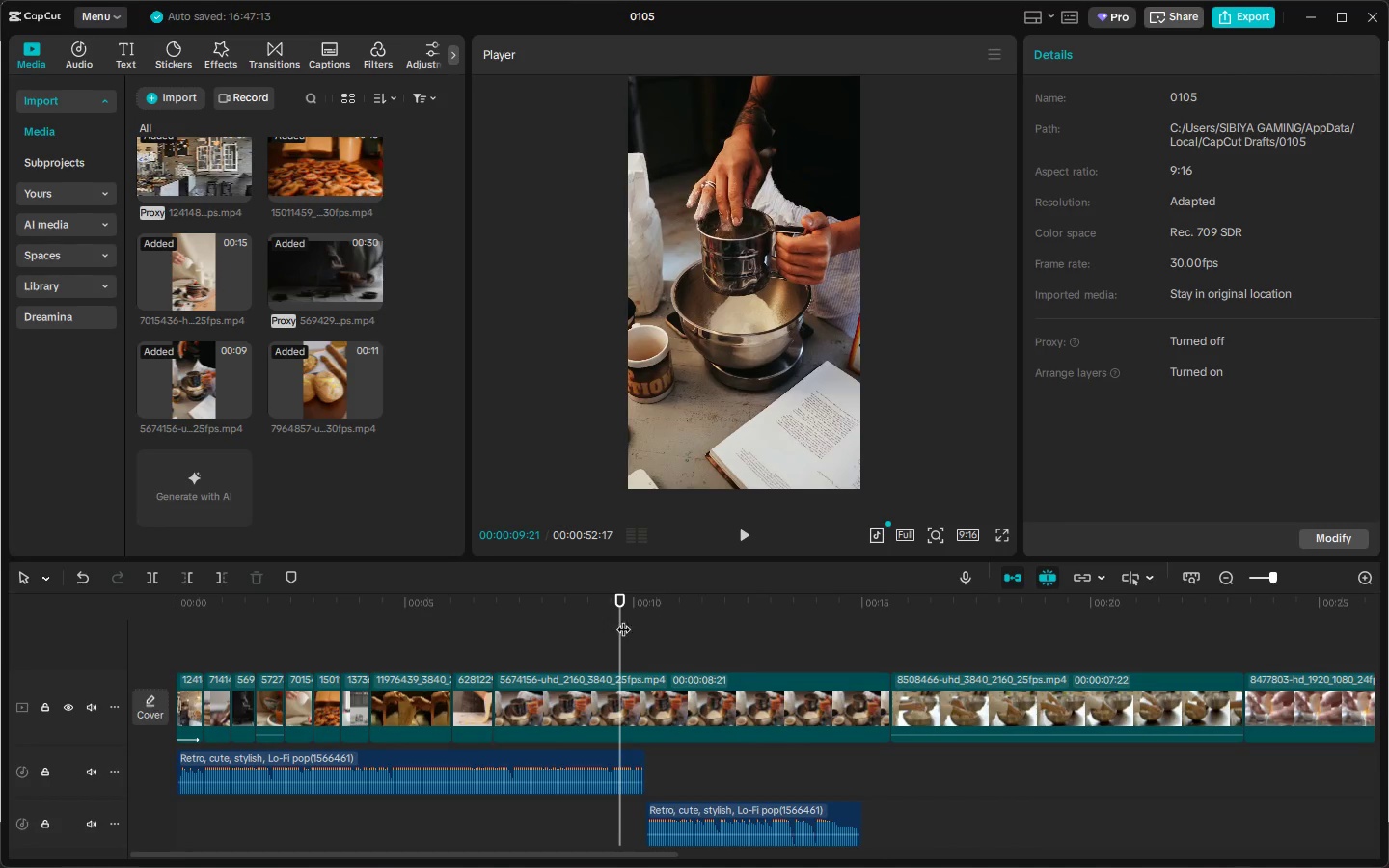 
key(Control+ControlLeft)
 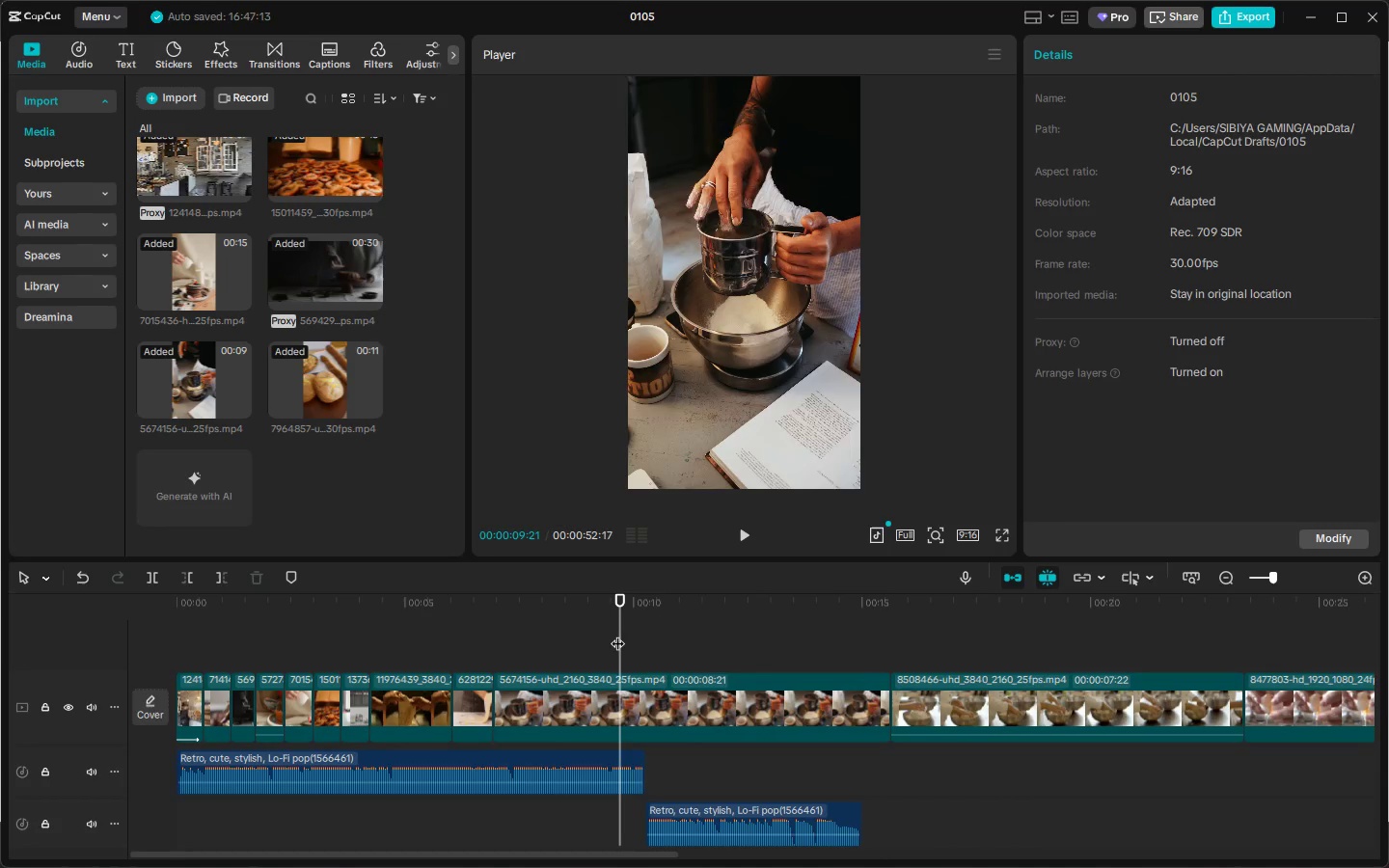 
key(Control+B)
 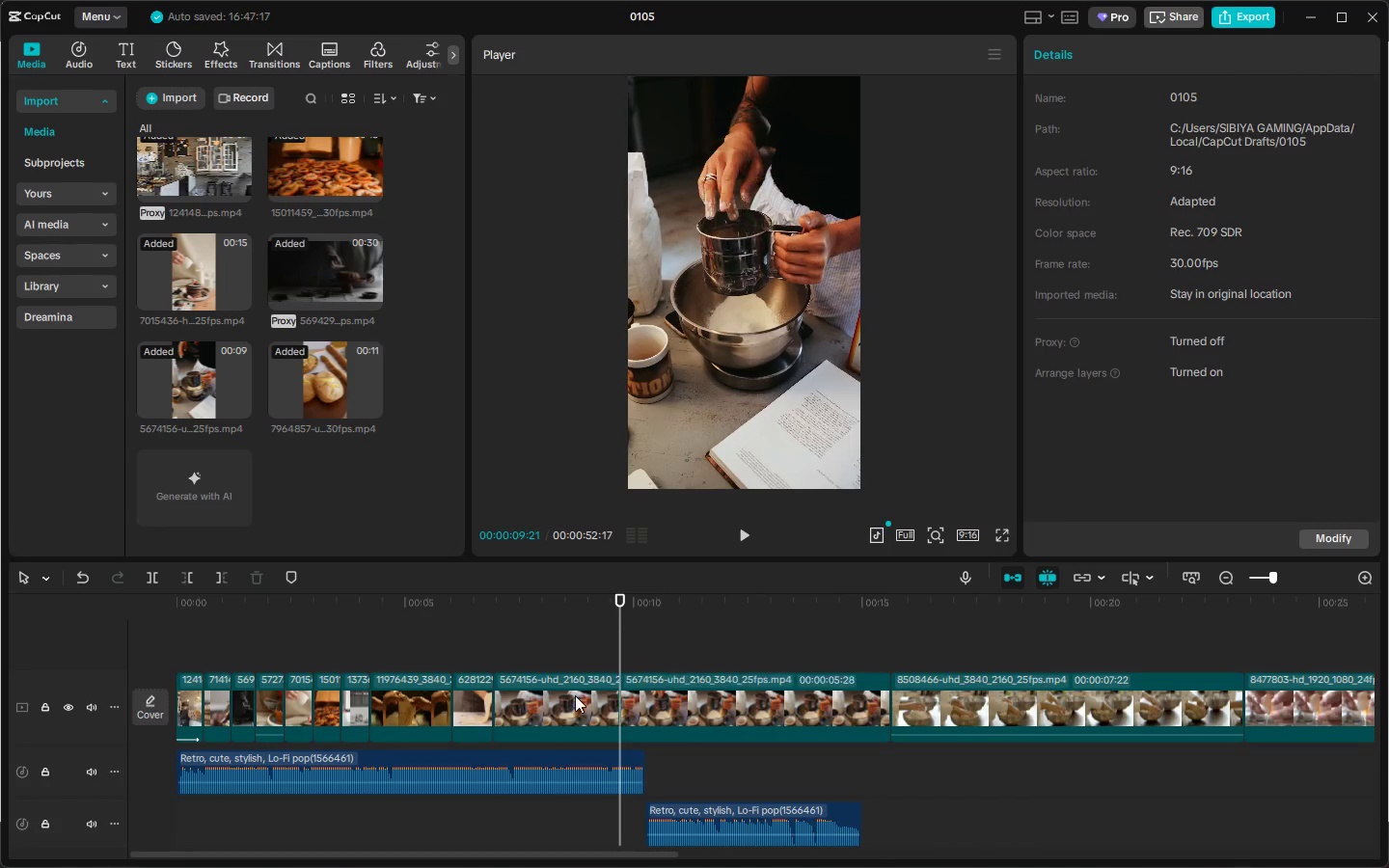 
left_click([575, 695])
 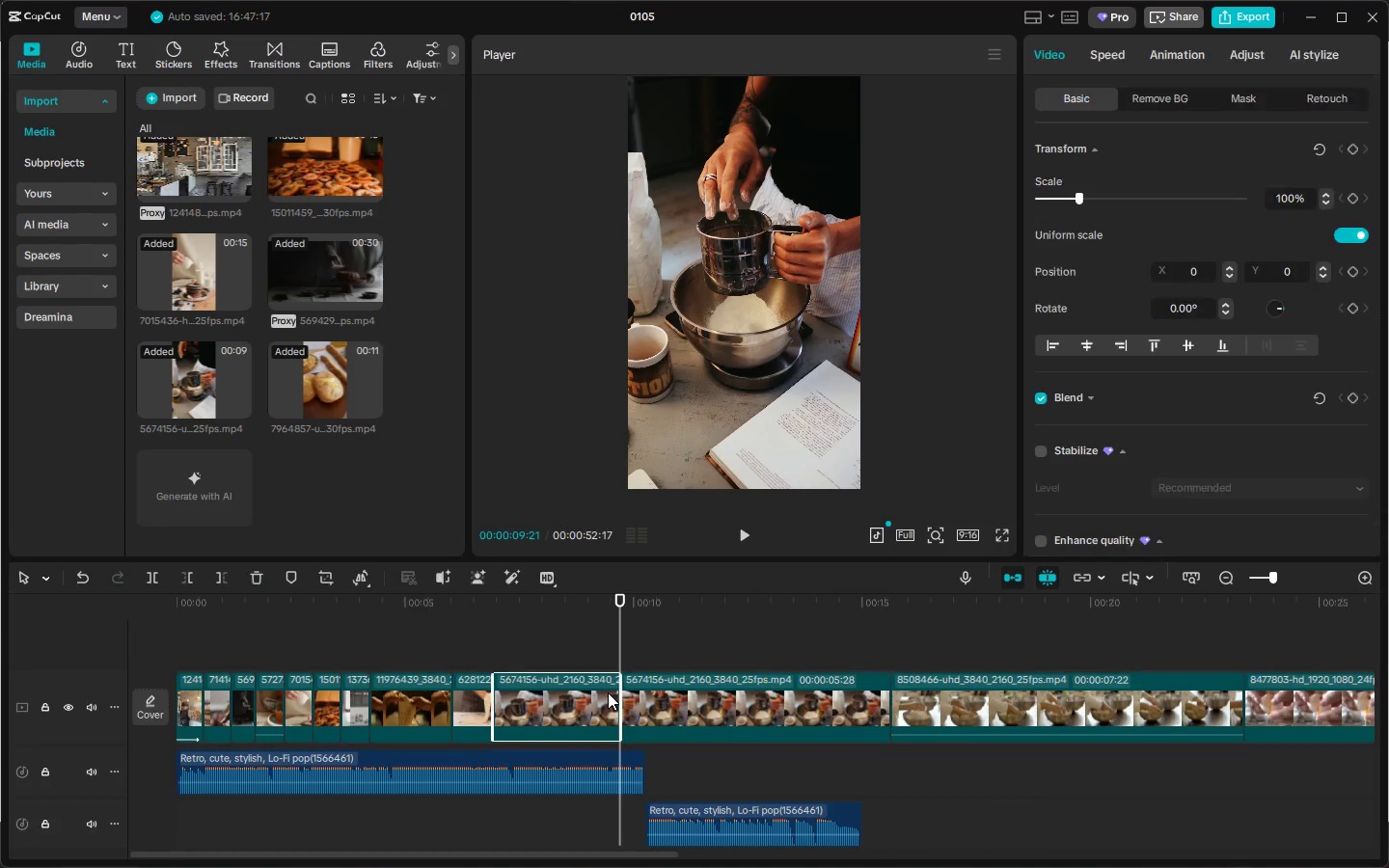 
key(Delete)
 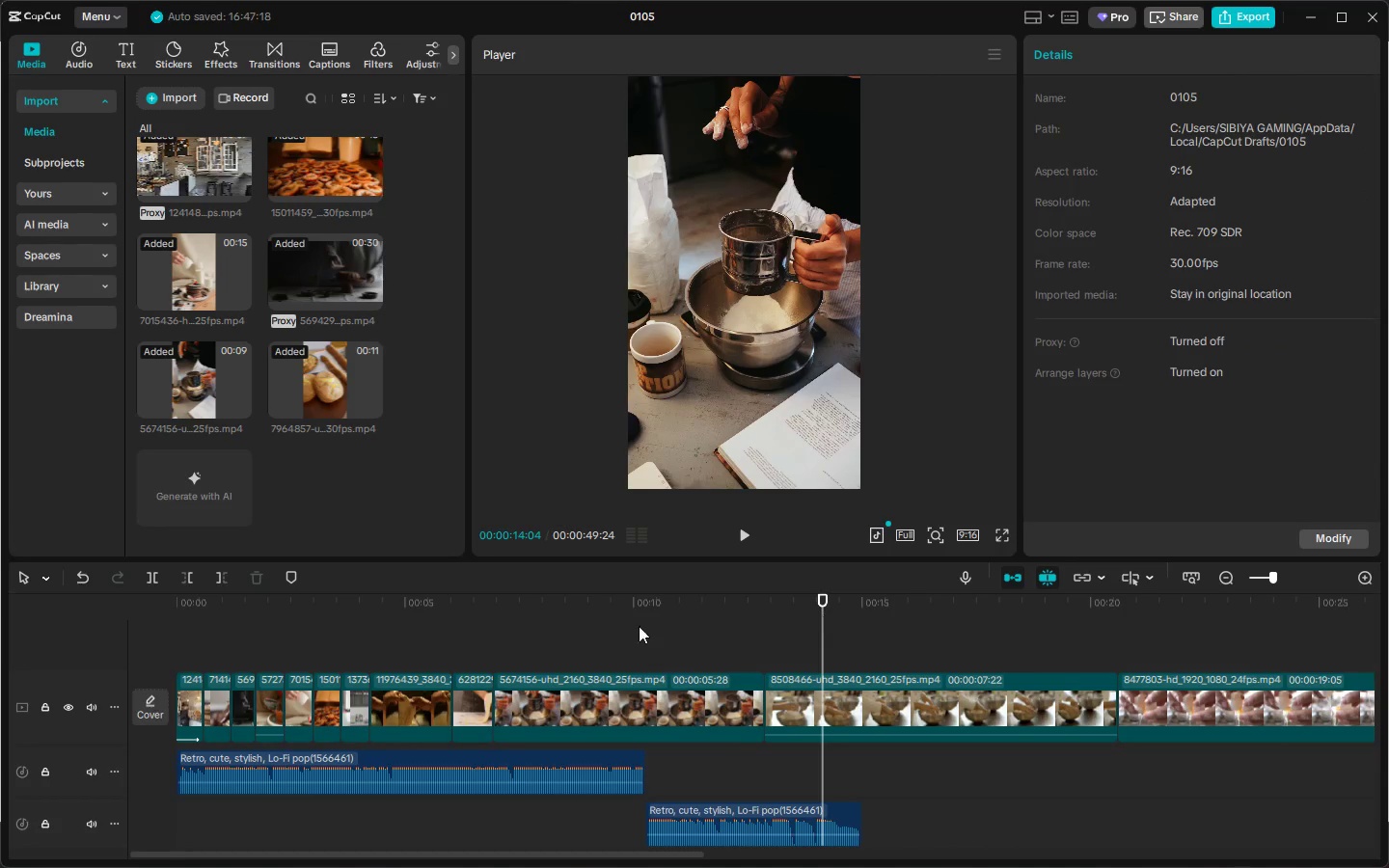 
left_click_drag(start_coordinate=[569, 610], to_coordinate=[534, 616])
 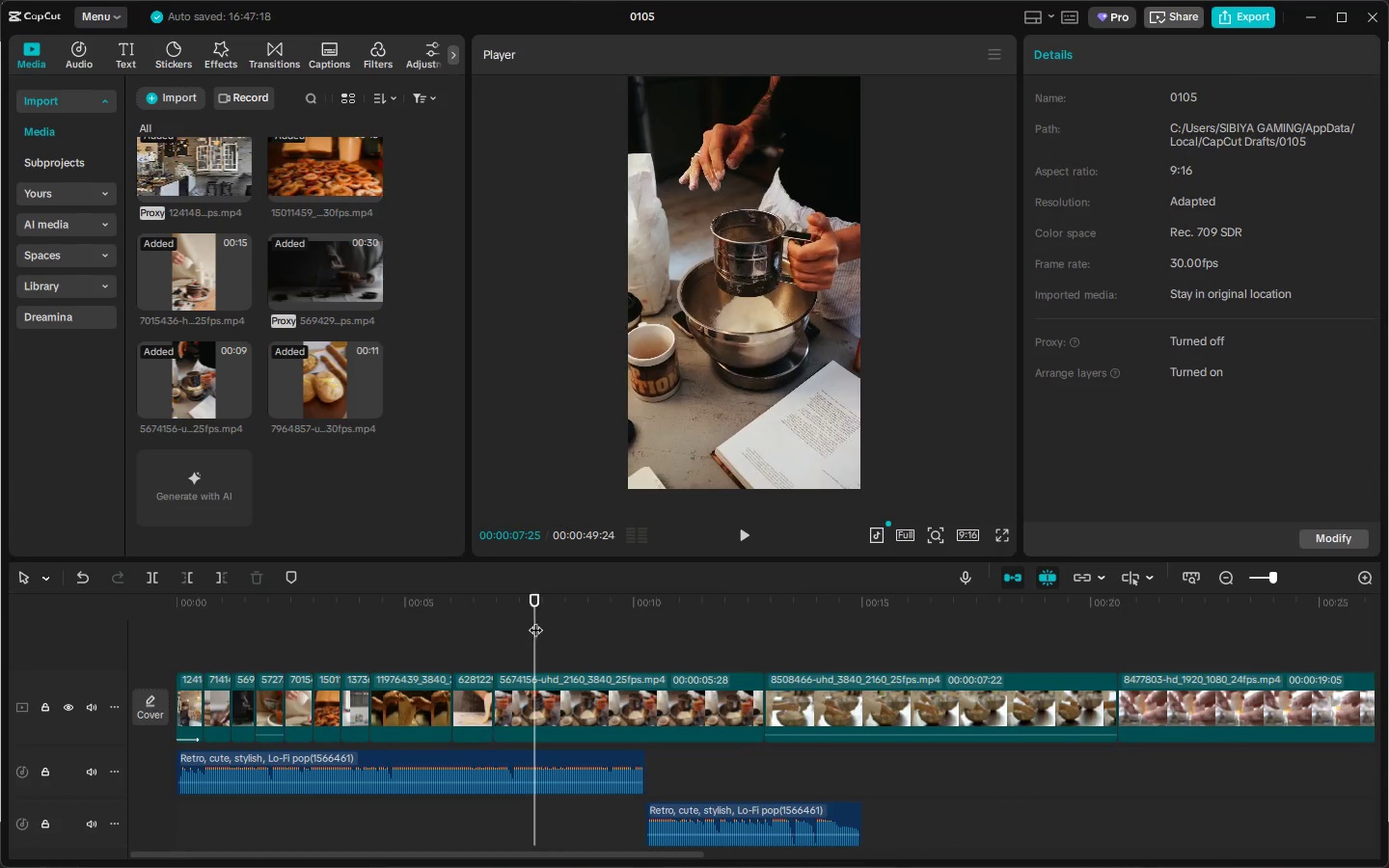 
key(Control+ControlLeft)
 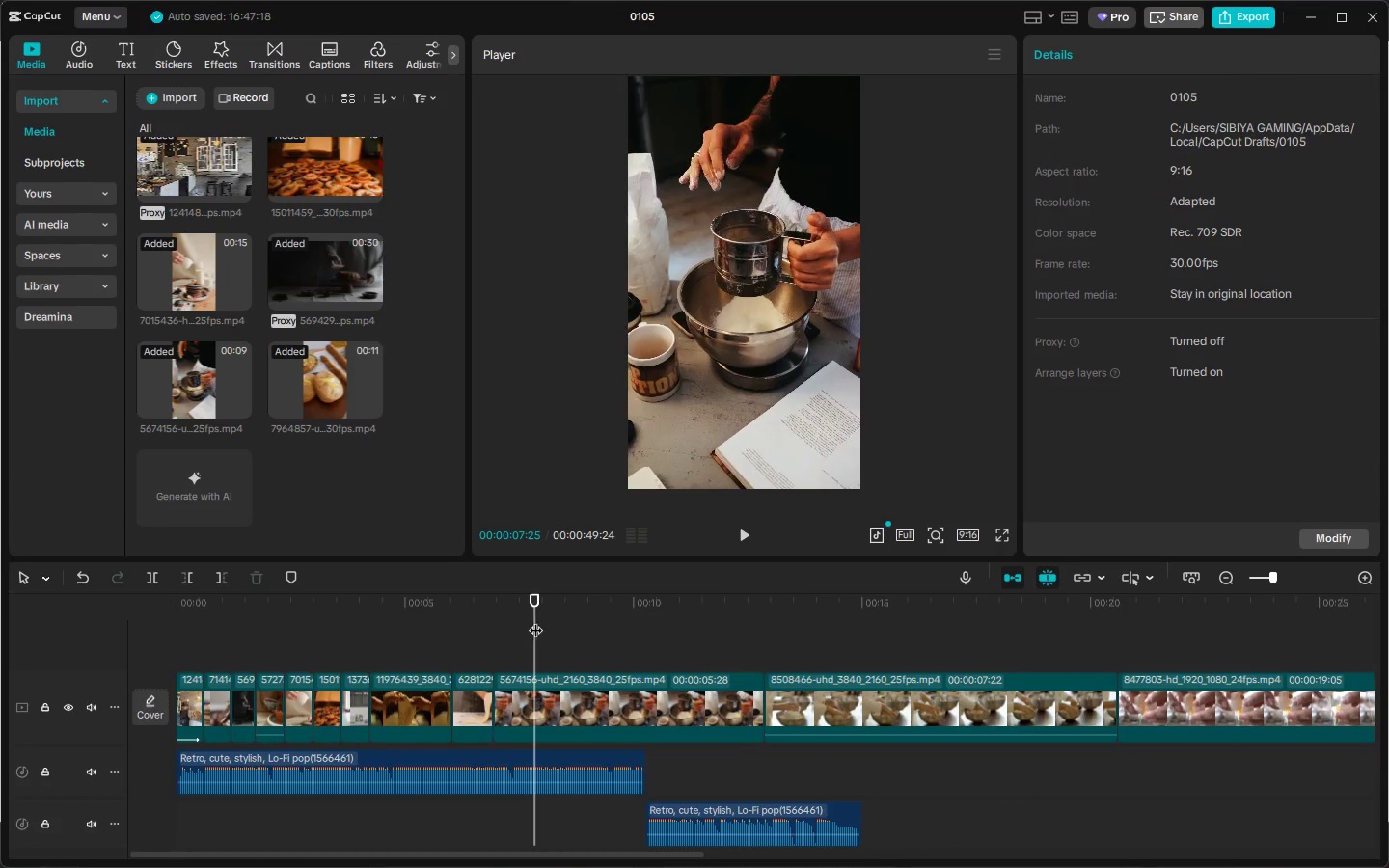 
key(Control+B)
 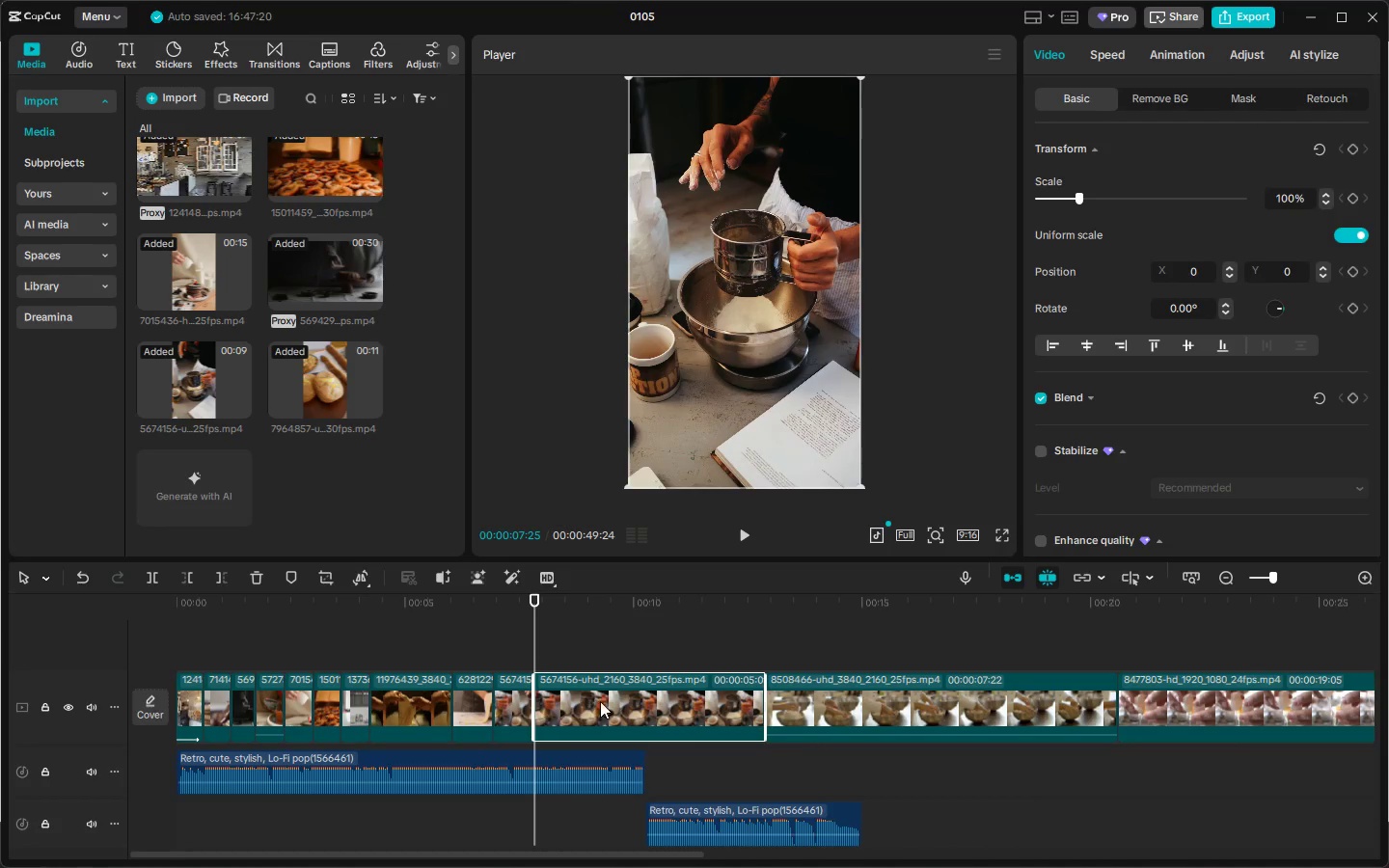 
key(Delete)
 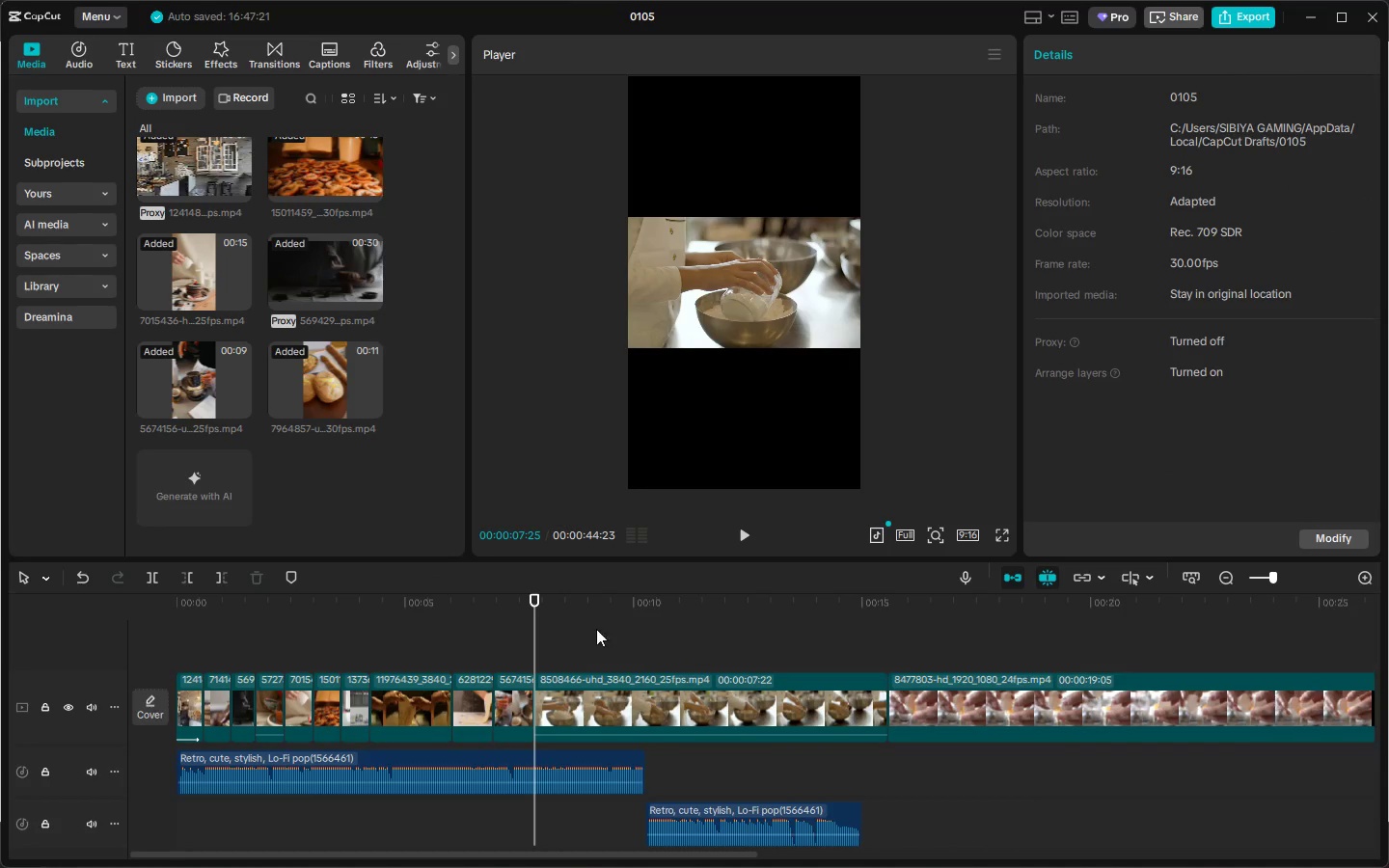 
left_click_drag(start_coordinate=[575, 629], to_coordinate=[580, 626])
 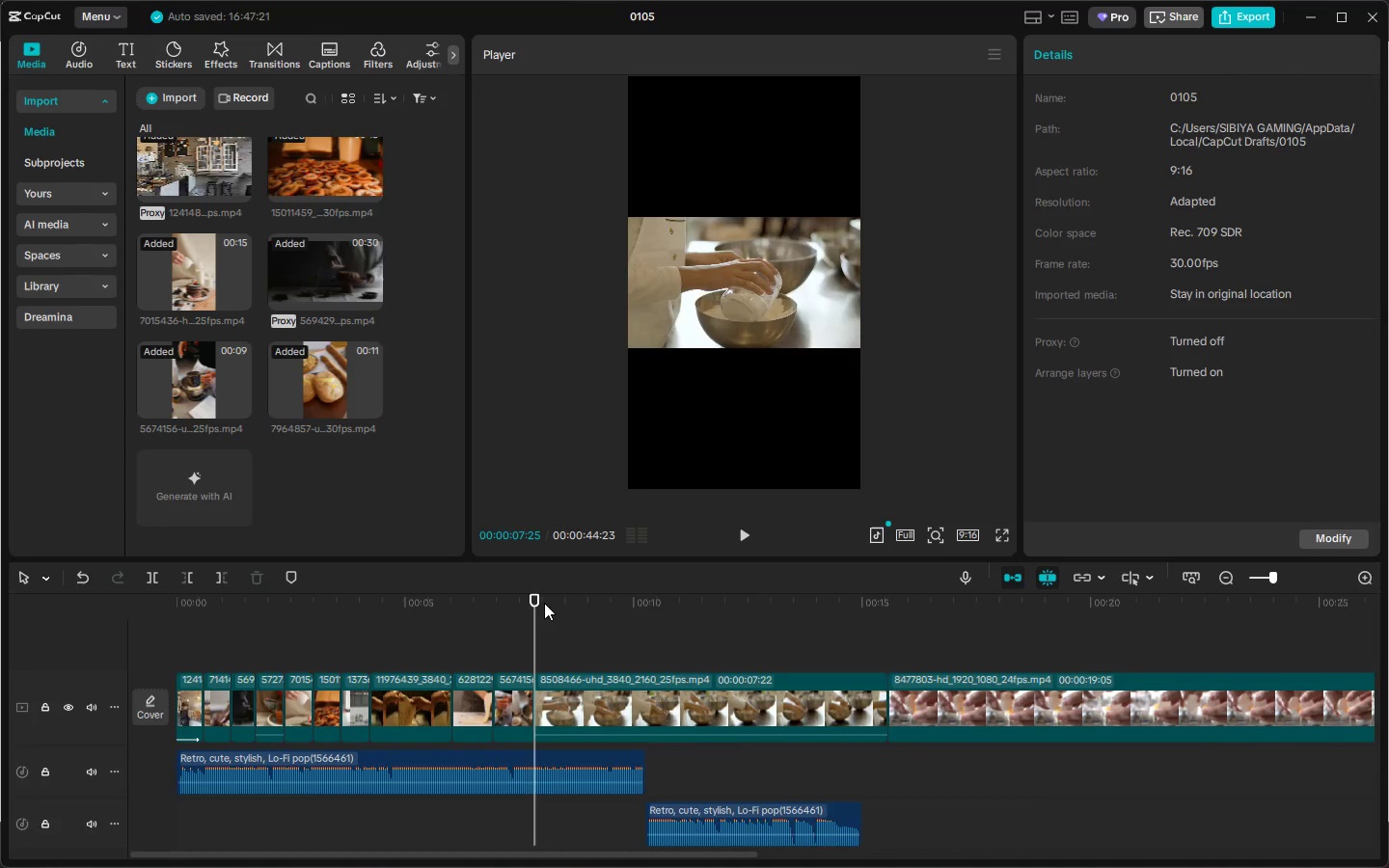 
left_click_drag(start_coordinate=[546, 602], to_coordinate=[559, 600])
 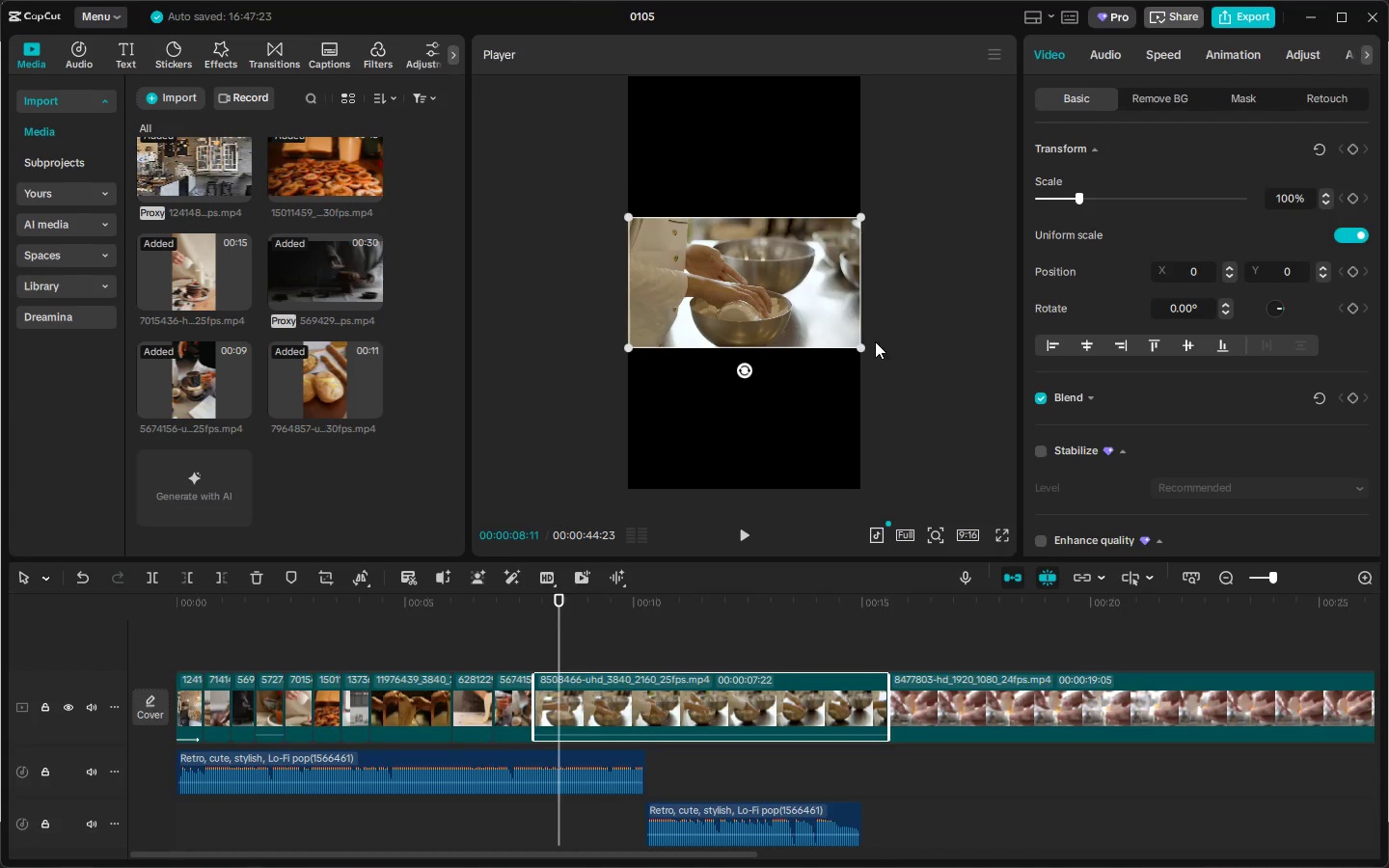 
left_click_drag(start_coordinate=[858, 347], to_coordinate=[1130, 707])
 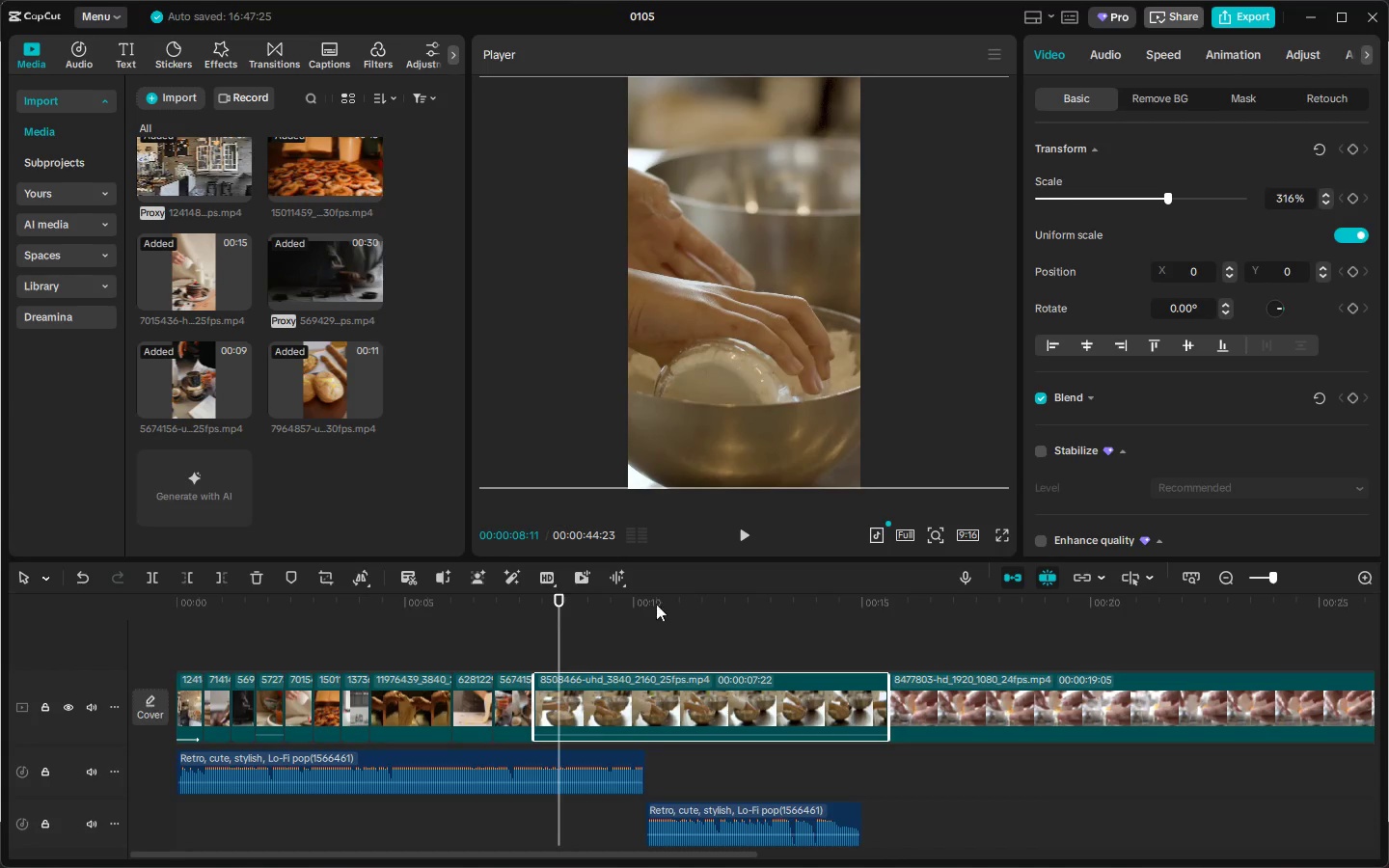 
key(Control+ControlLeft)
 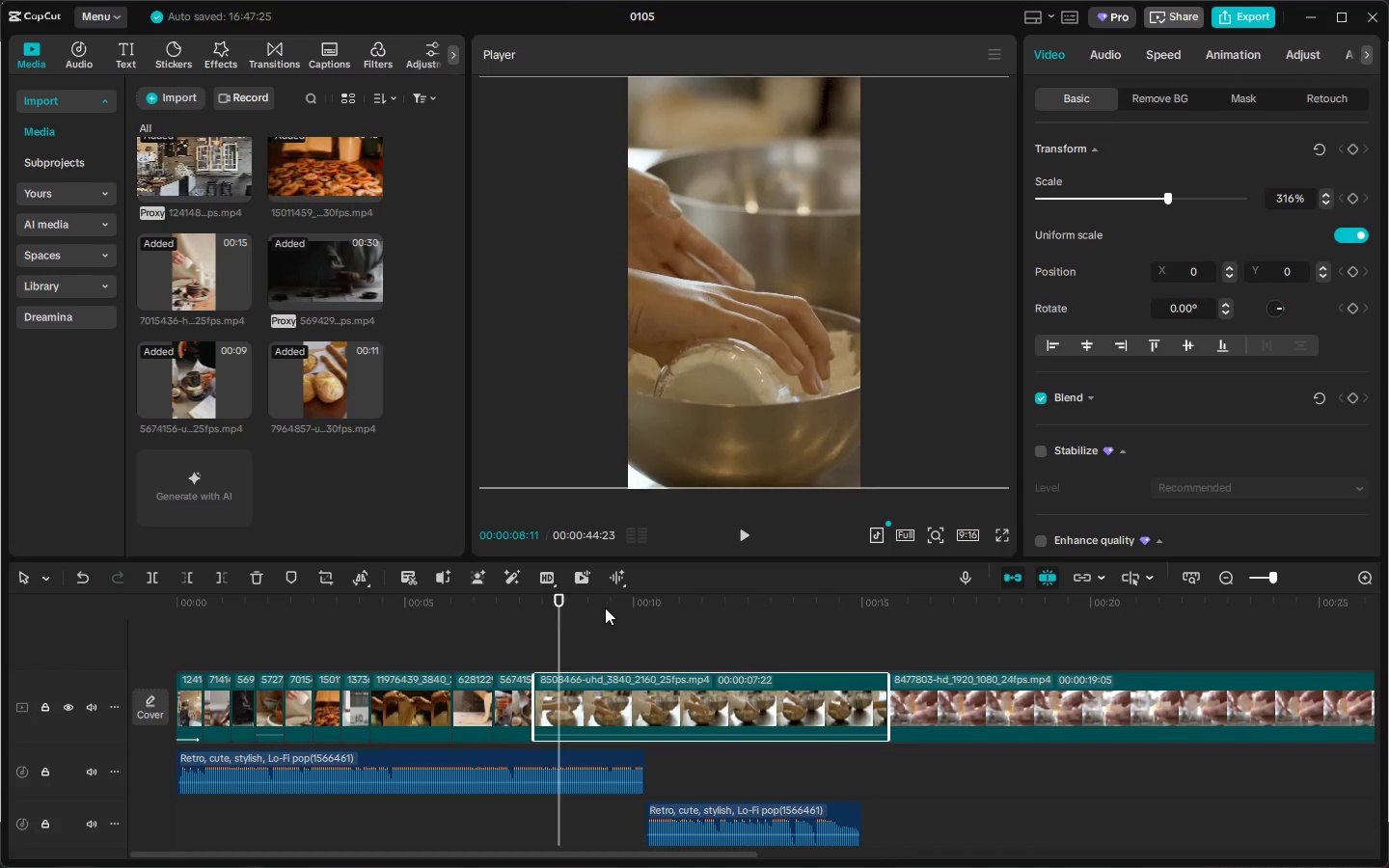 
key(Control+B)
 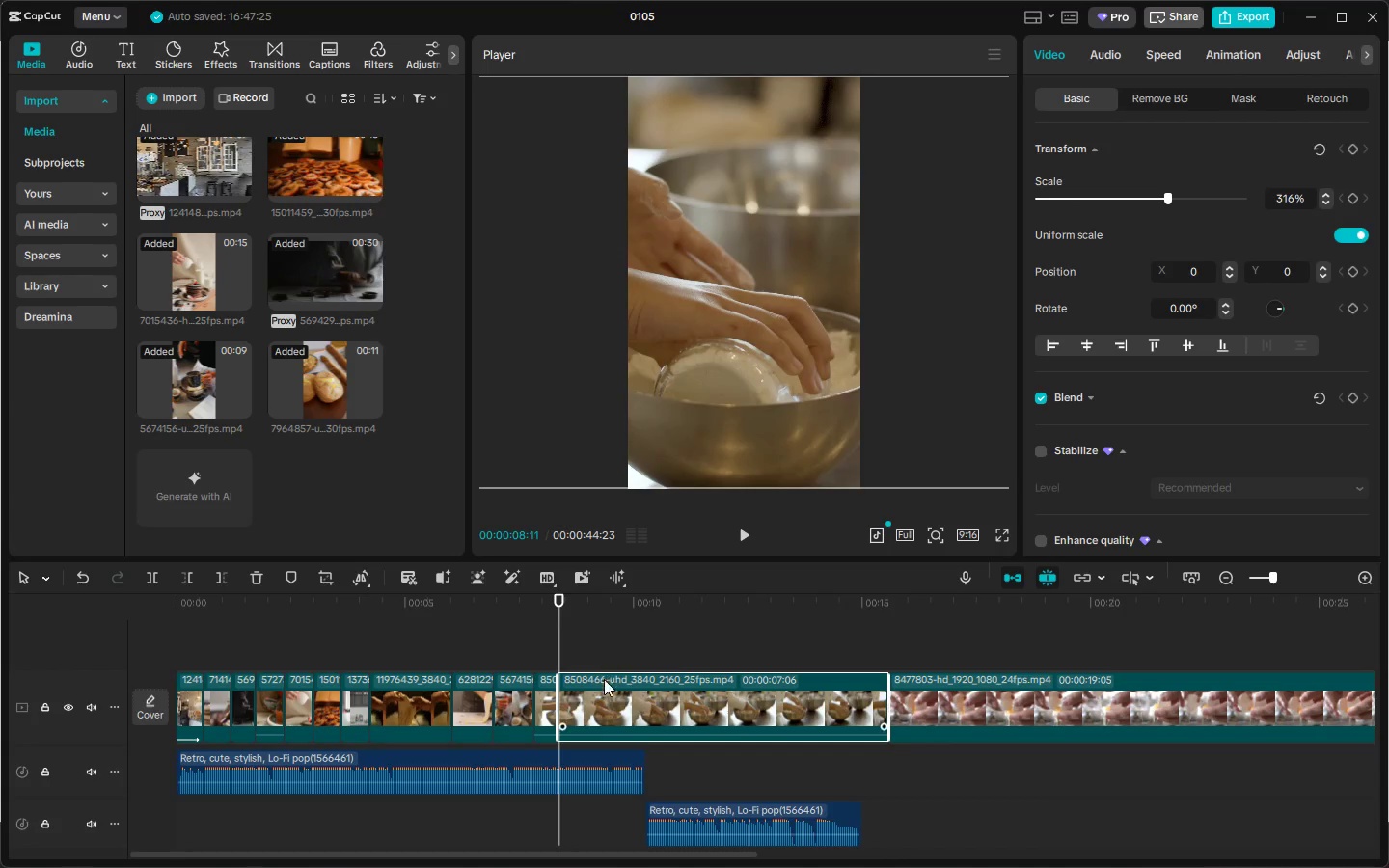 
left_click([605, 687])
 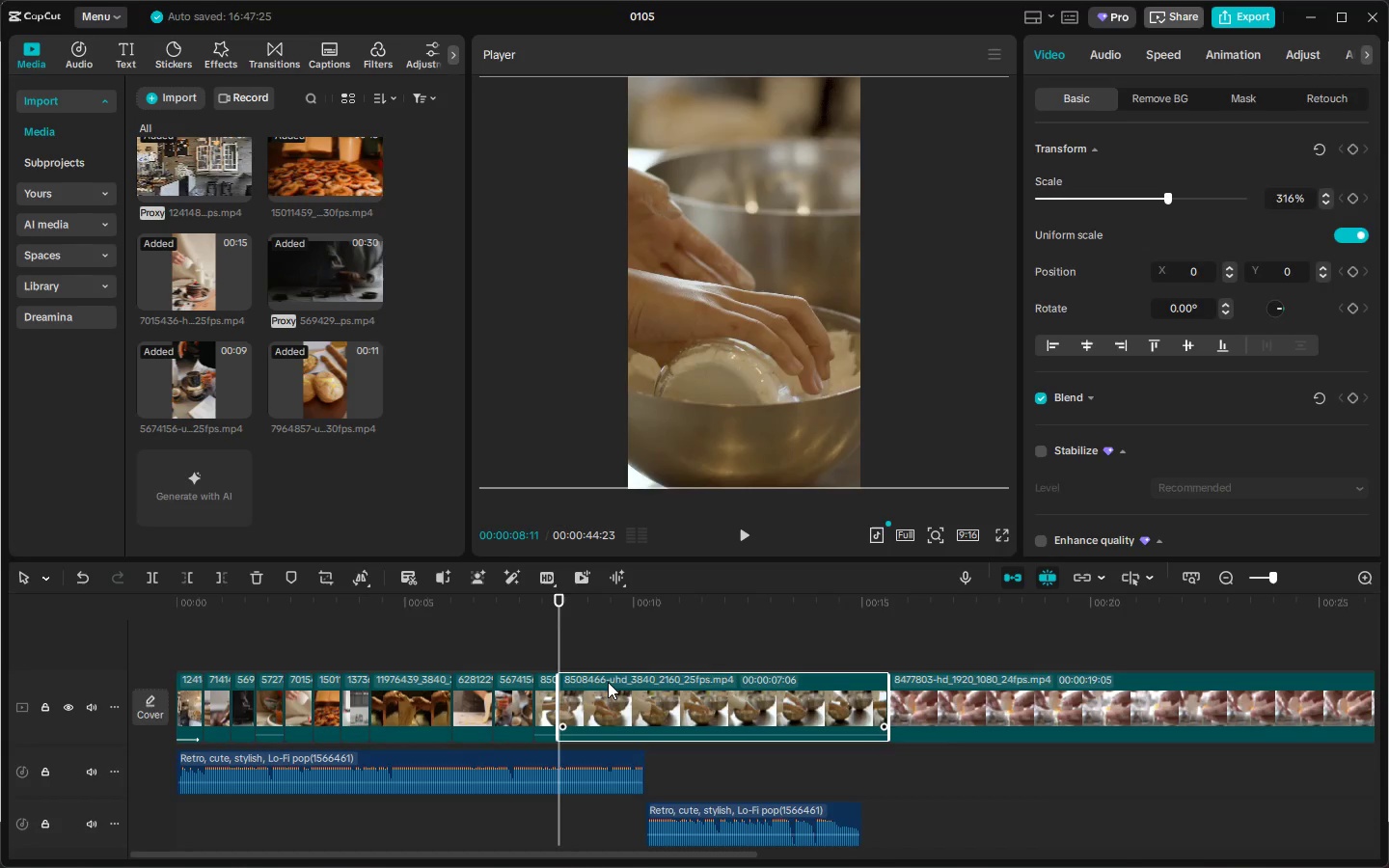 
key(Delete)
 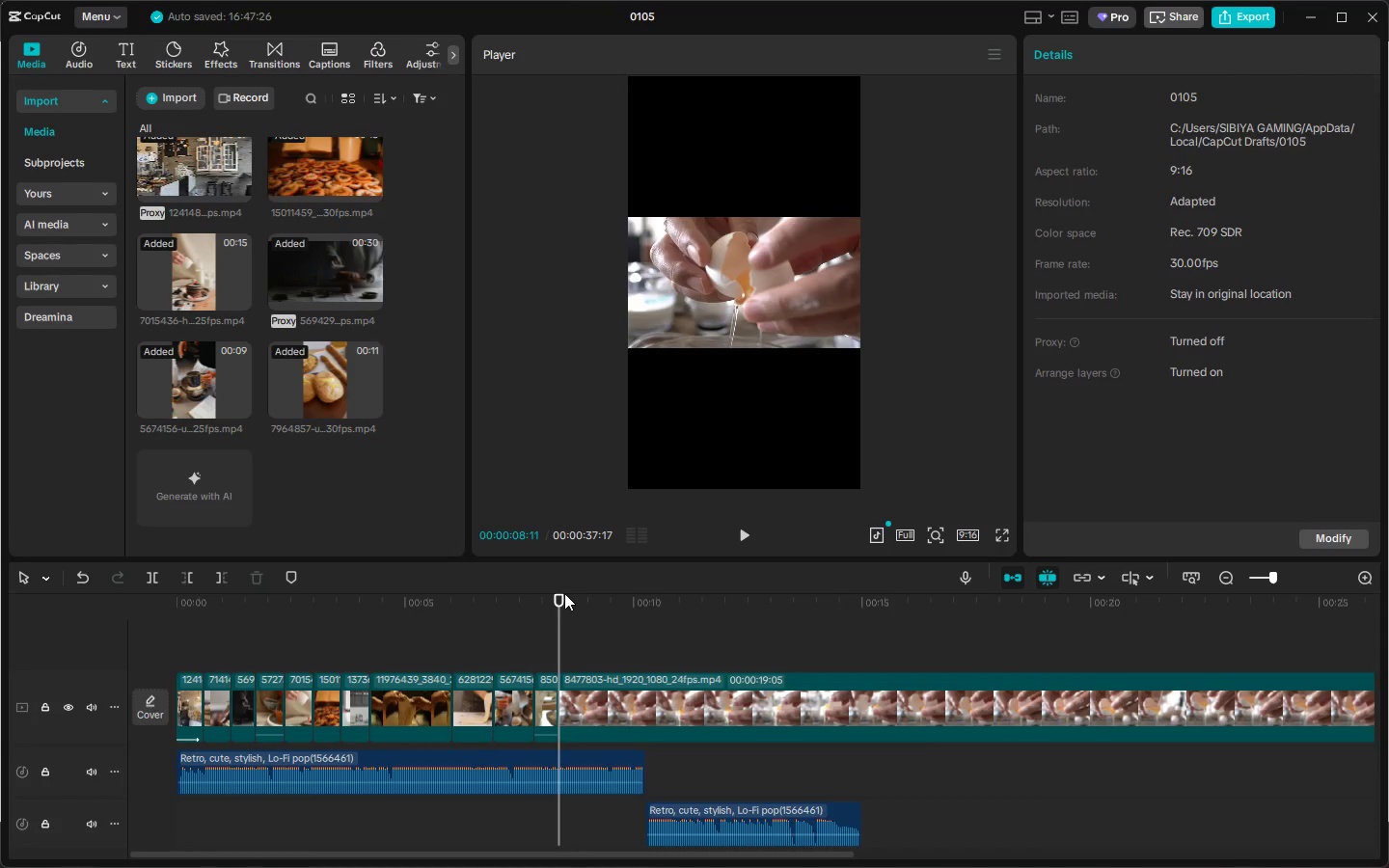 
left_click_drag(start_coordinate=[563, 599], to_coordinate=[602, 601])
 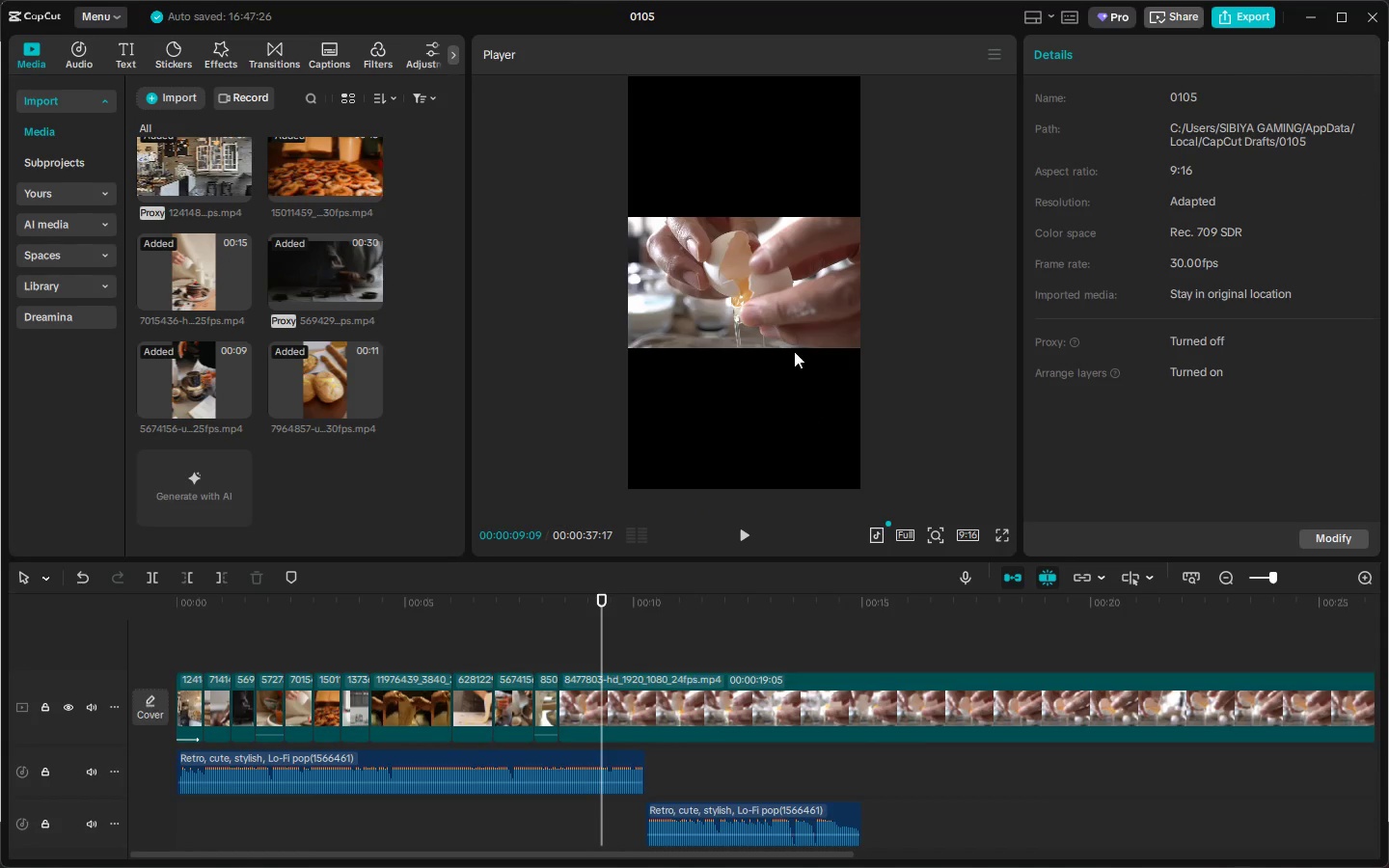 
left_click([787, 344])
 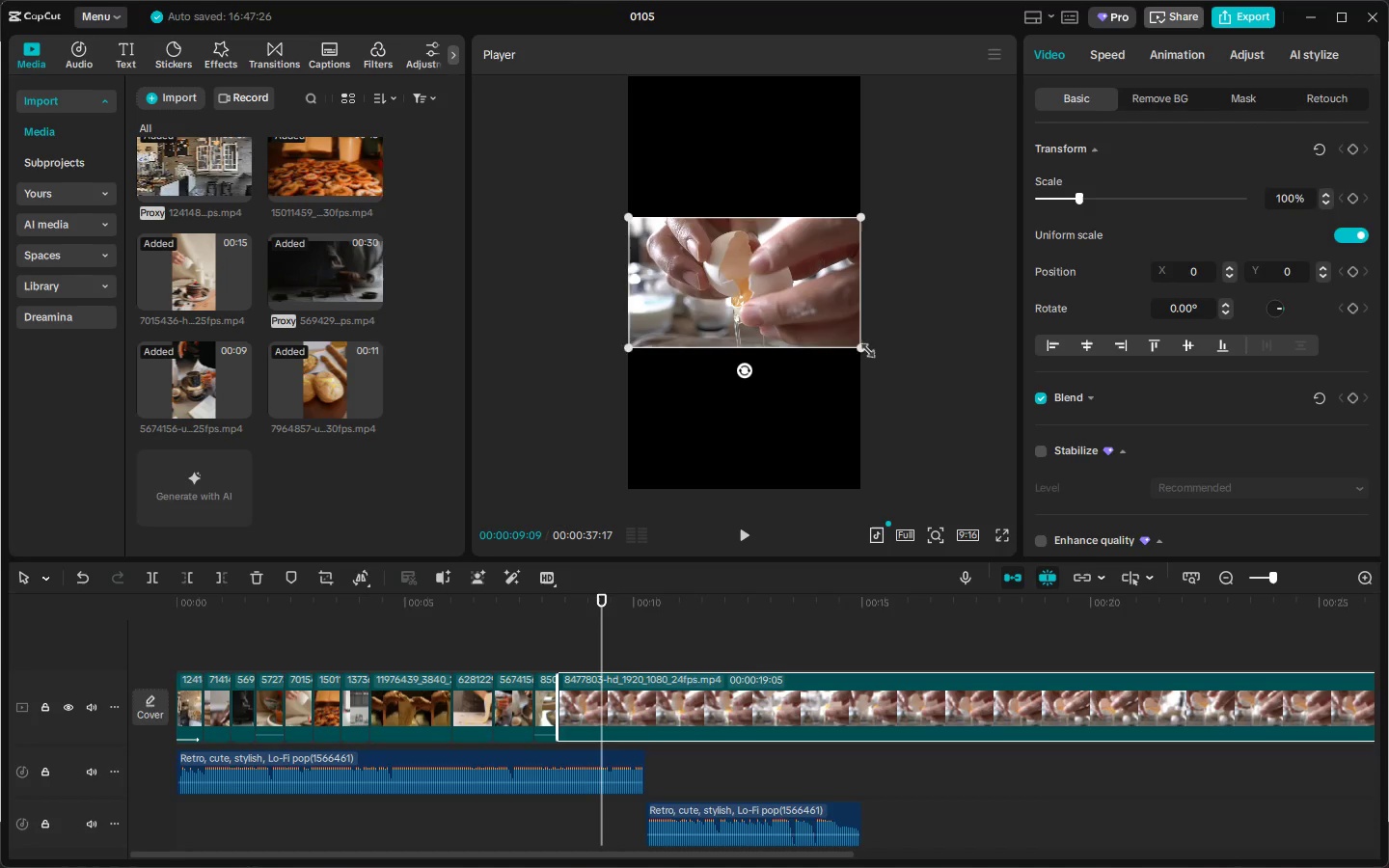 
left_click_drag(start_coordinate=[858, 350], to_coordinate=[1138, 693])
 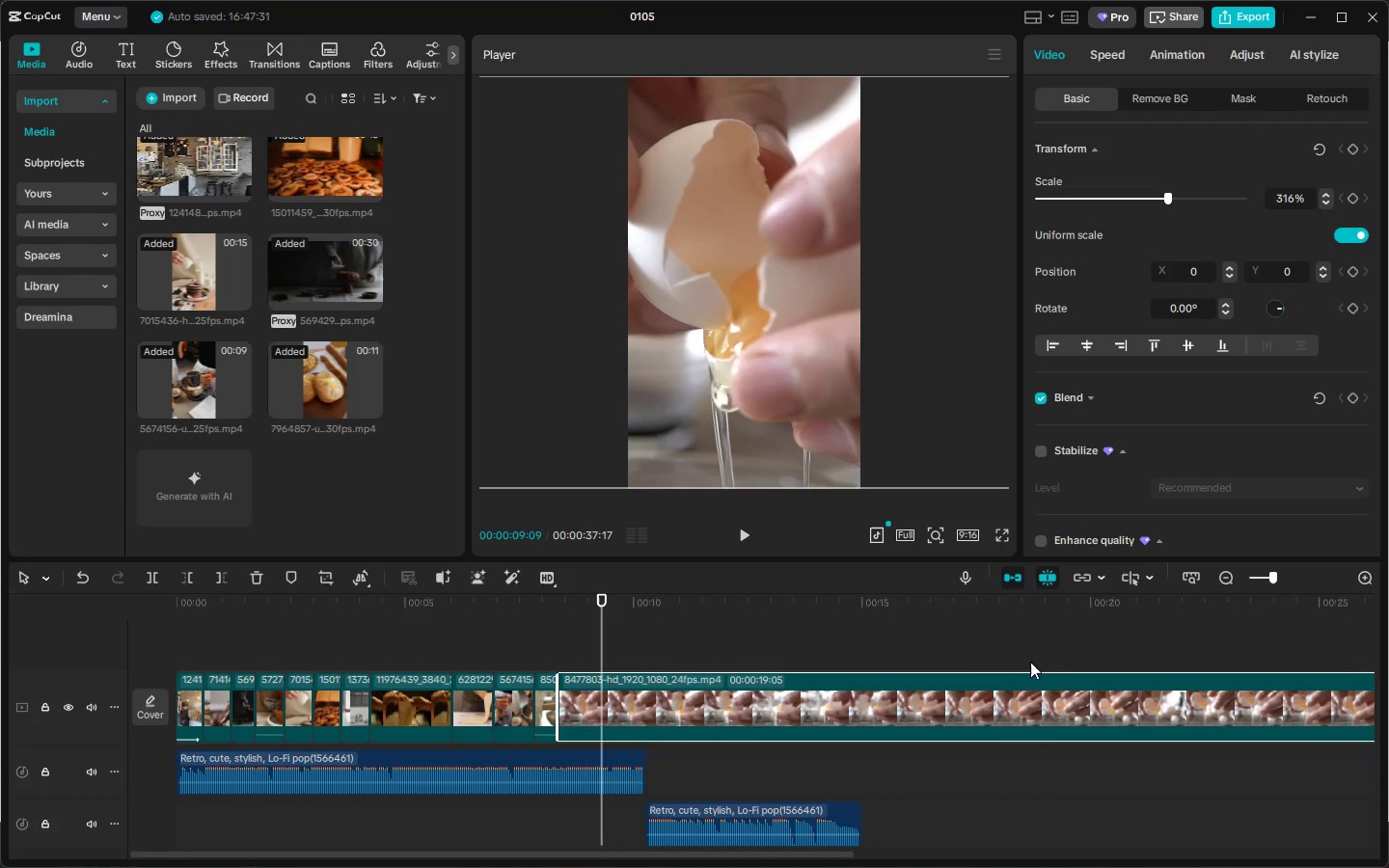 
key(Space)
 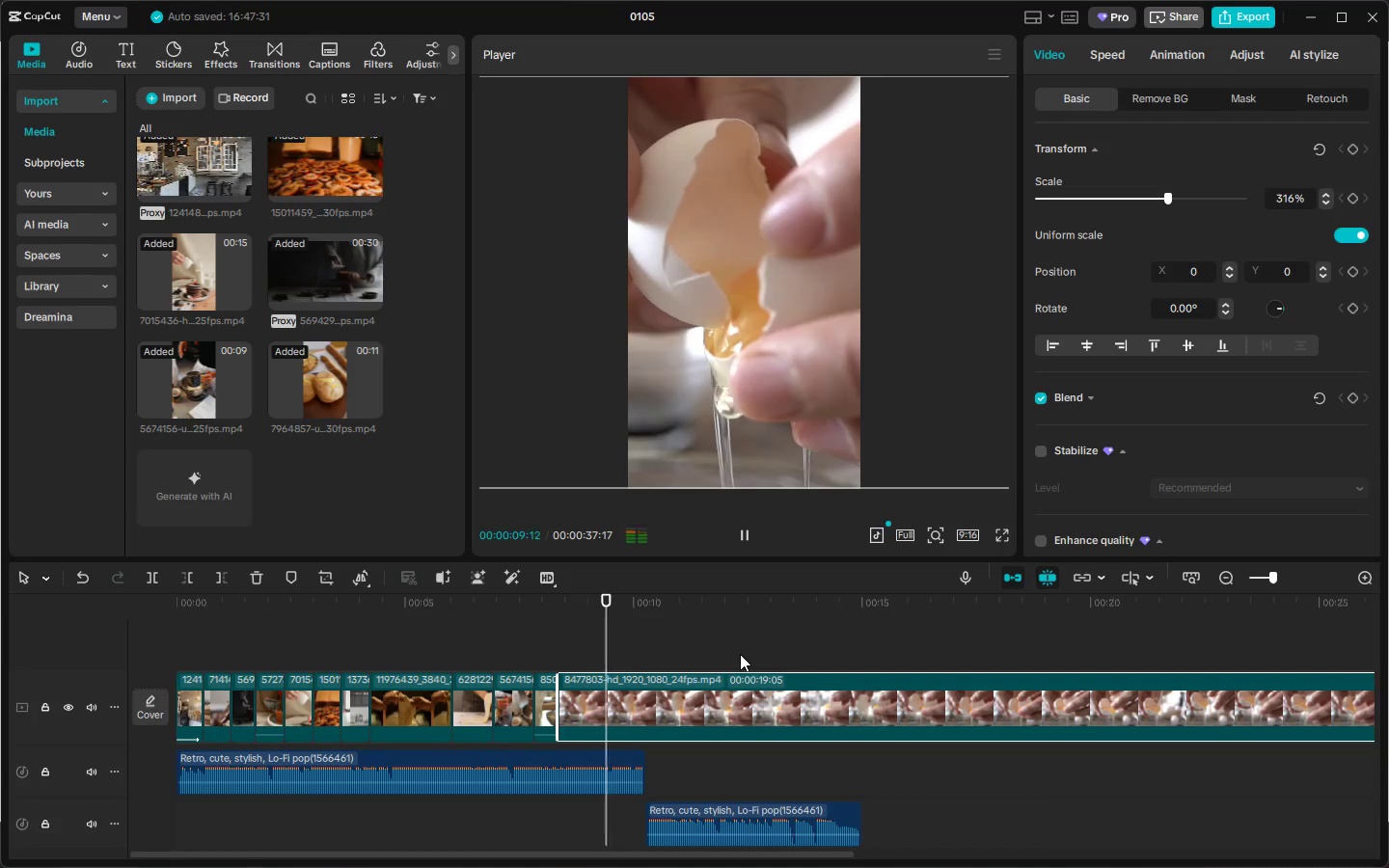 
key(Space)
 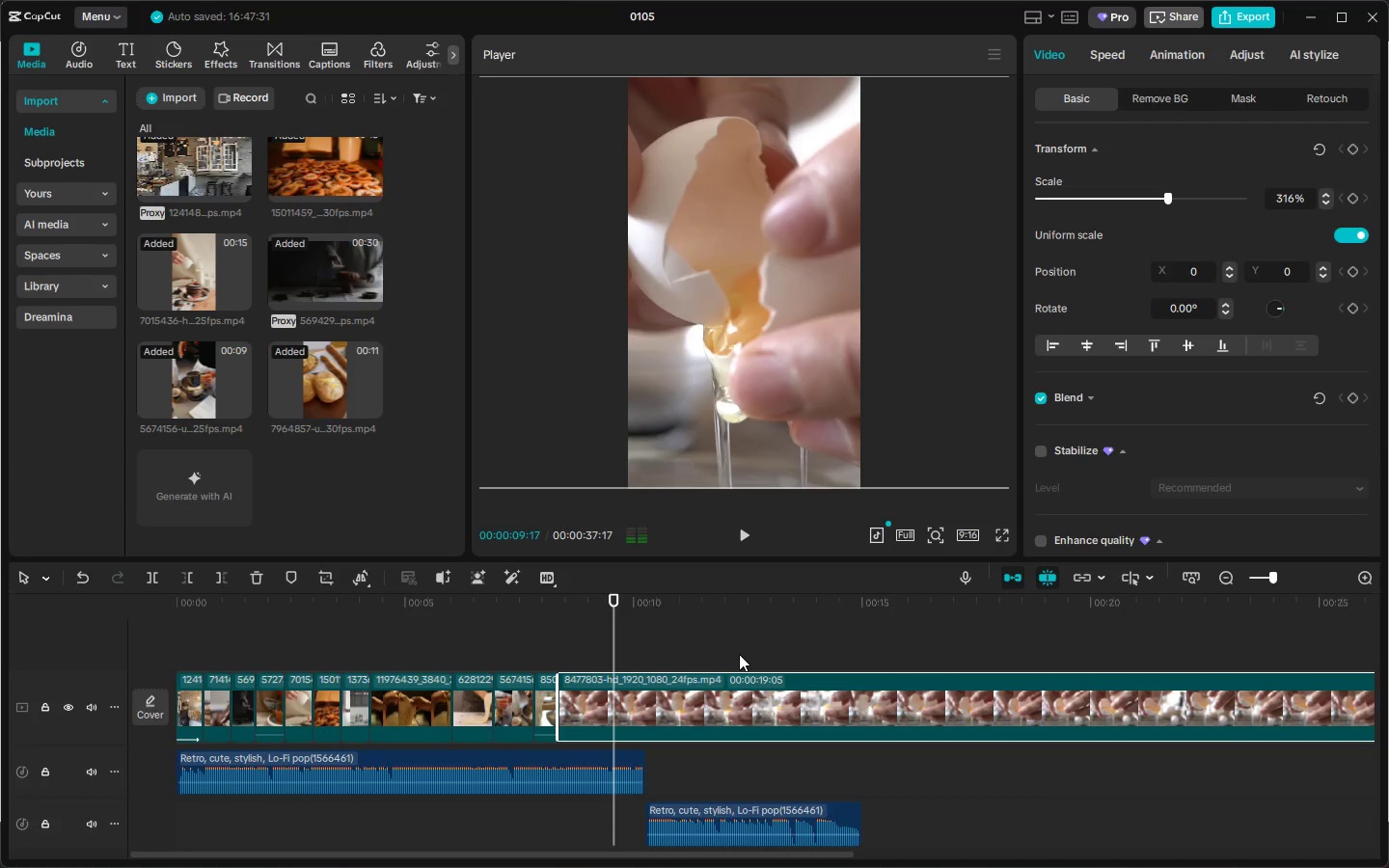 
key(Control+ControlLeft)
 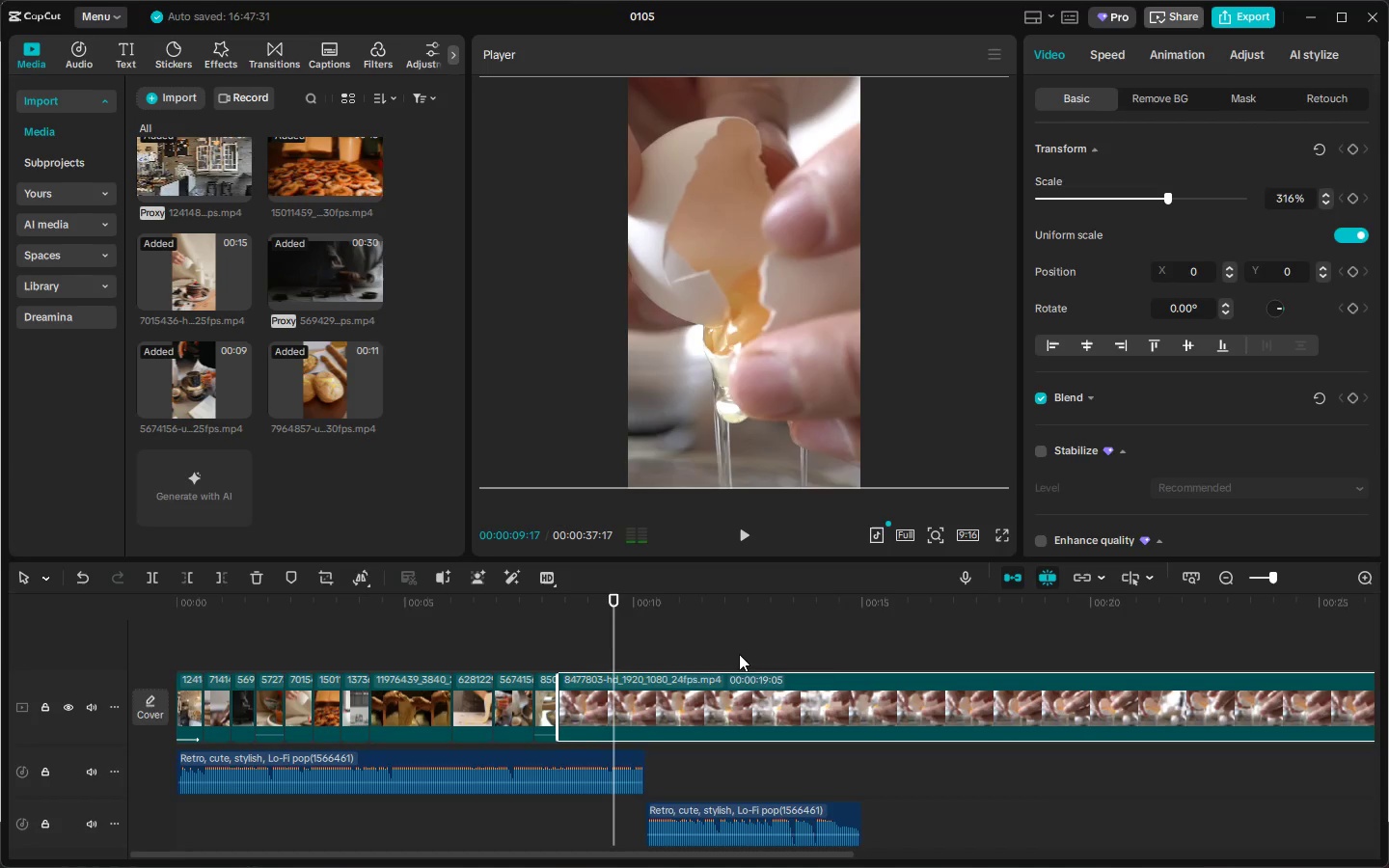 
key(Control+B)
 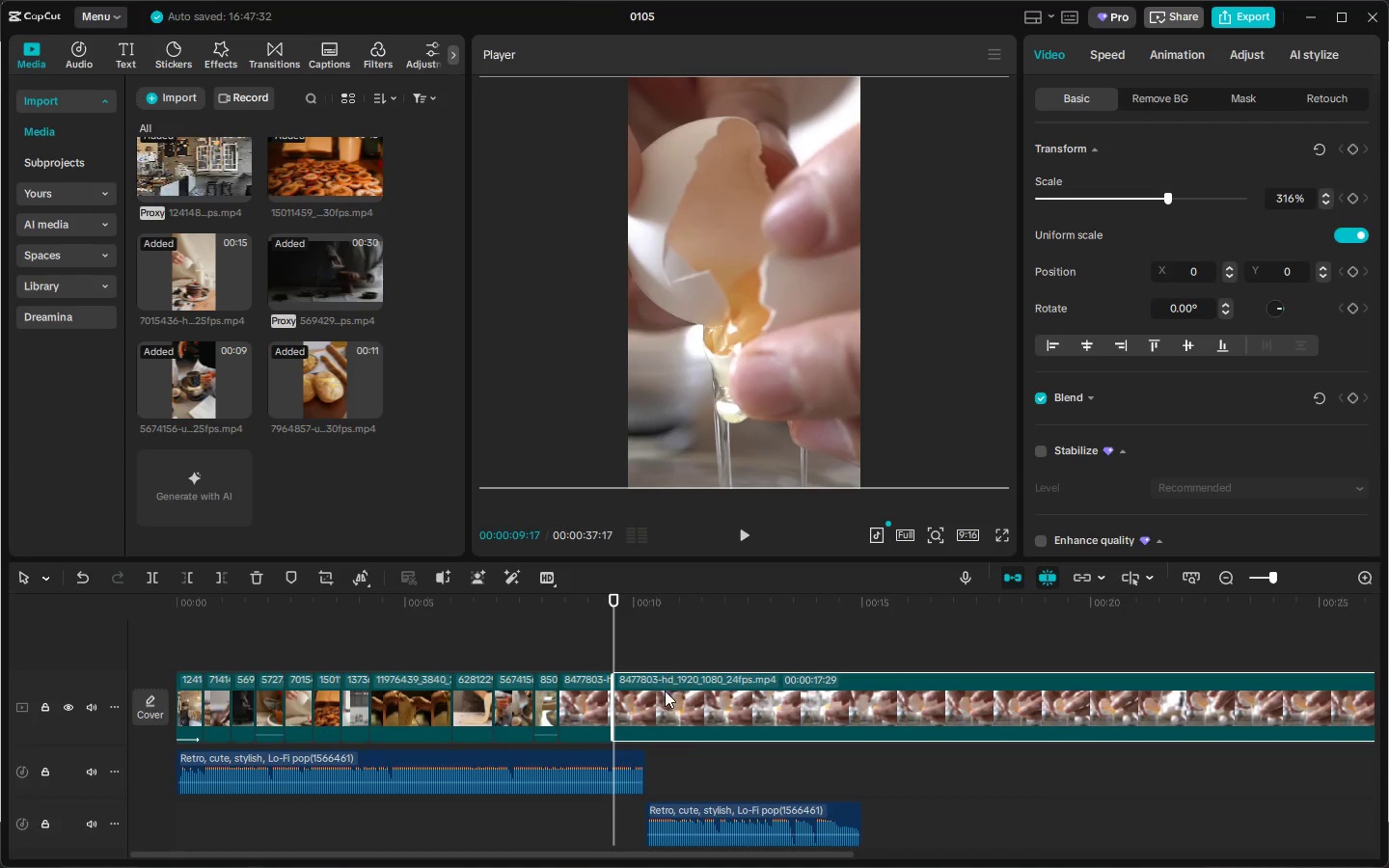 
left_click([665, 691])
 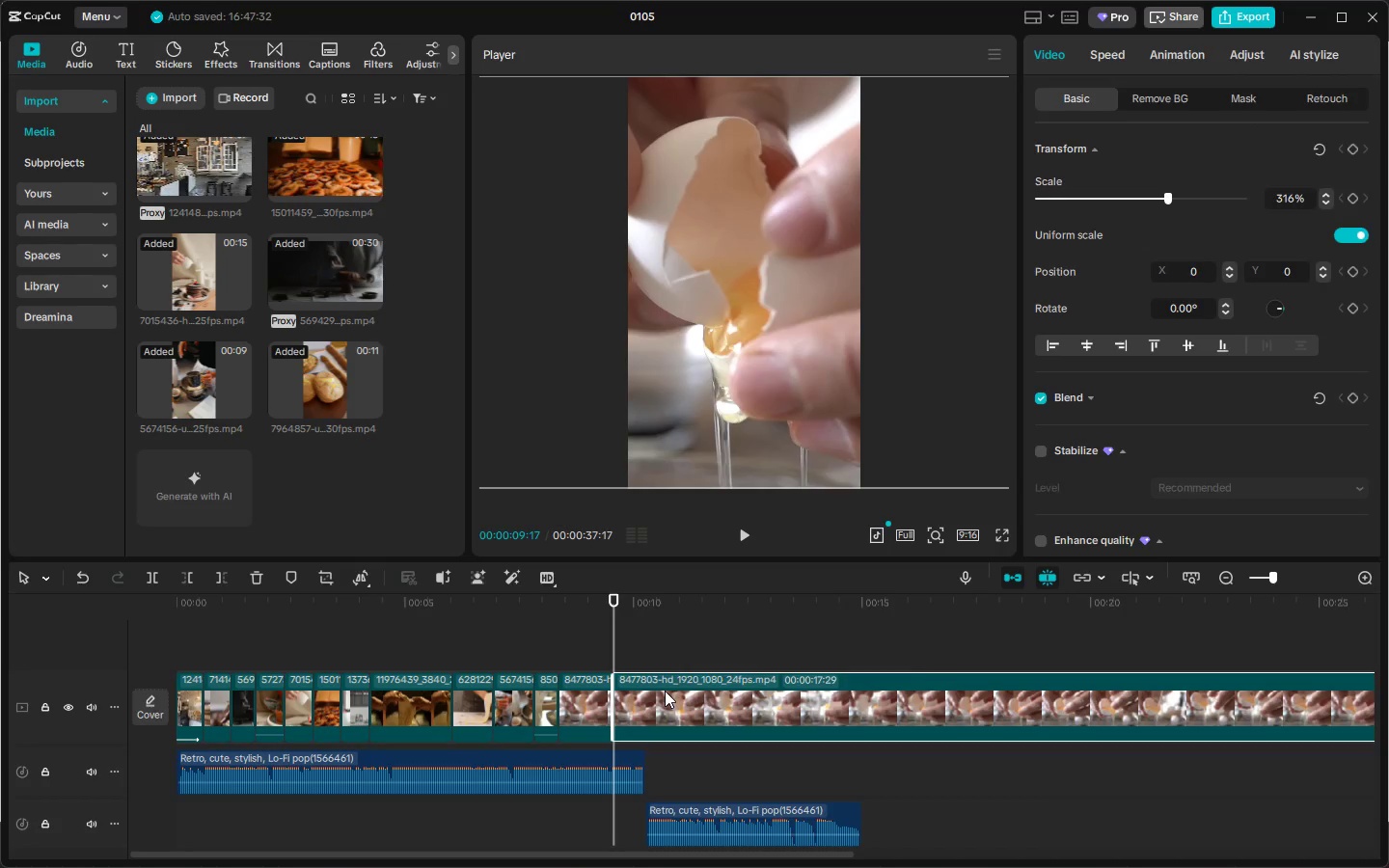 
key(Delete)
 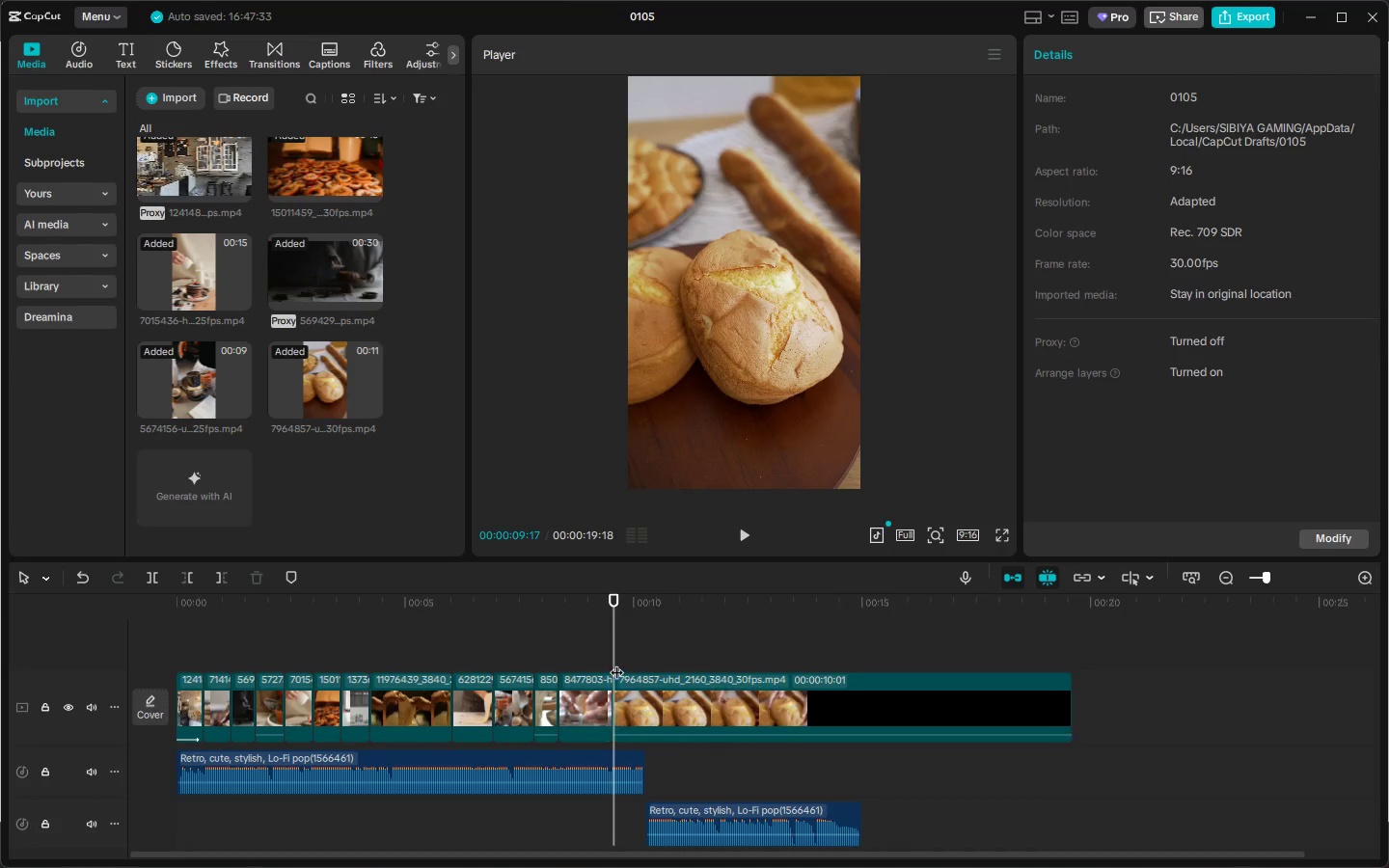 
key(Space)
 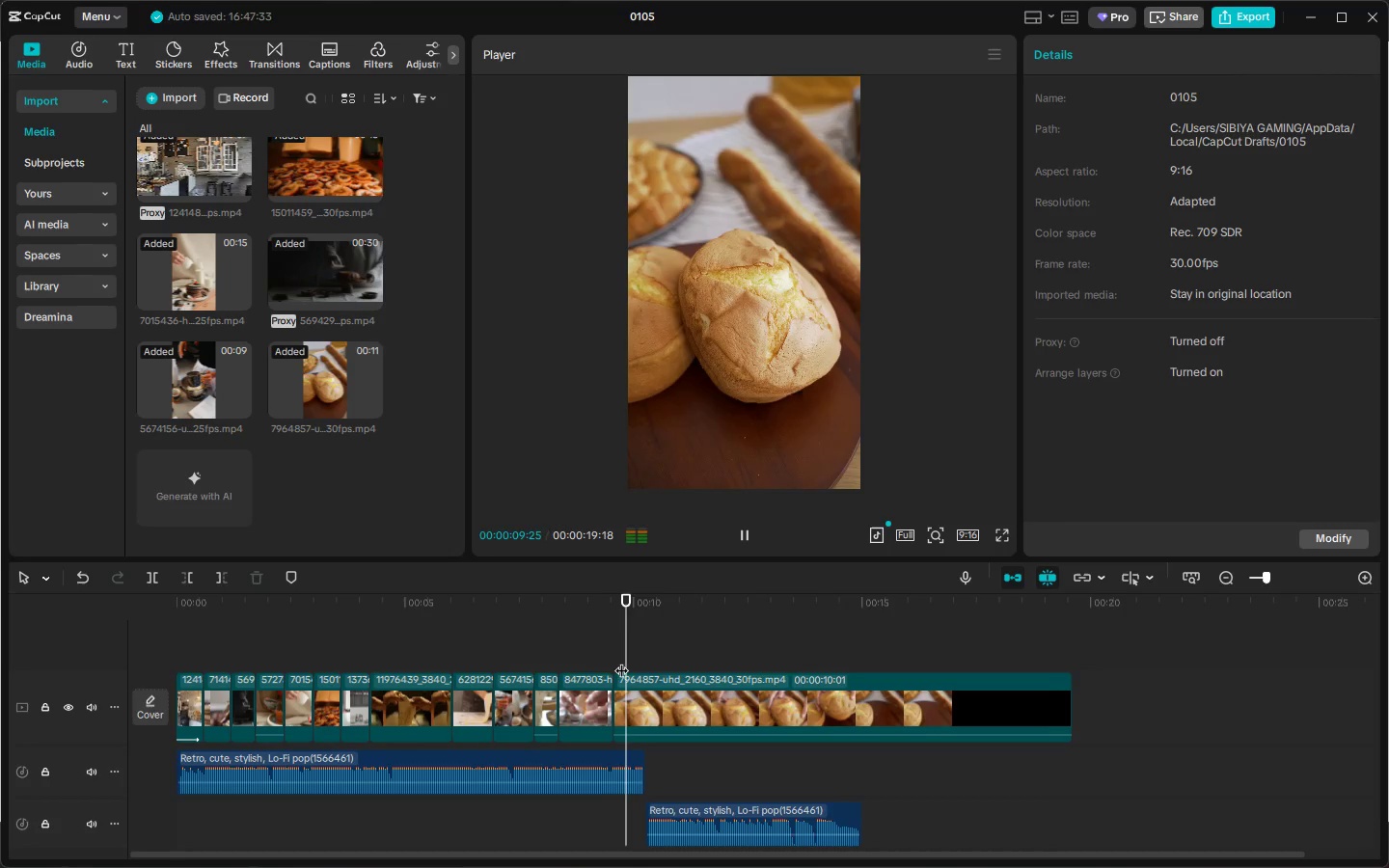 
key(Space)
 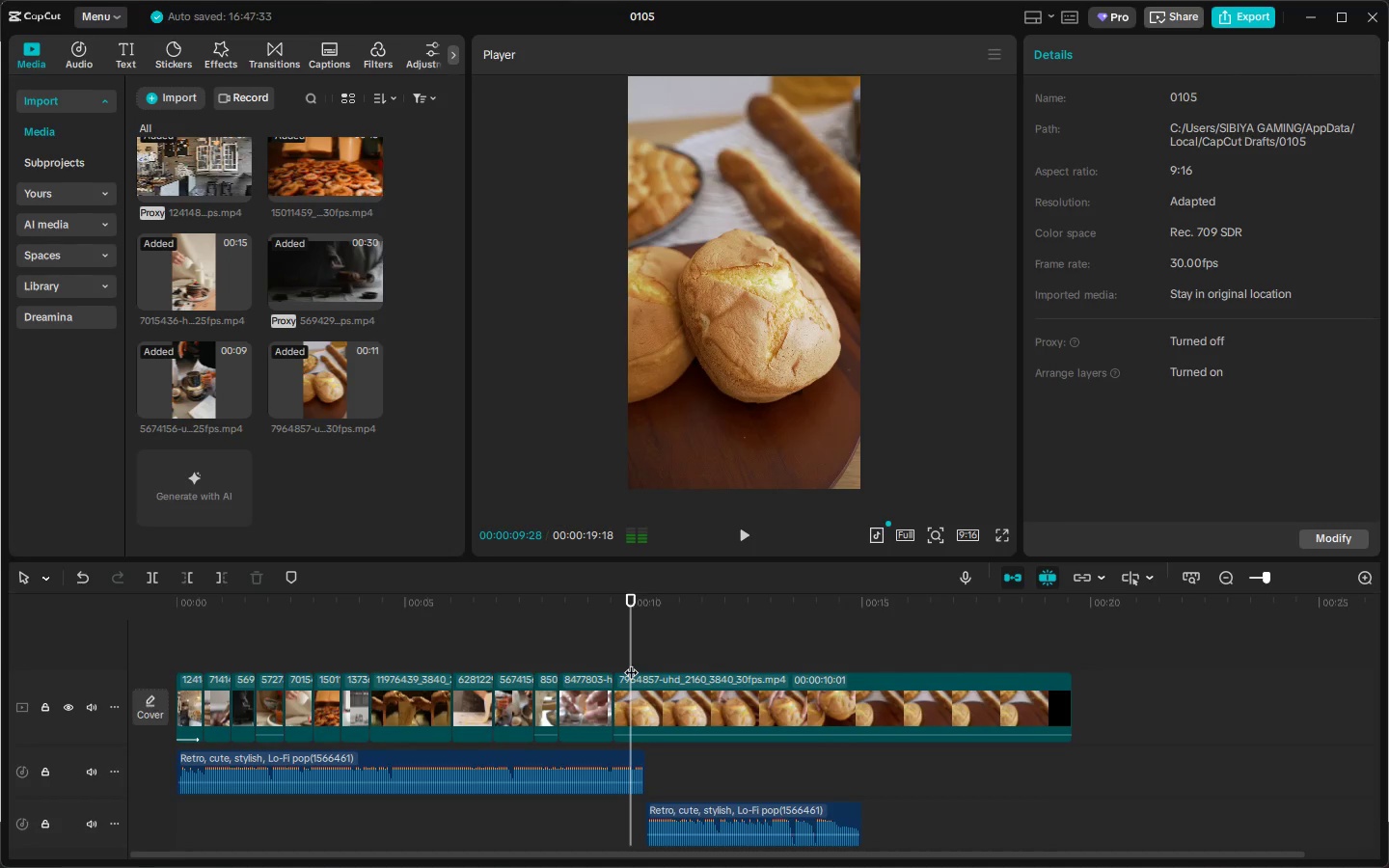 
key(Space)
 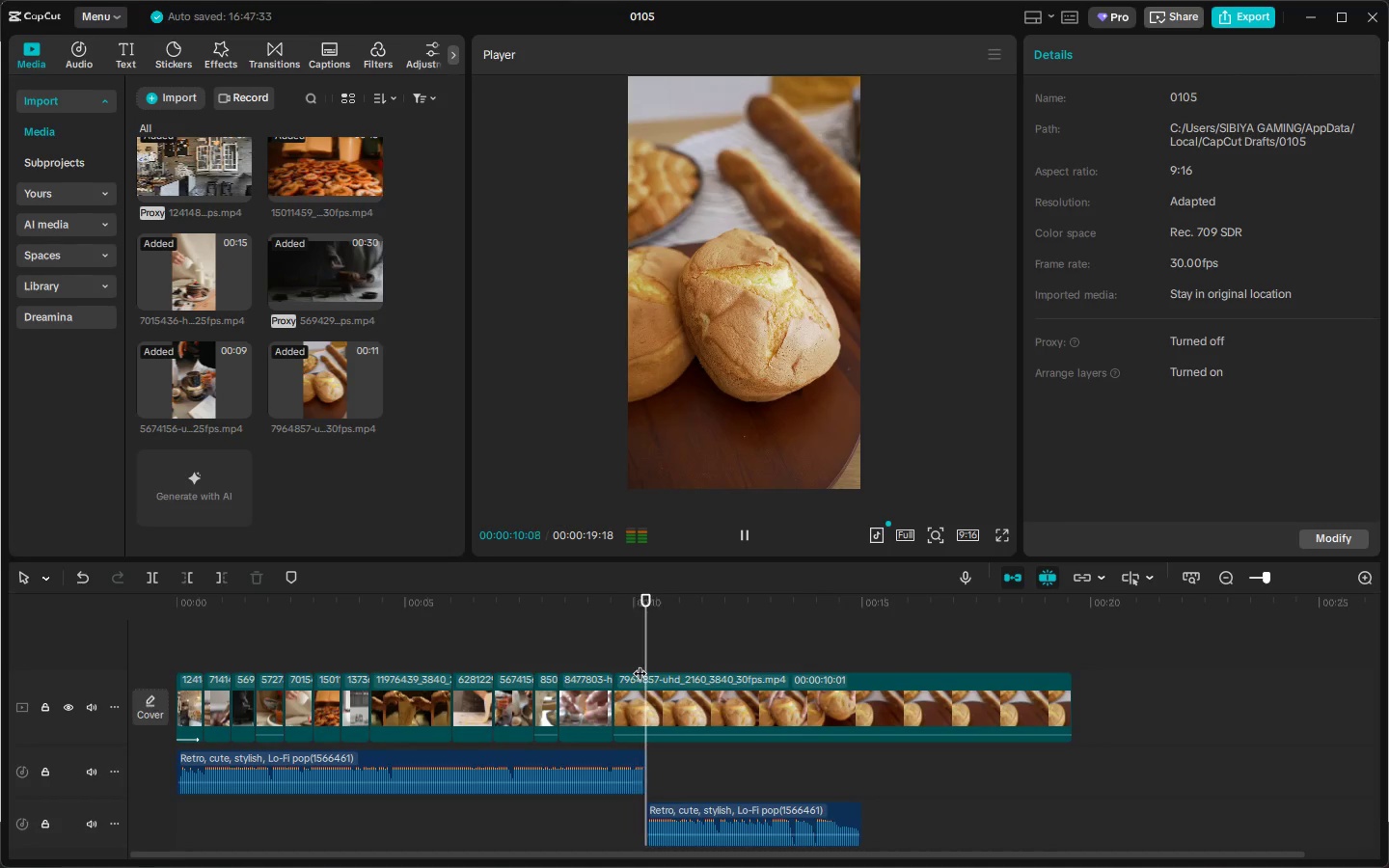 
key(Space)
 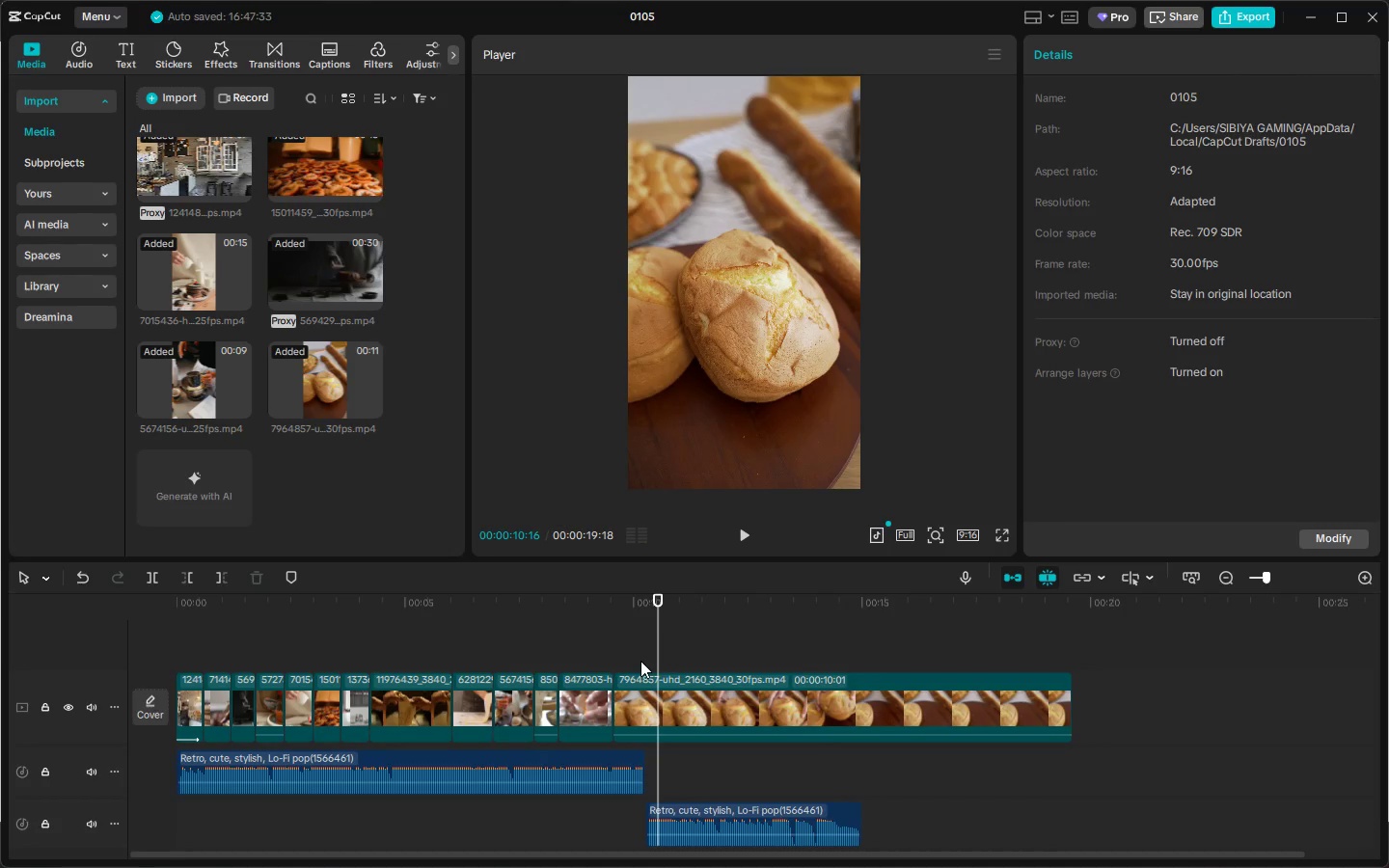 
key(Space)
 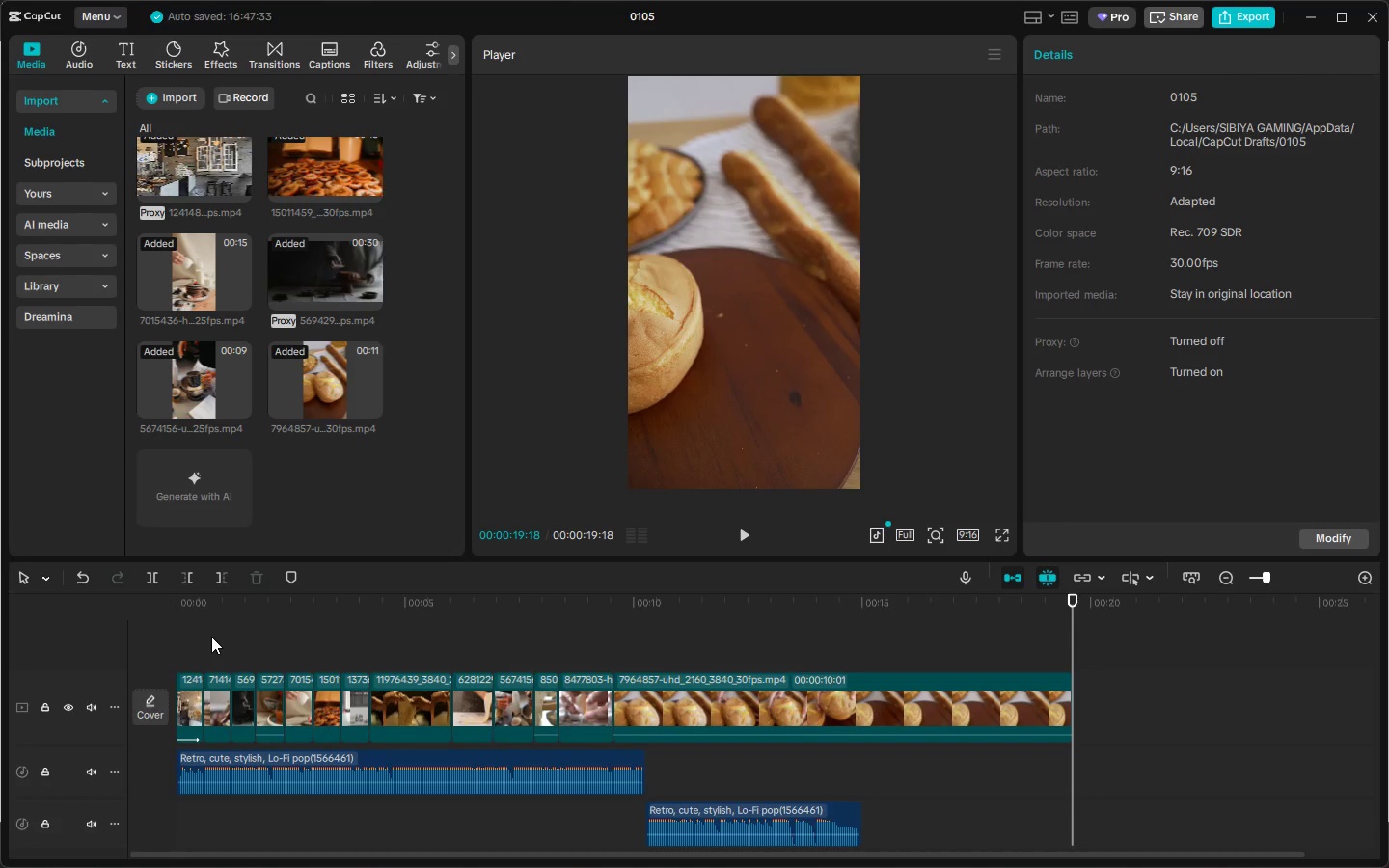 
wait(40.17)
 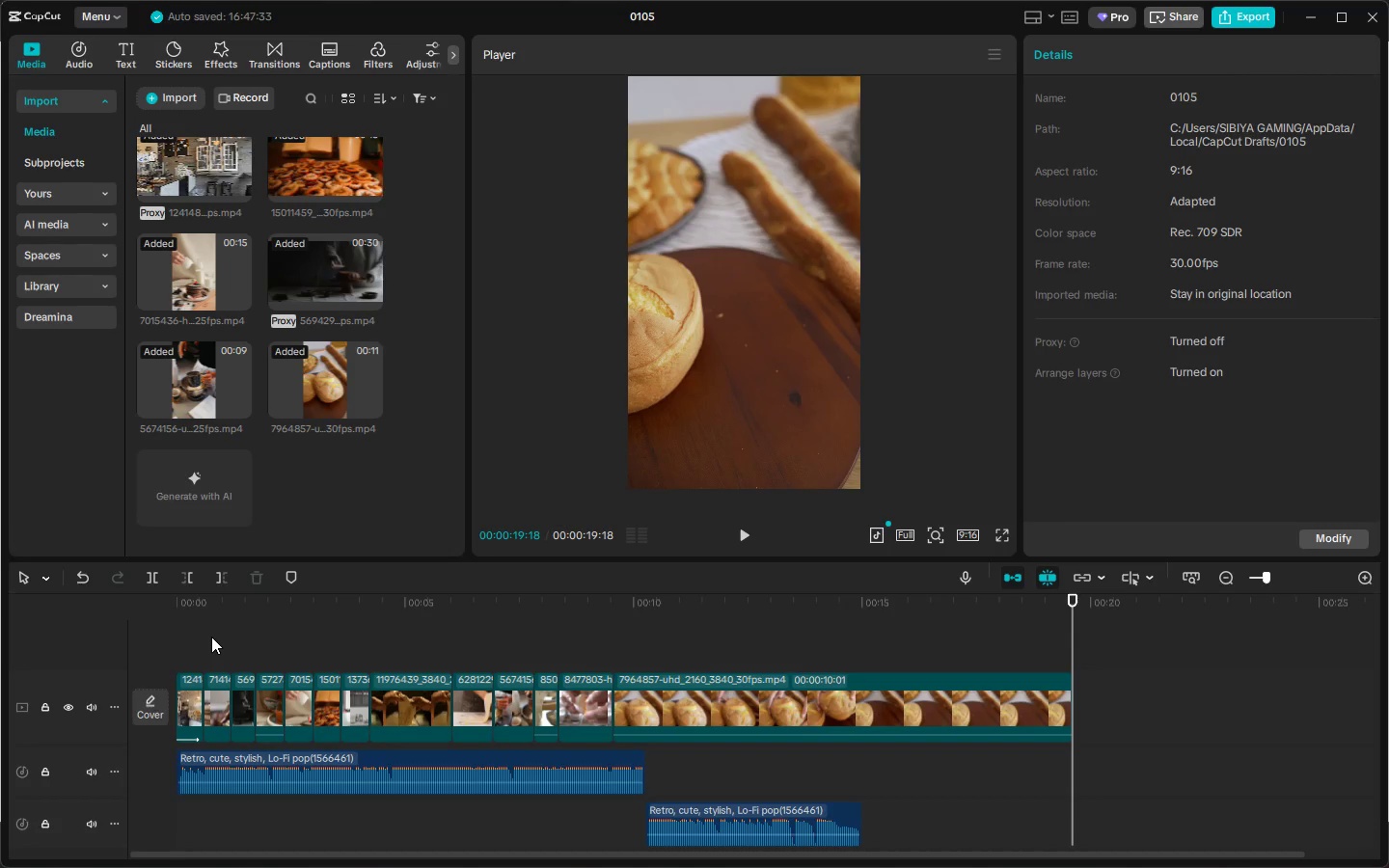 
left_click_drag(start_coordinate=[192, 613], to_coordinate=[165, 616])
 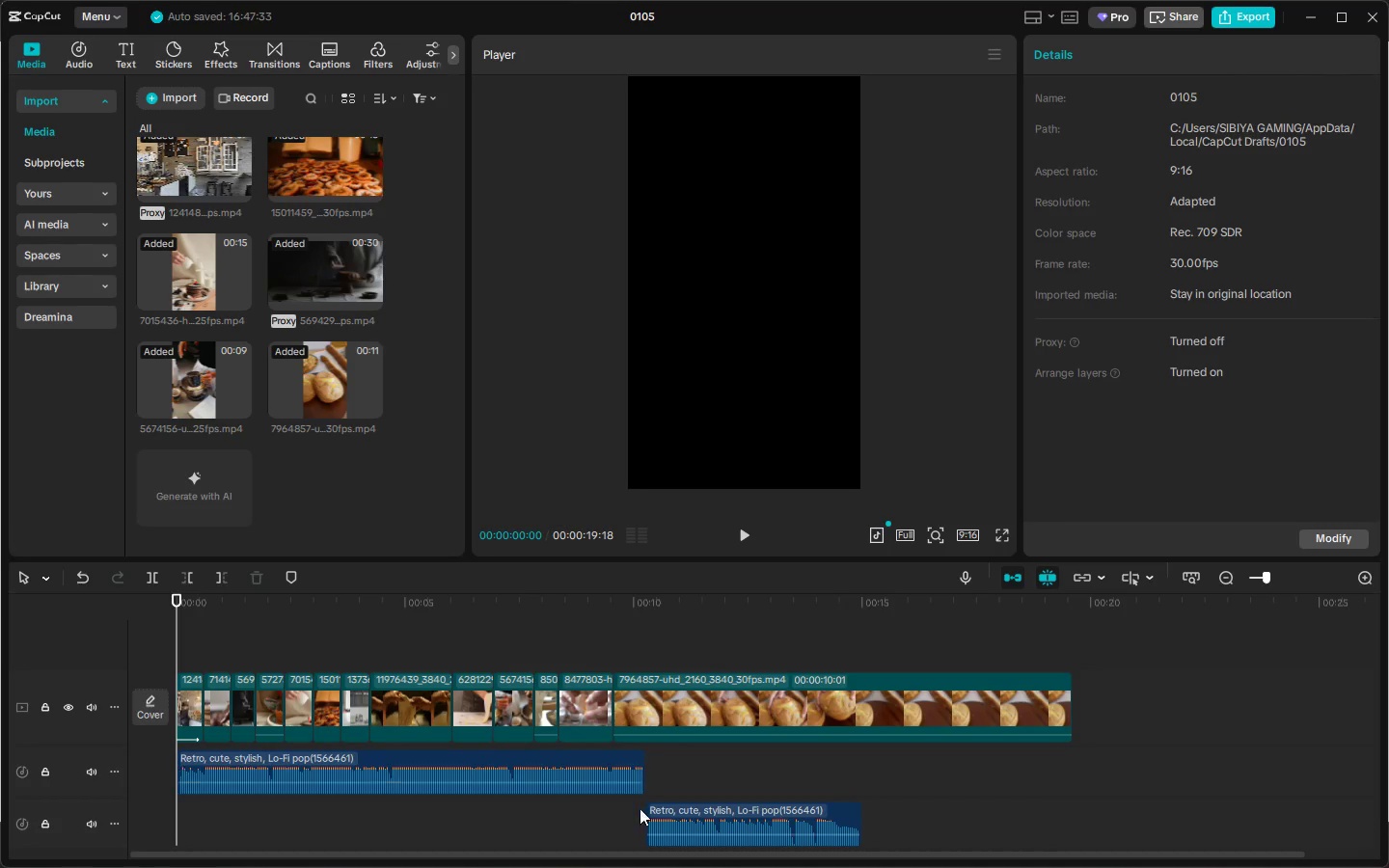 
left_click_drag(start_coordinate=[690, 811], to_coordinate=[689, 763])
 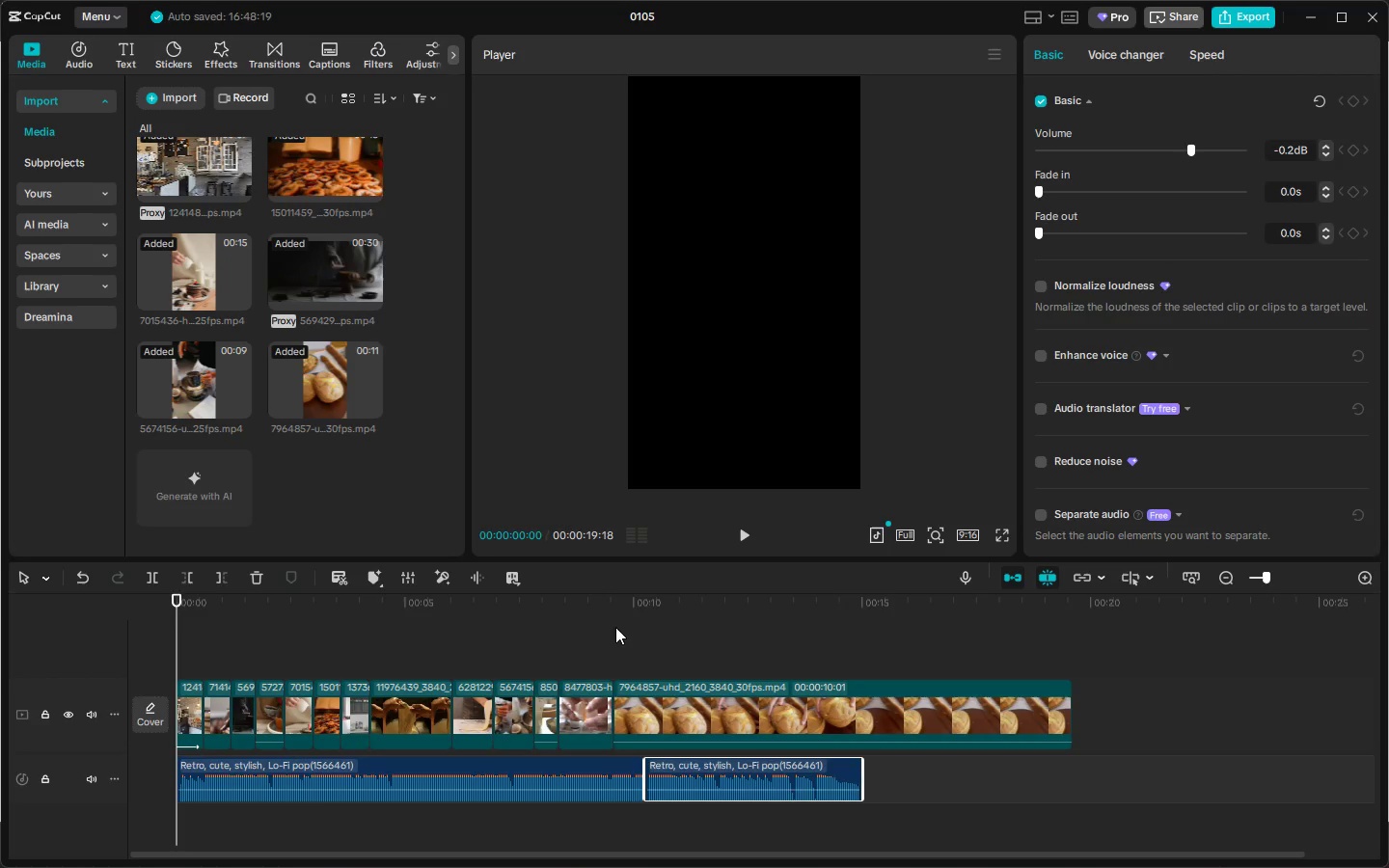 
left_click([605, 602])
 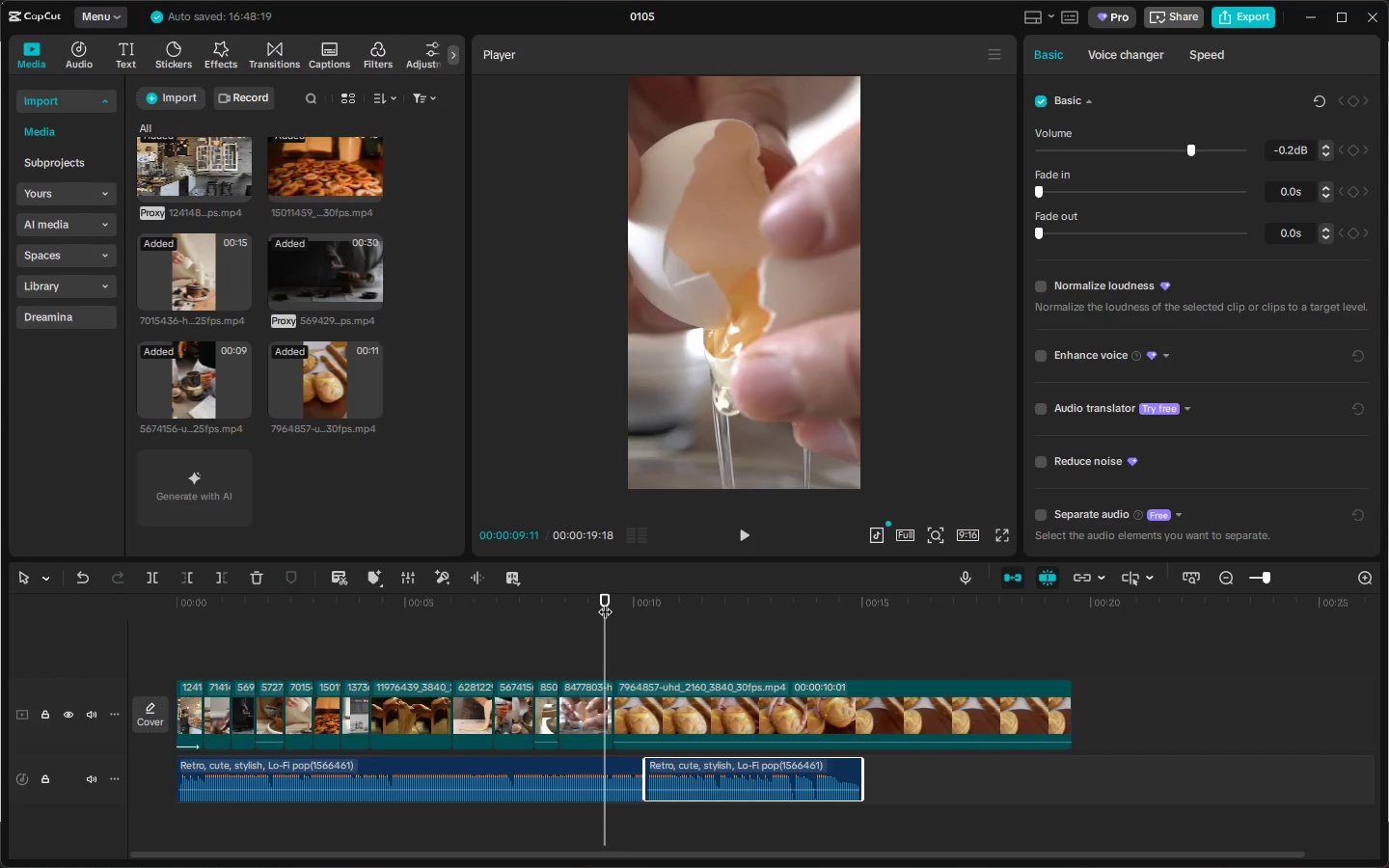 
key(Space)
 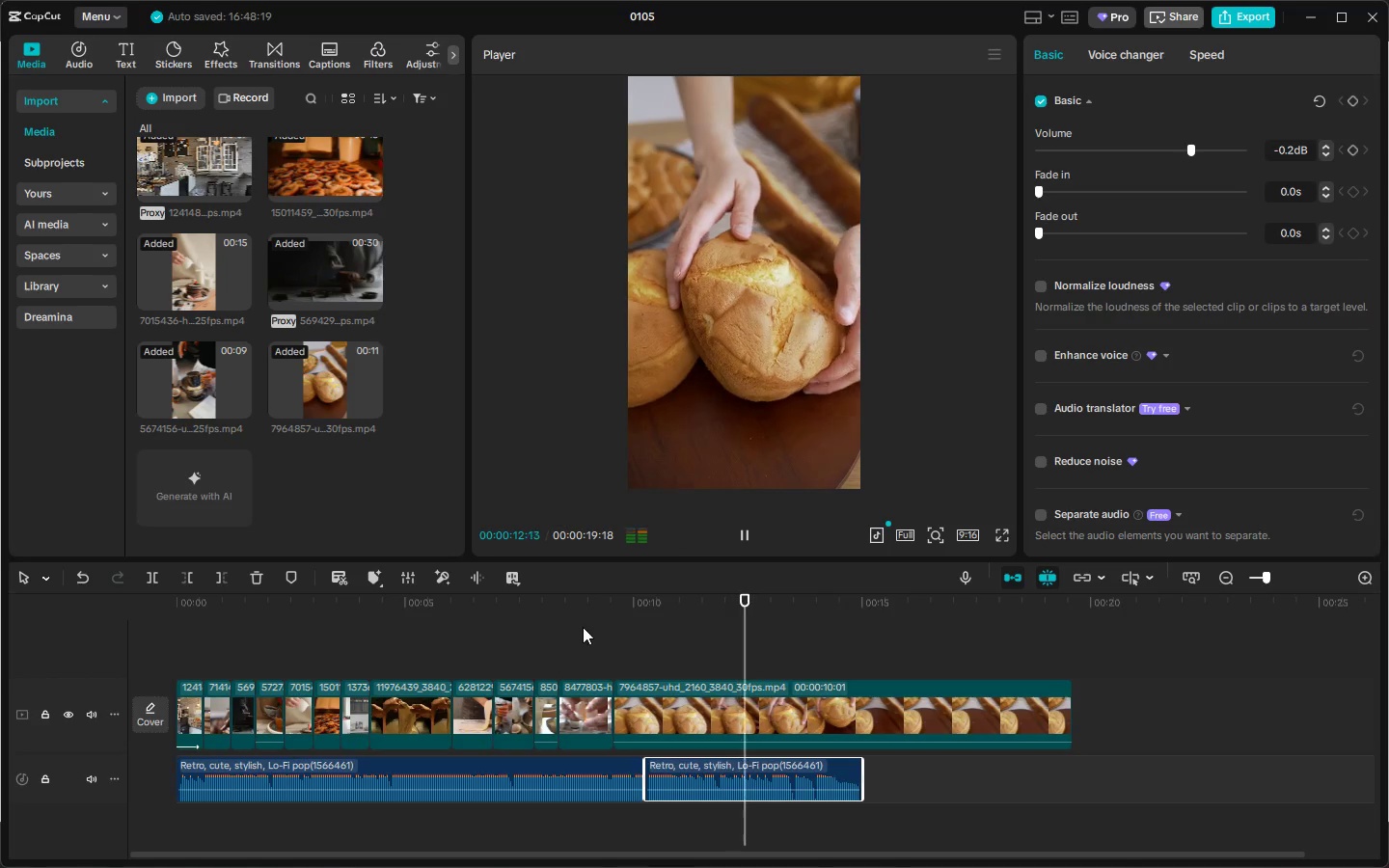 
key(Space)
 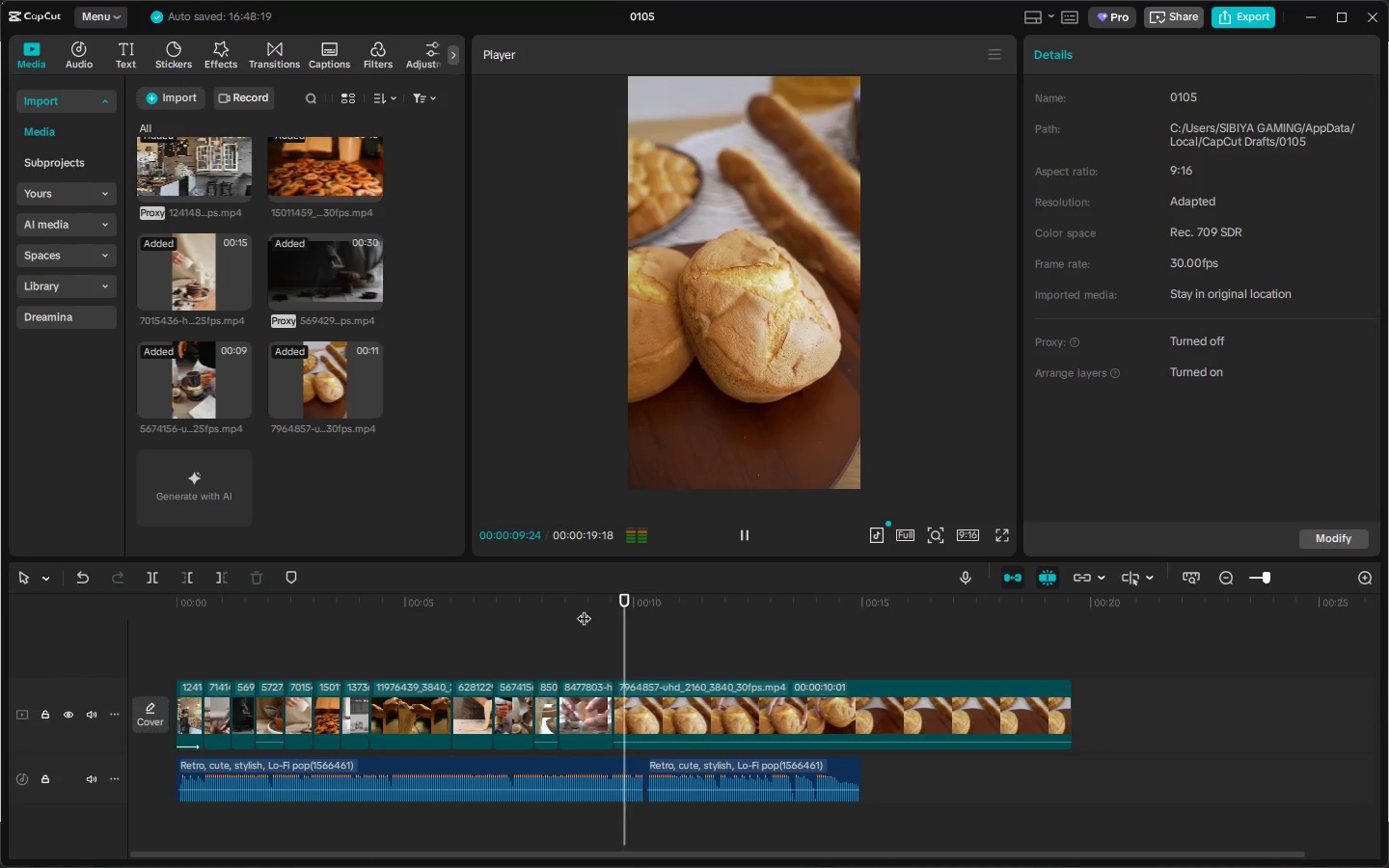 
key(Space)
 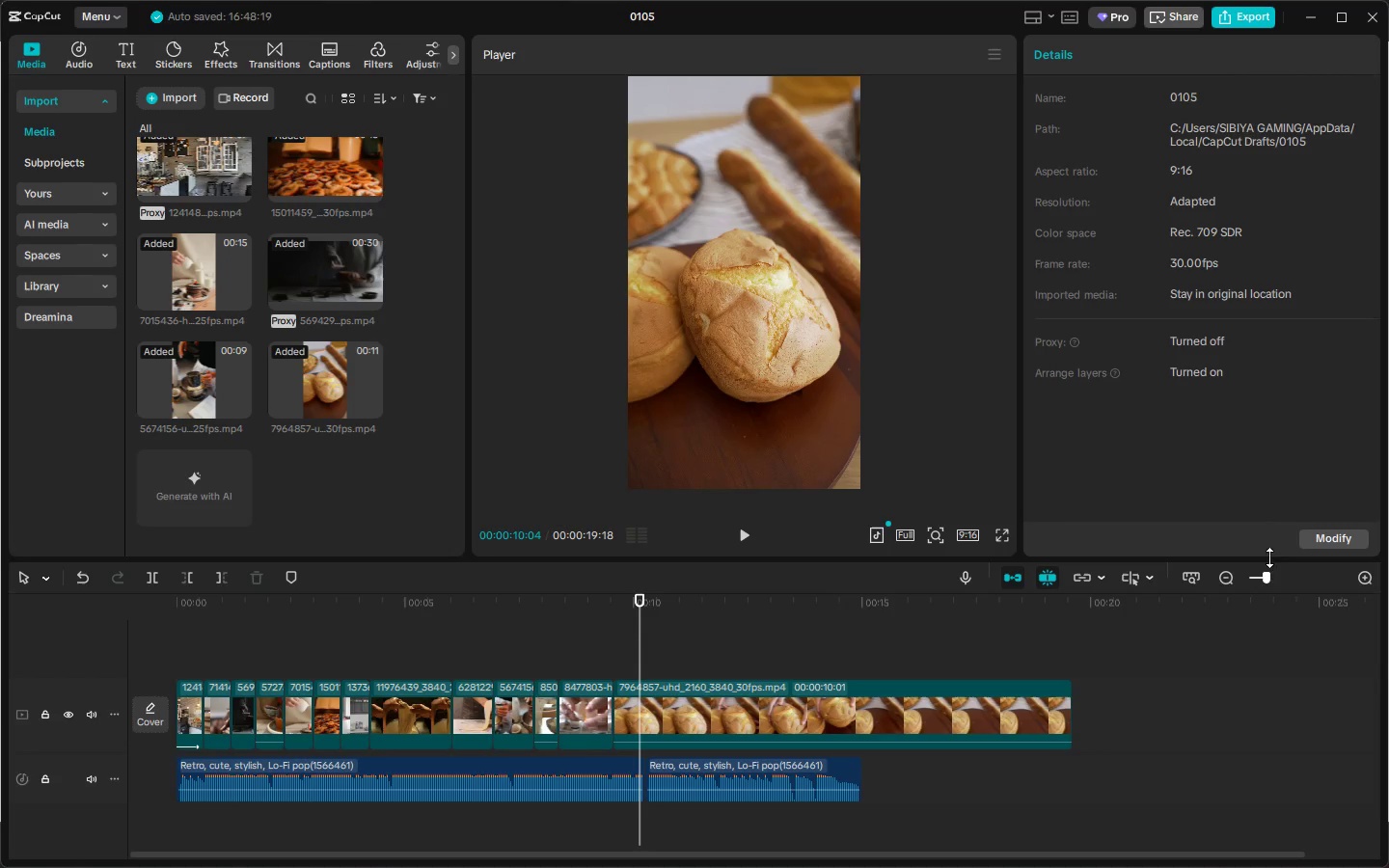 
left_click_drag(start_coordinate=[1267, 586], to_coordinate=[1296, 582])
 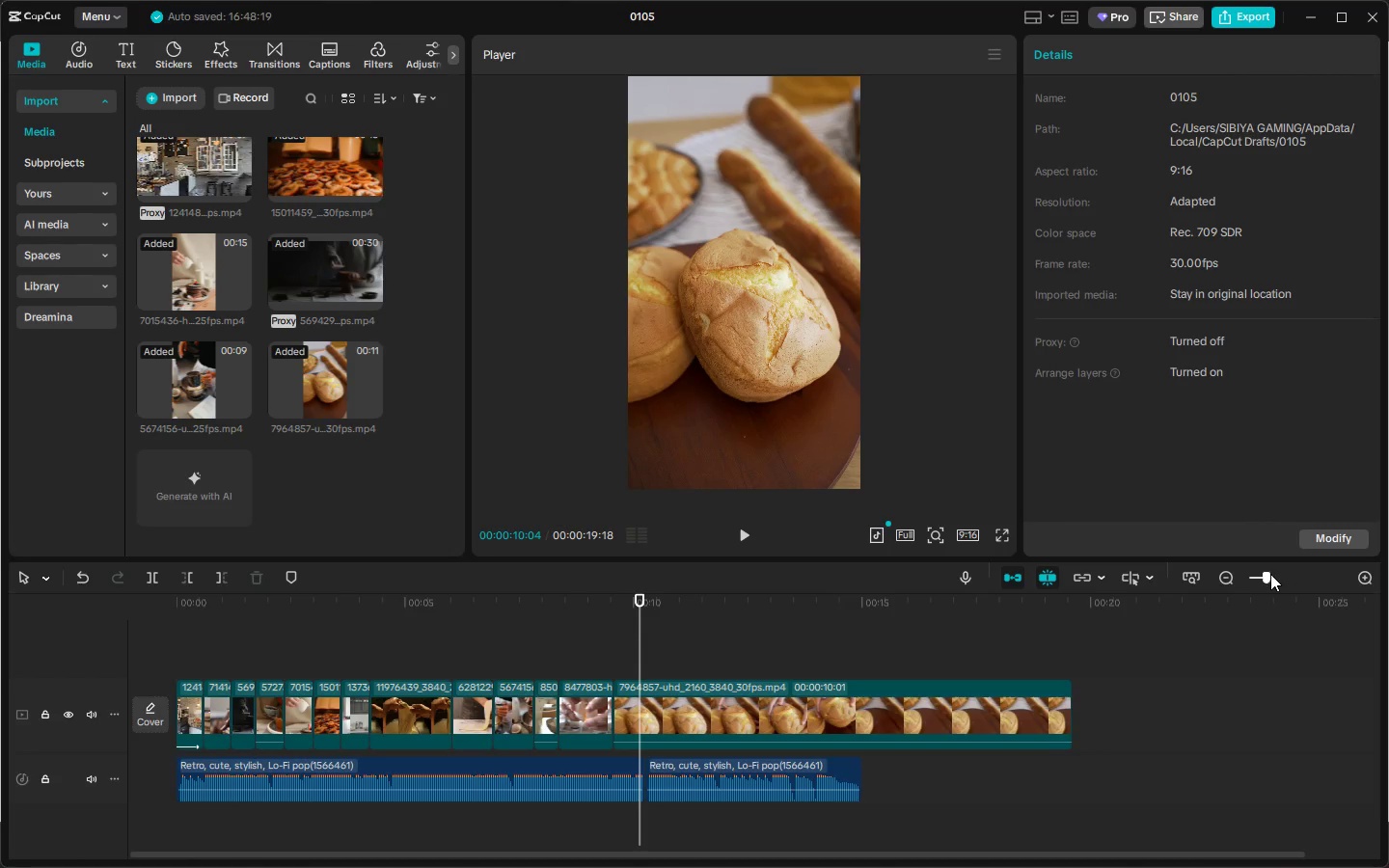 
left_click_drag(start_coordinate=[1268, 575], to_coordinate=[1303, 580])
 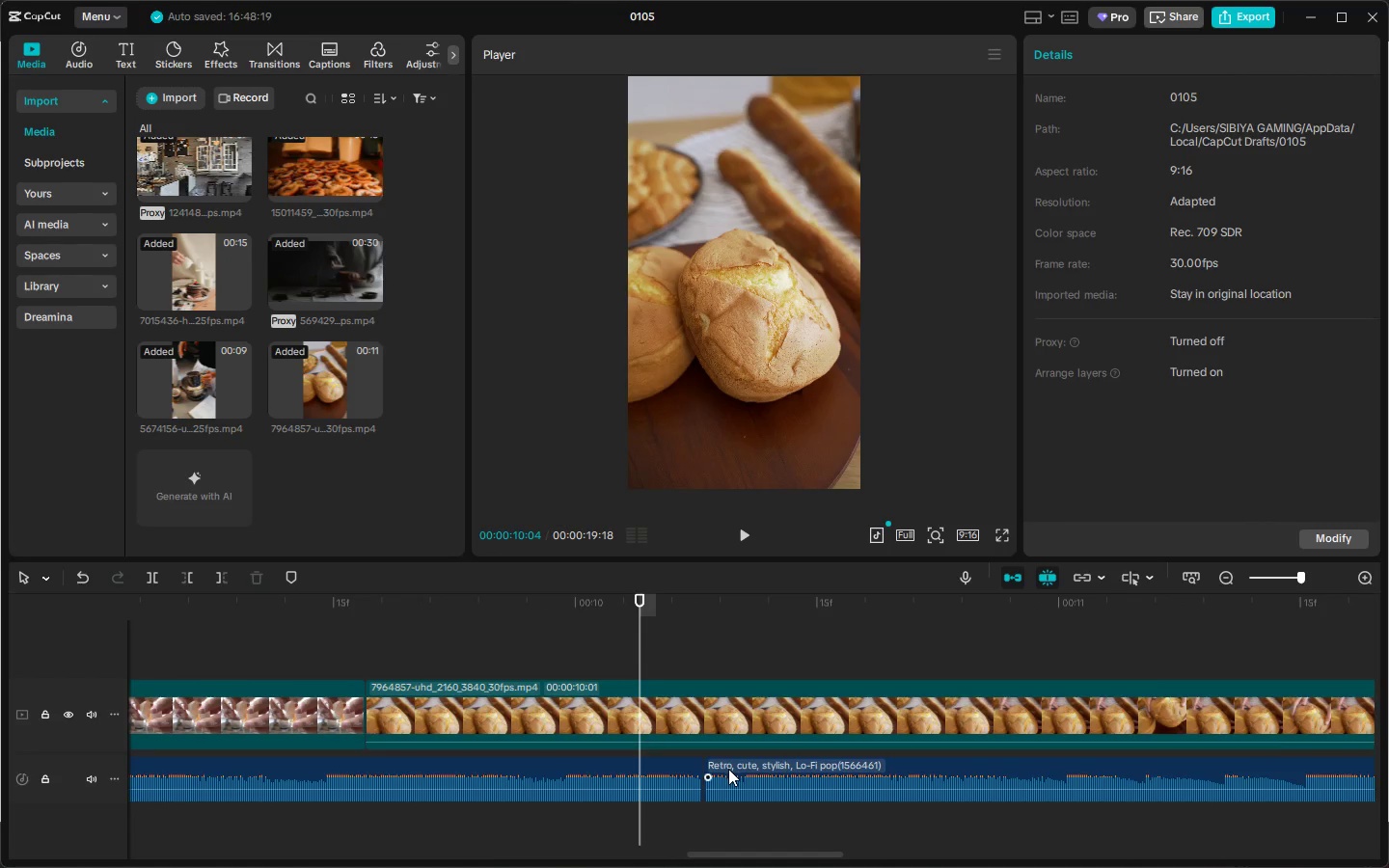 
left_click([729, 769])
 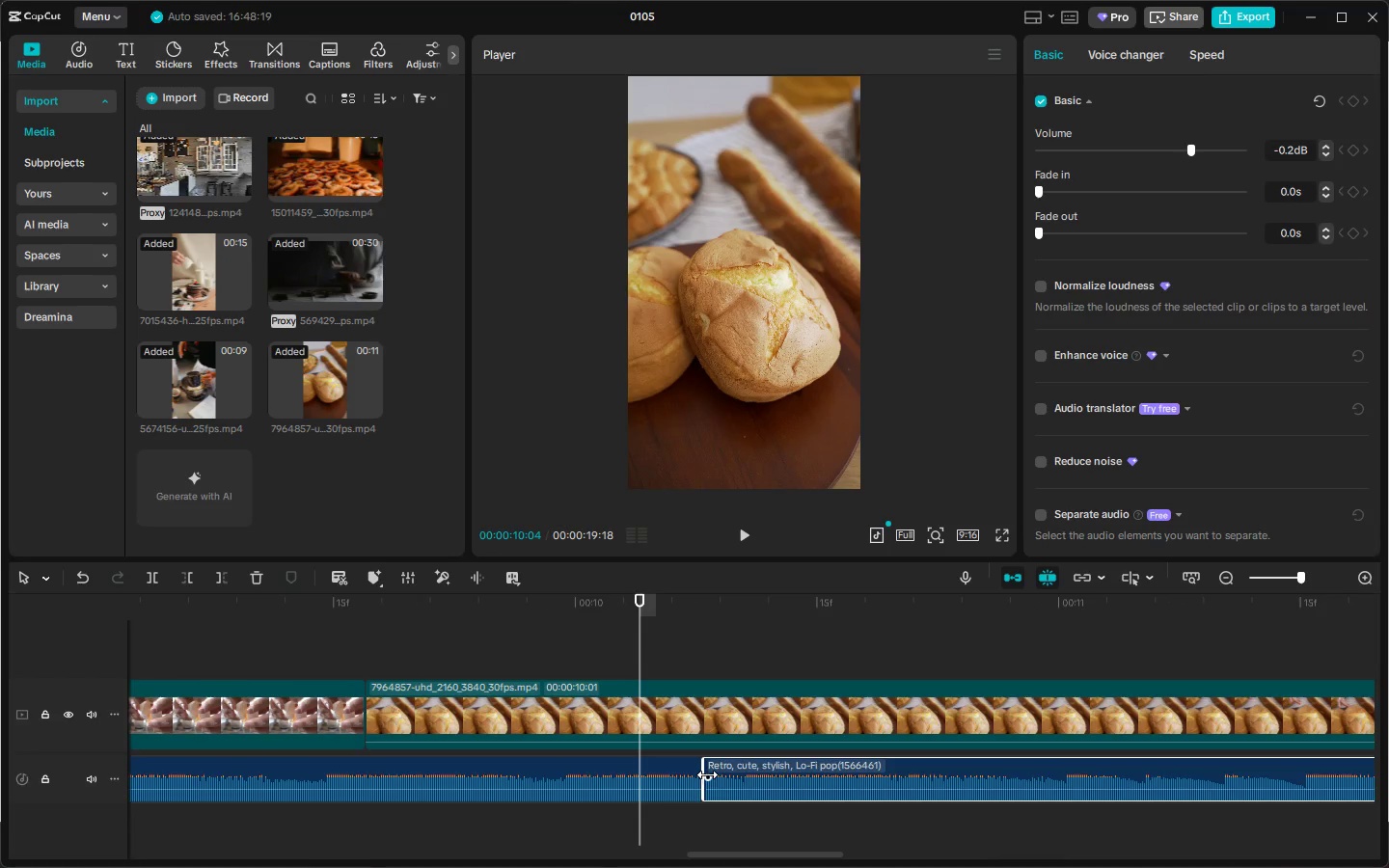 
left_click_drag(start_coordinate=[706, 774], to_coordinate=[701, 774])
 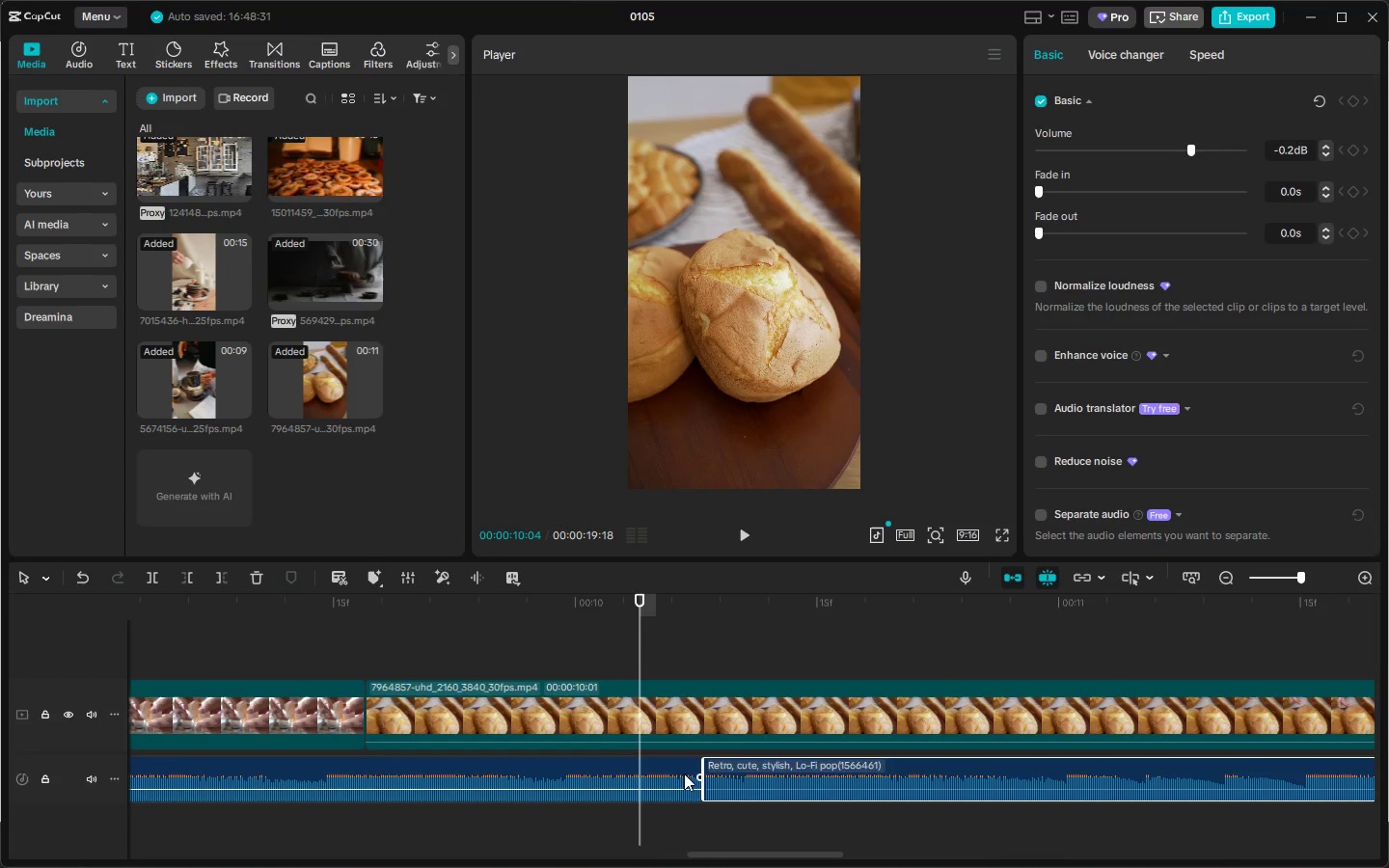 
left_click([684, 773])
 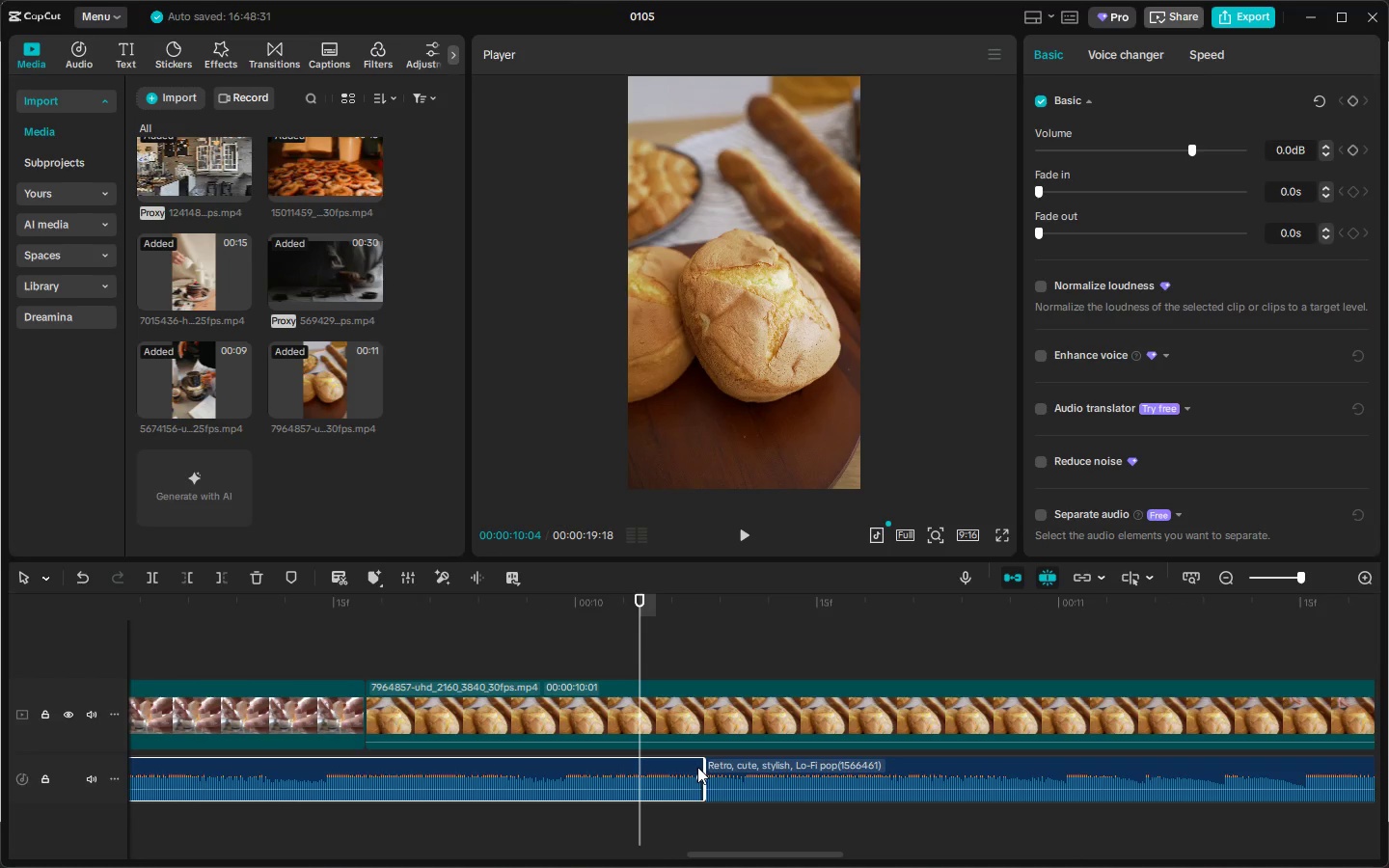 
left_click_drag(start_coordinate=[703, 767], to_coordinate=[717, 767])
 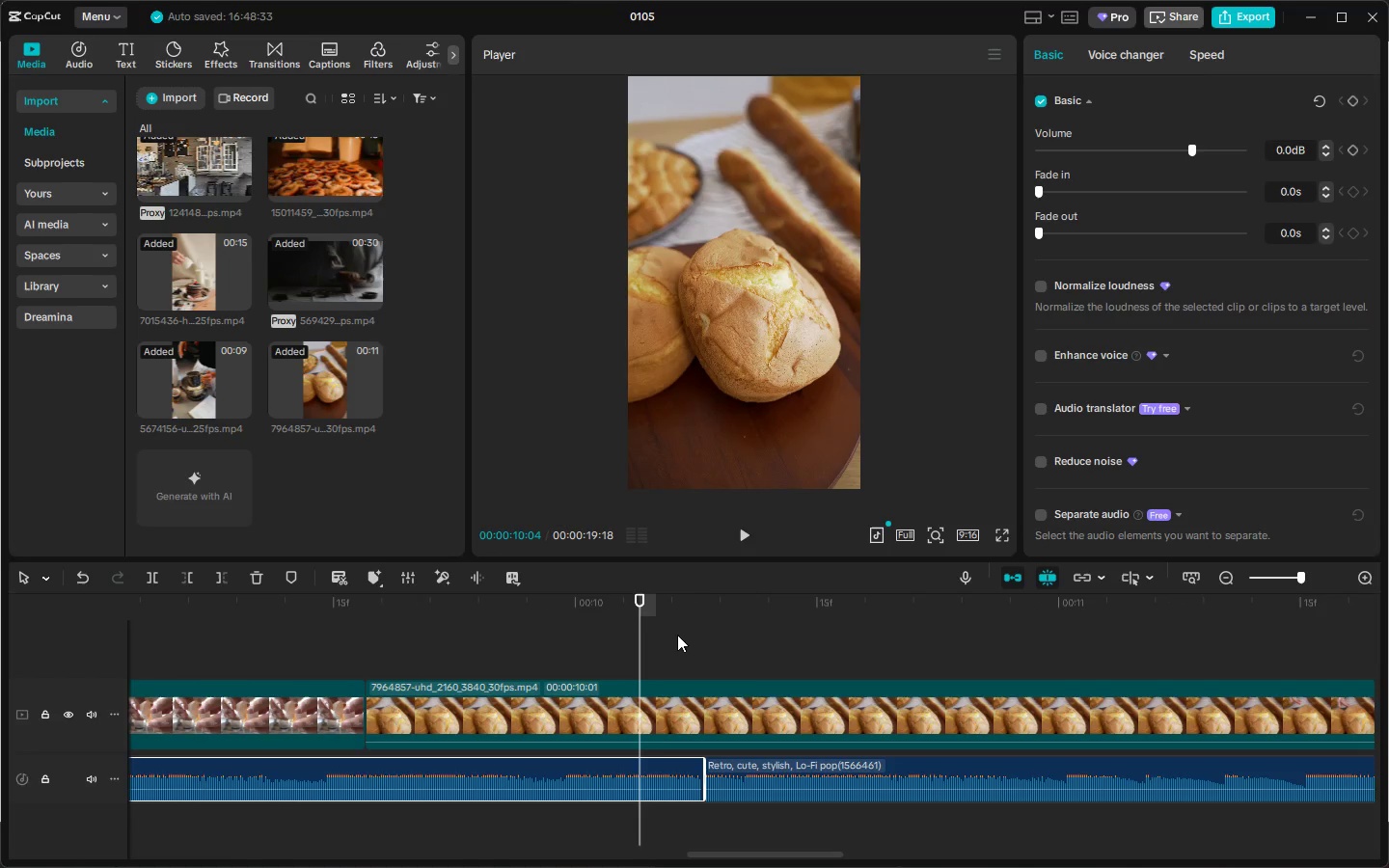 
key(Space)
 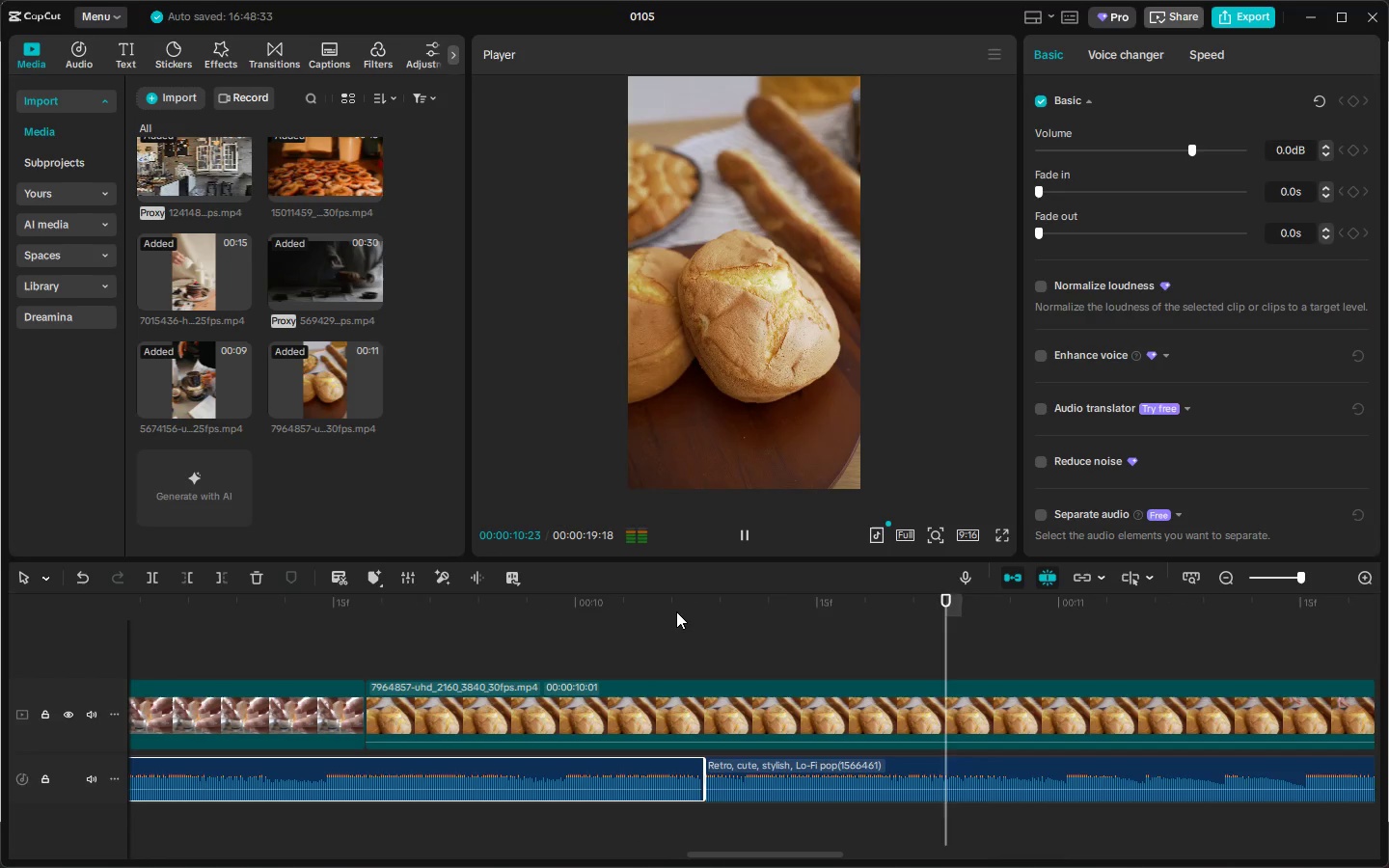 
key(Space)
 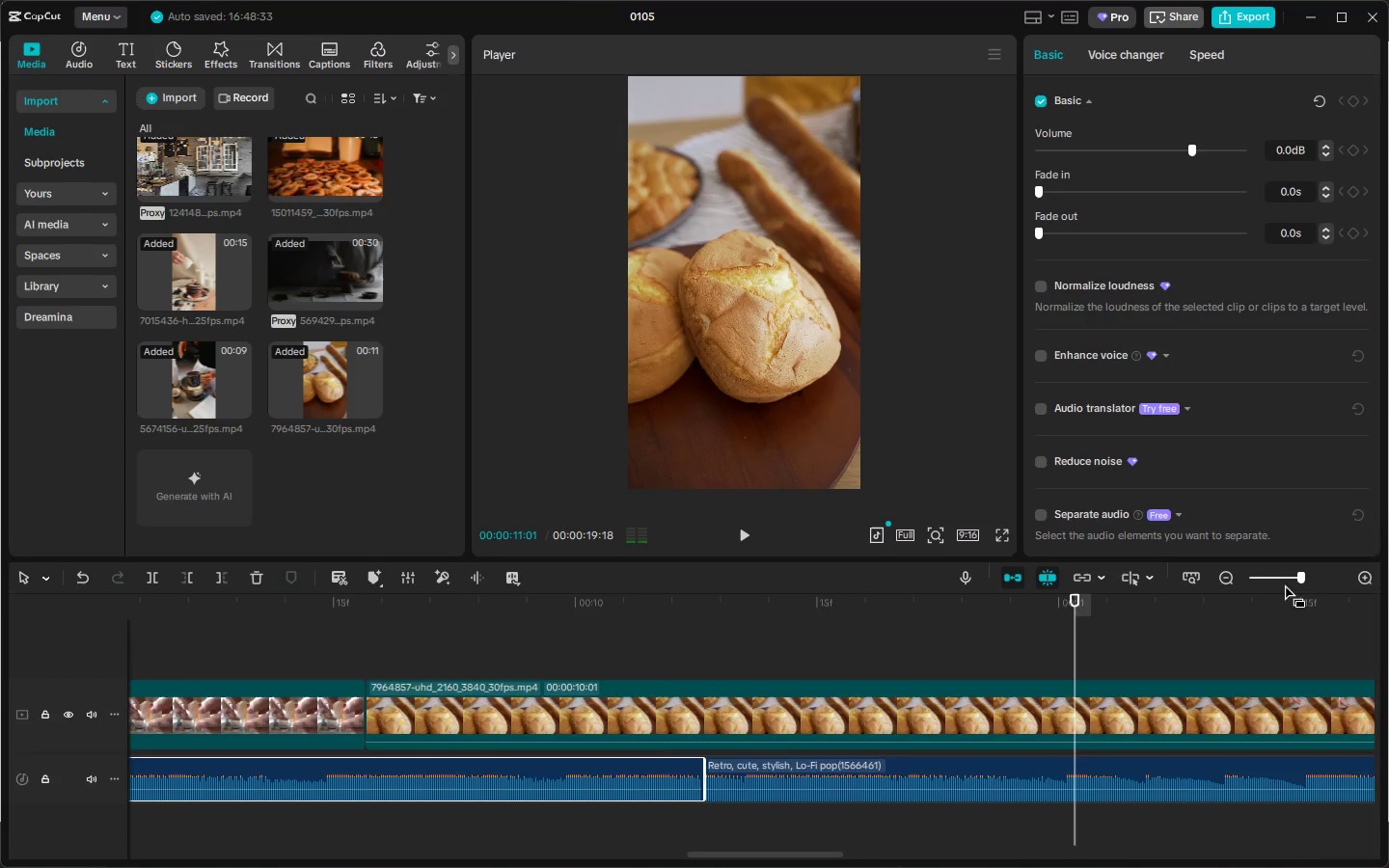 
left_click_drag(start_coordinate=[1281, 581], to_coordinate=[1254, 586])
 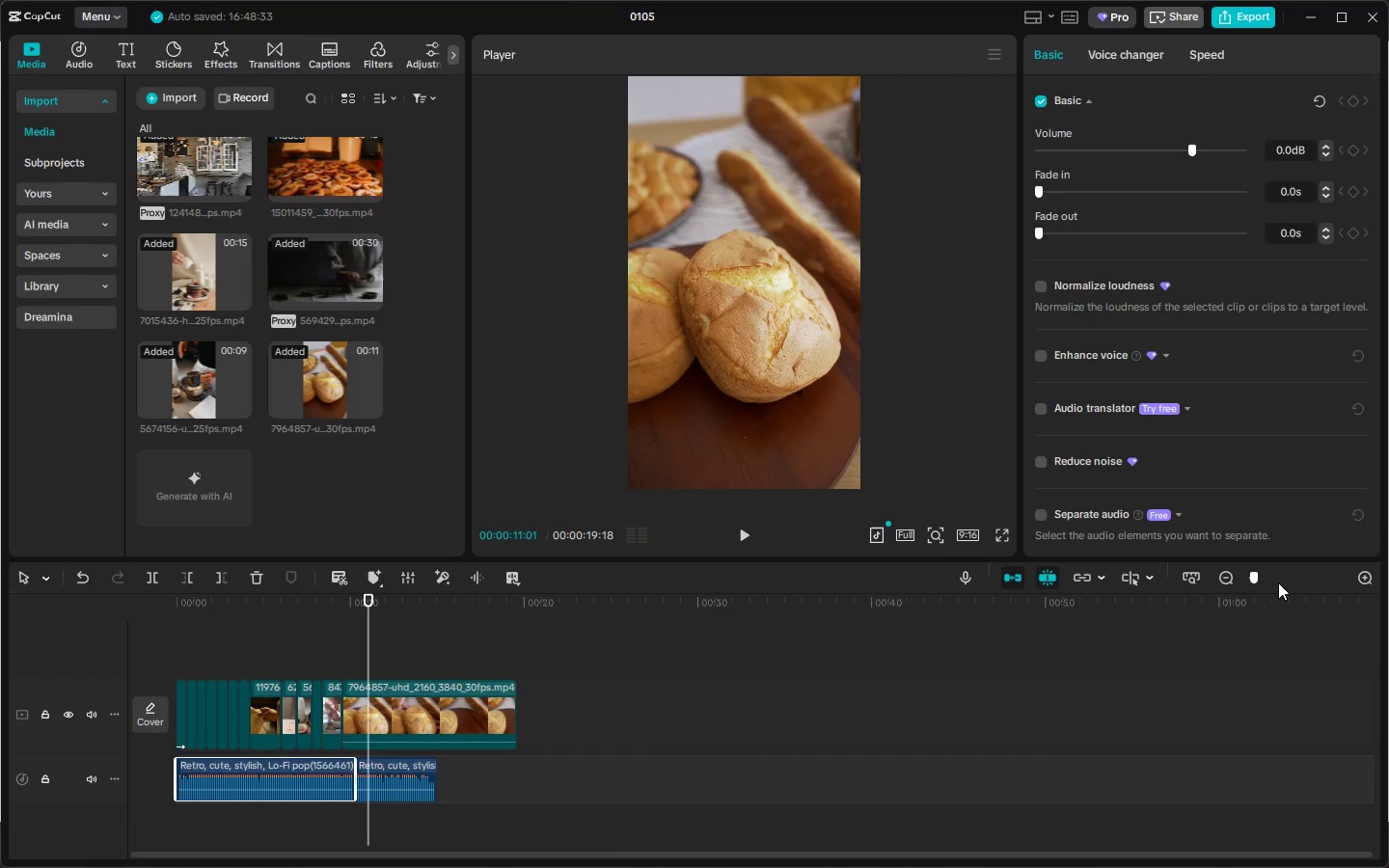 
left_click([1280, 583])
 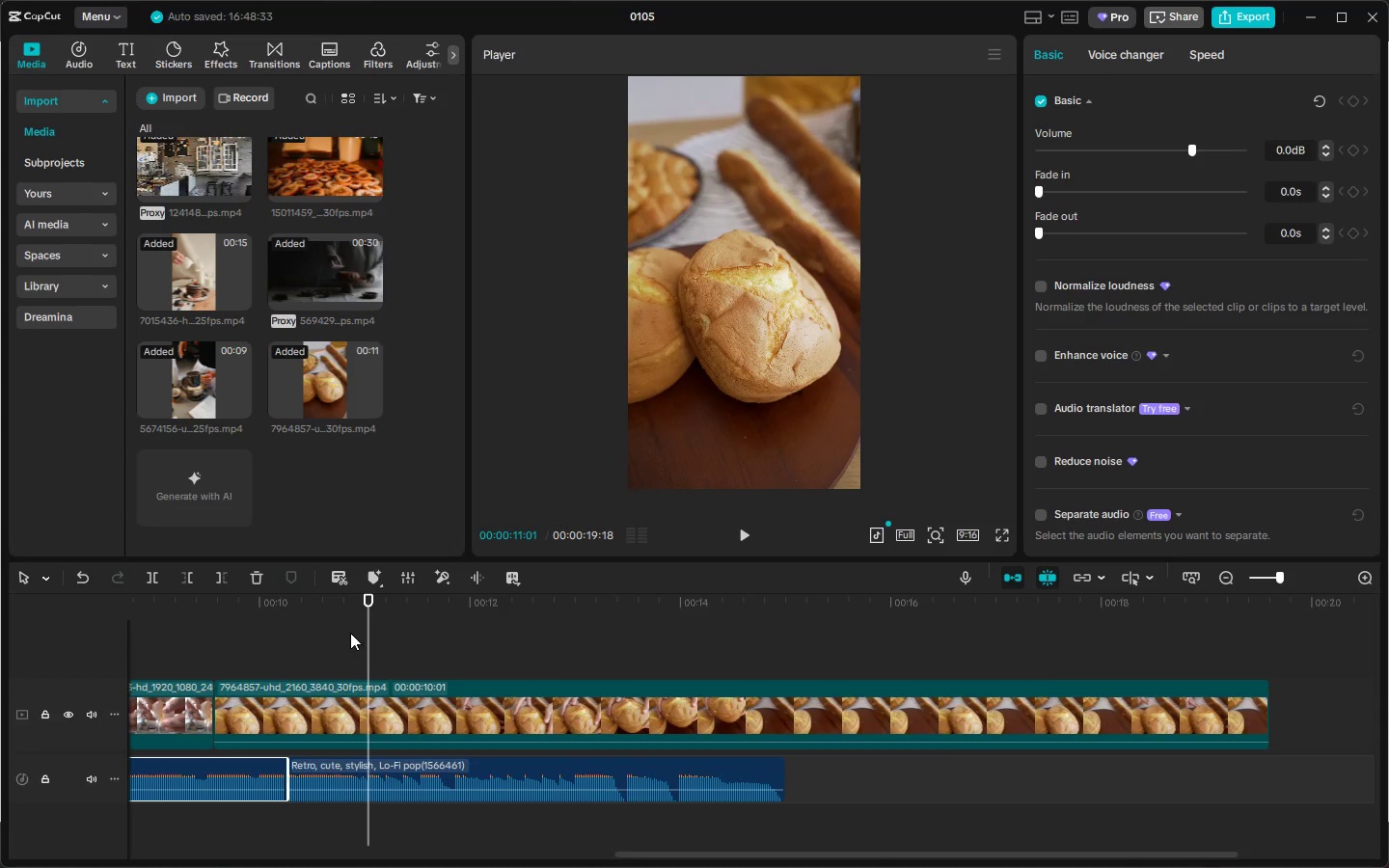 
left_click_drag(start_coordinate=[308, 605], to_coordinate=[0, 613])